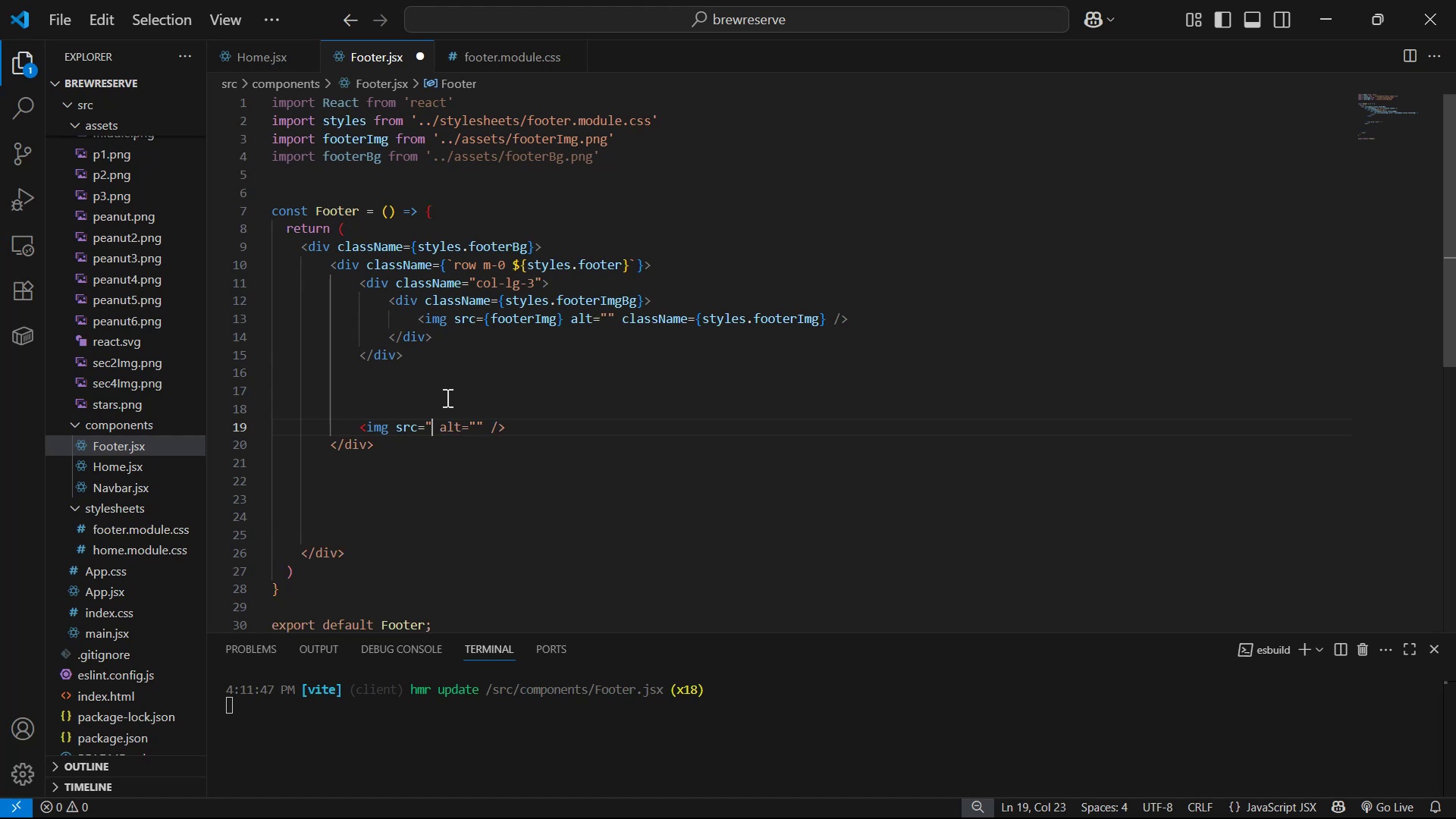 
key(Shift+ShiftLeft)
 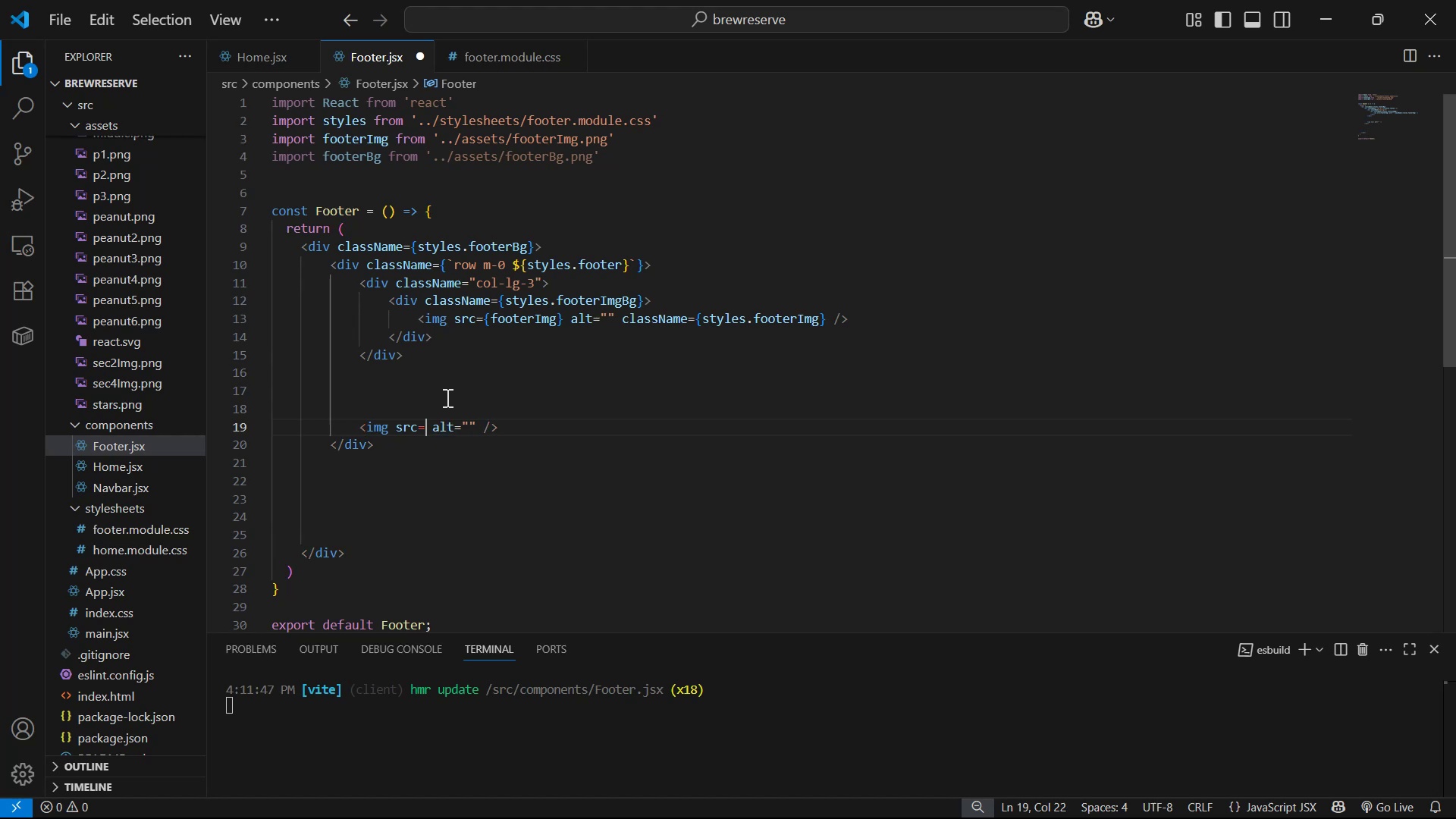 
key(Shift+BracketLeft)
 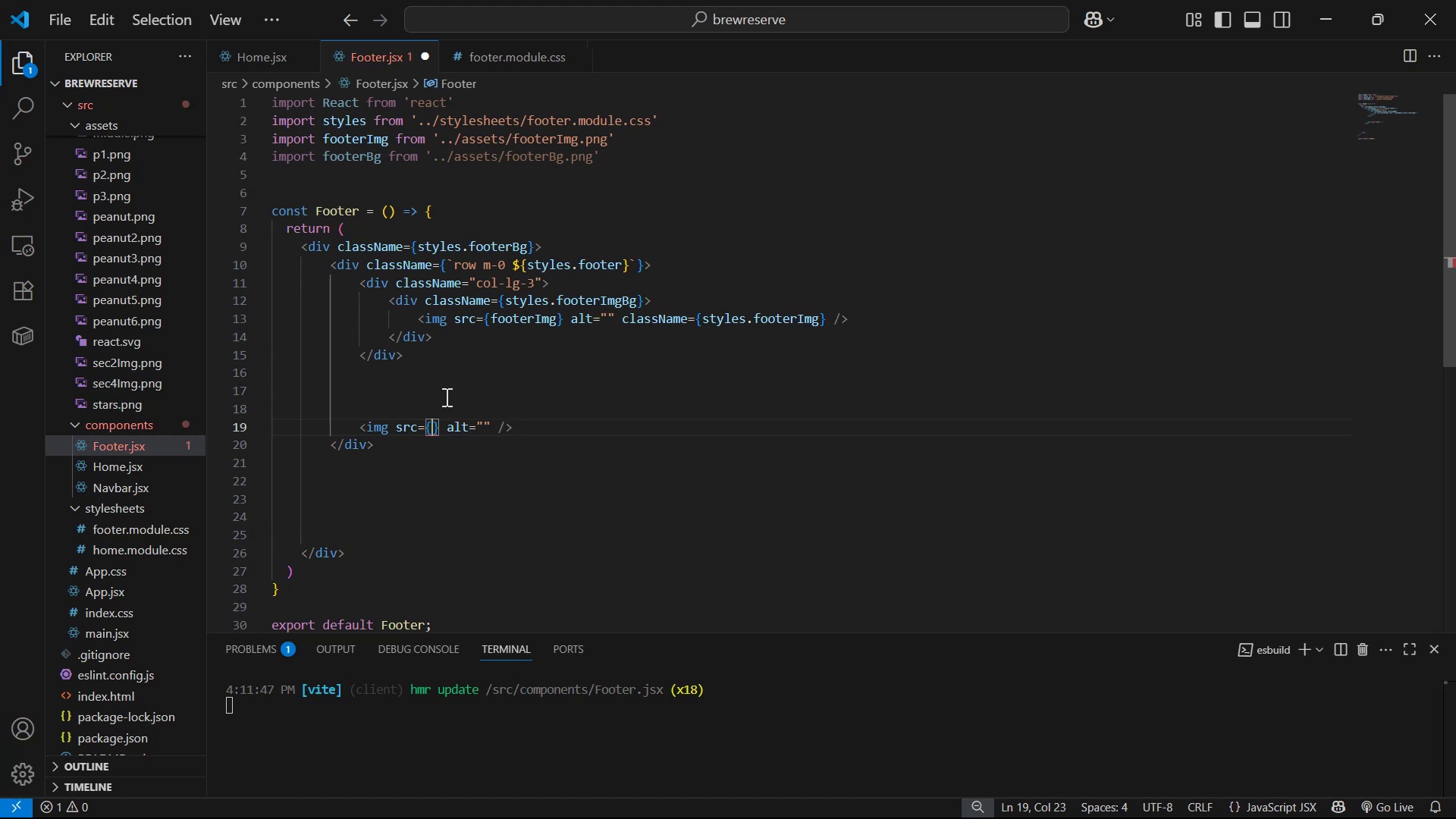 
type(foo)
 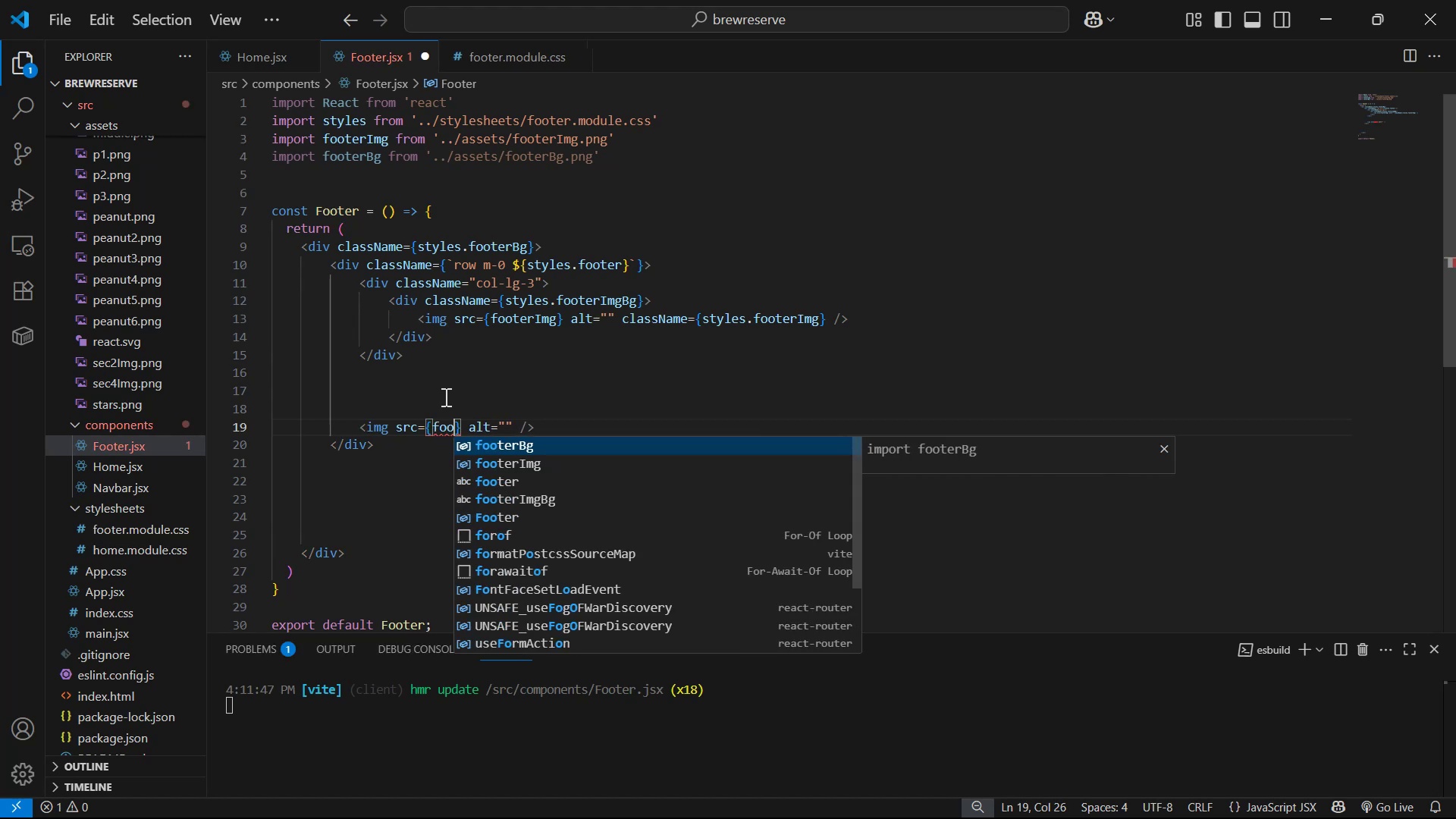 
key(Enter)
 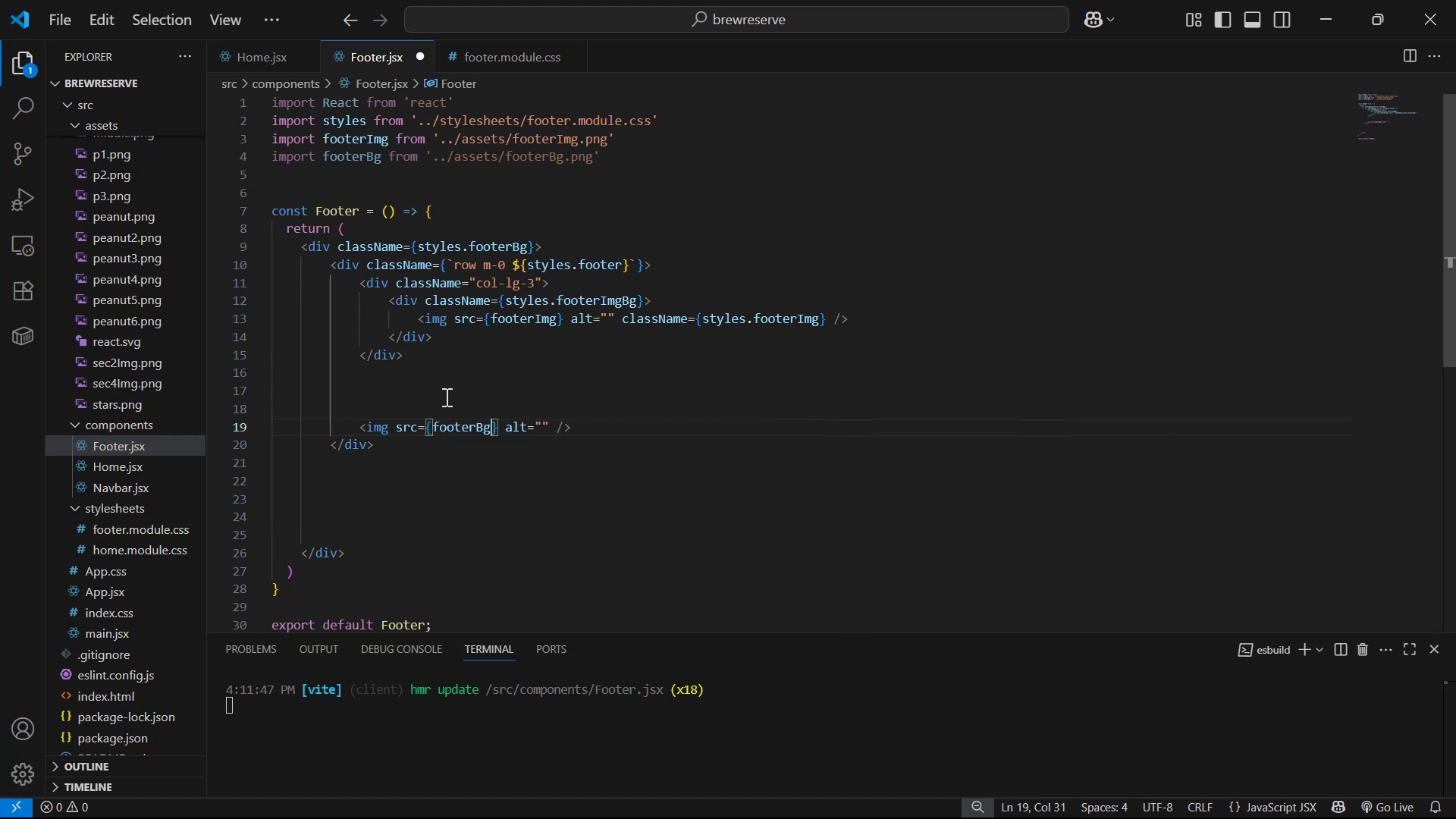 
hold_key(key=ArrowRight, duration=0.71)
 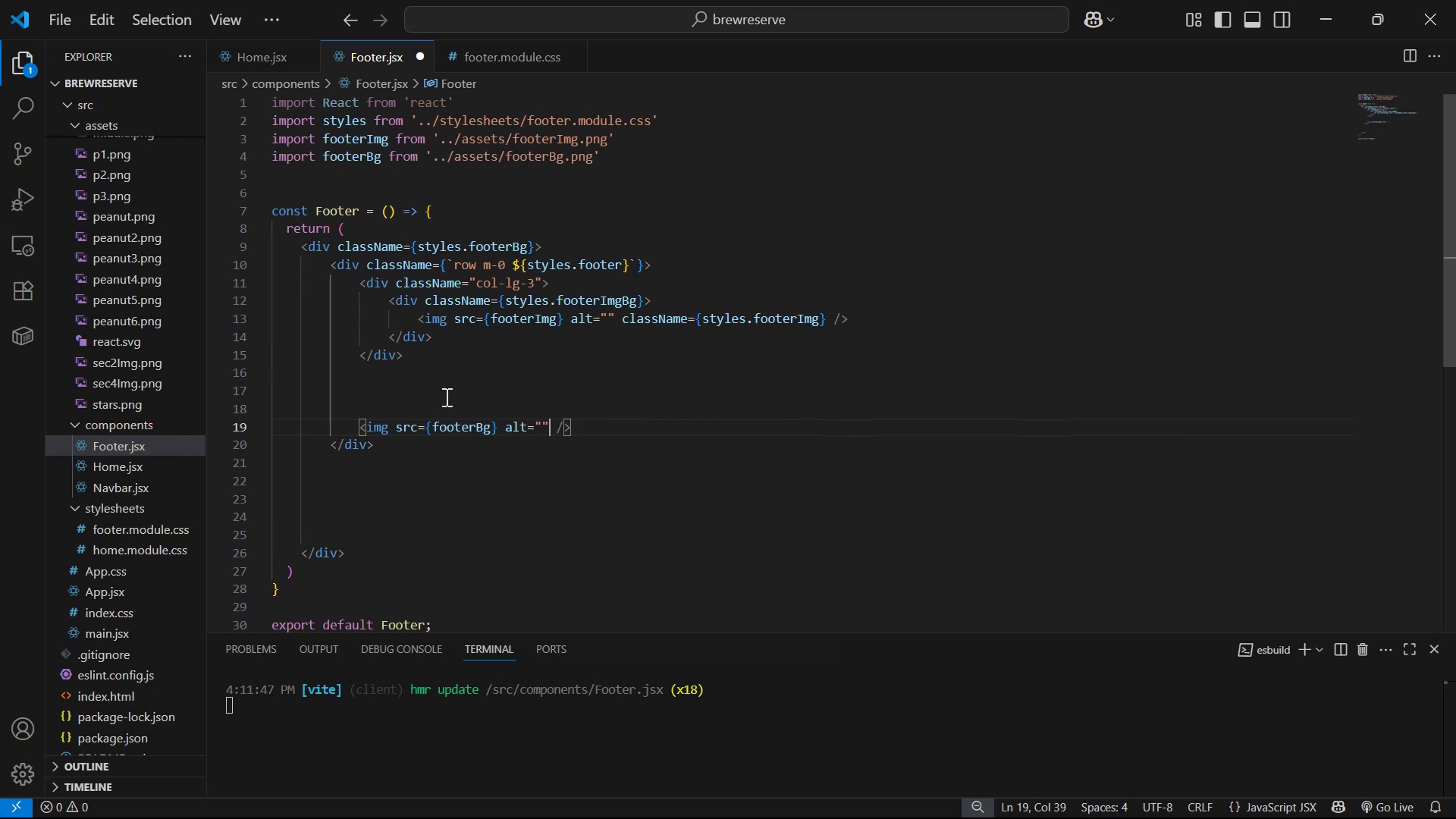 
type( cla)
 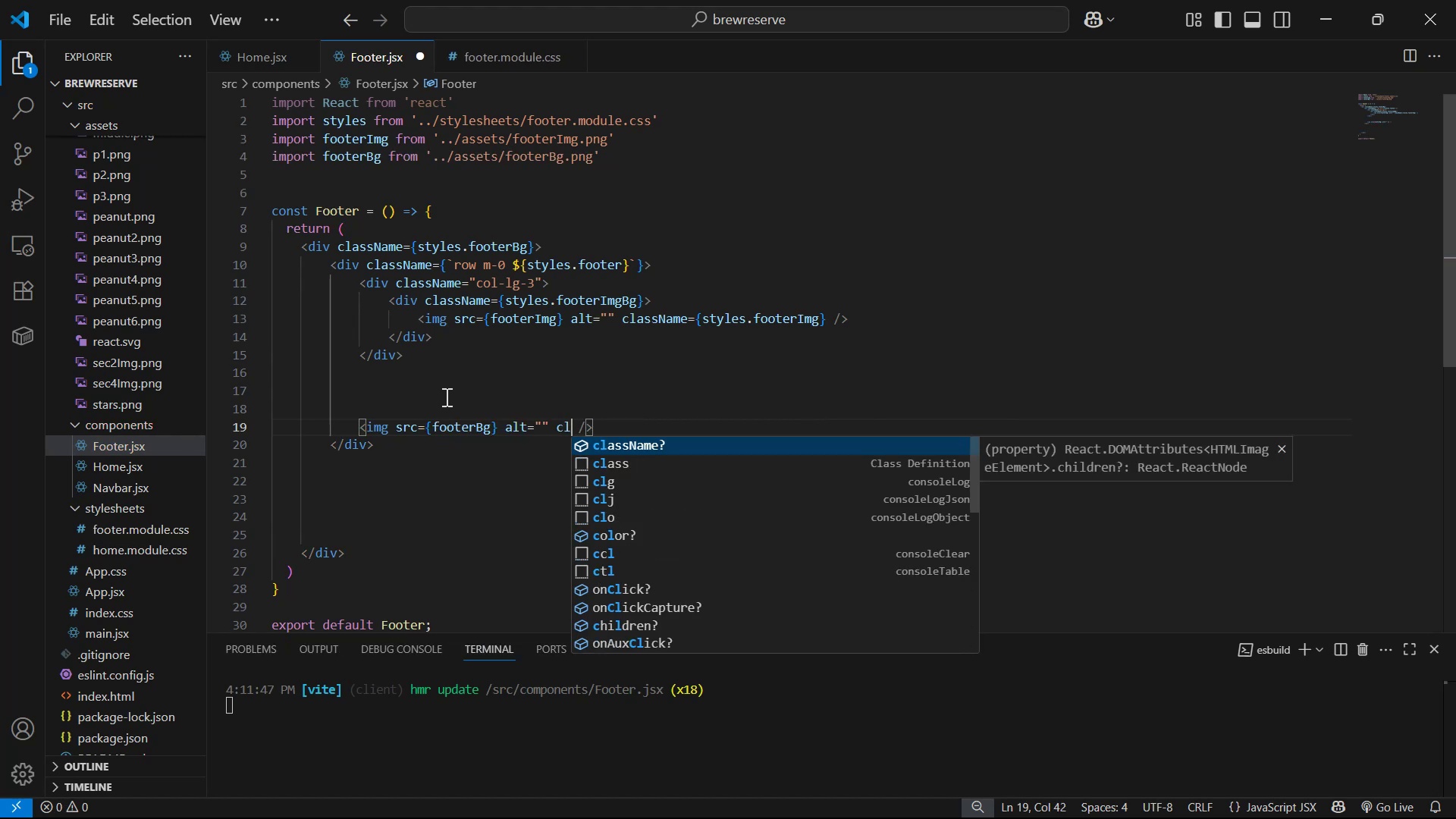 
key(Enter)
 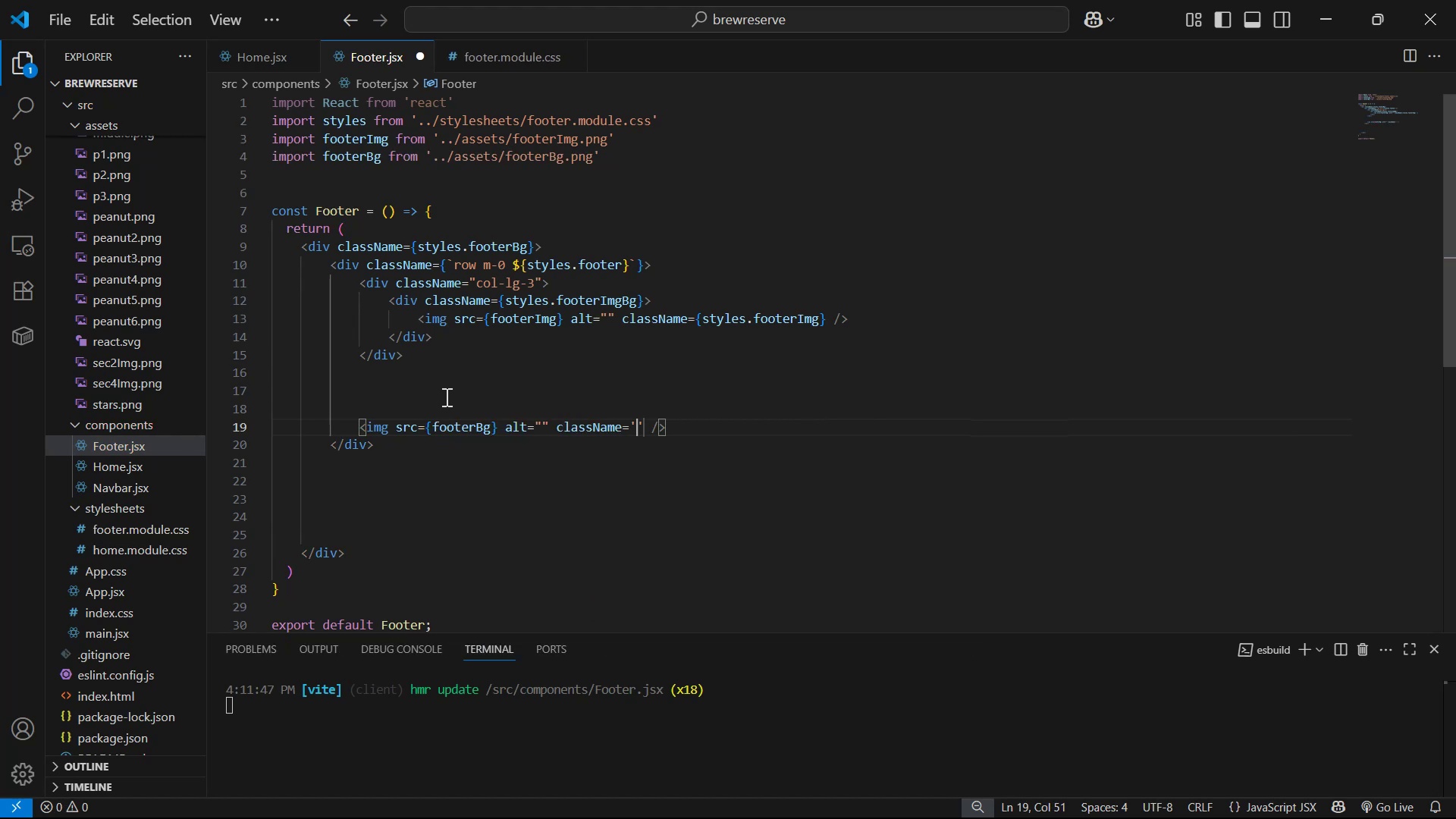 
key(ArrowRight)
 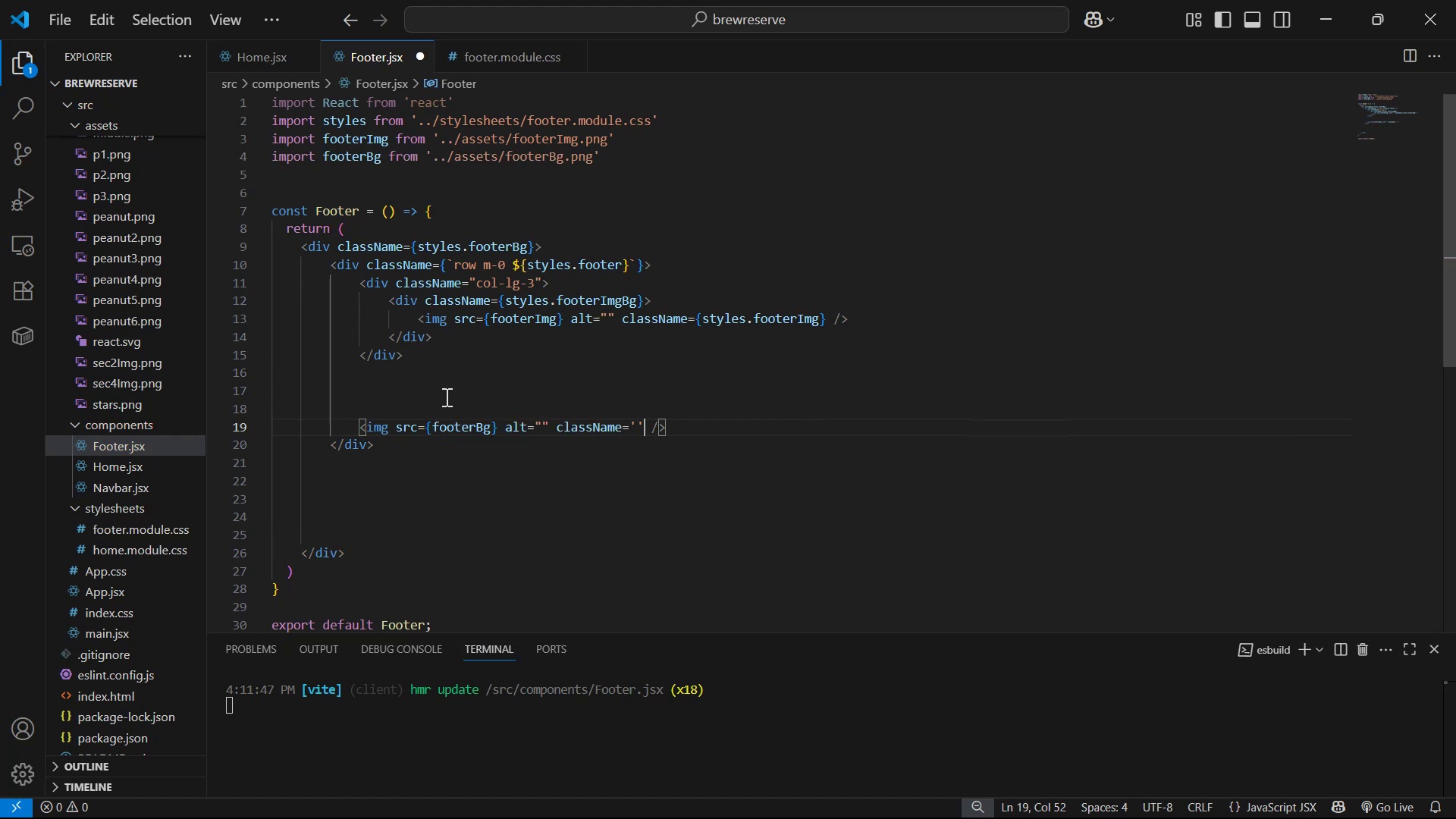 
key(Backspace)
key(Backspace)
type({sty)
 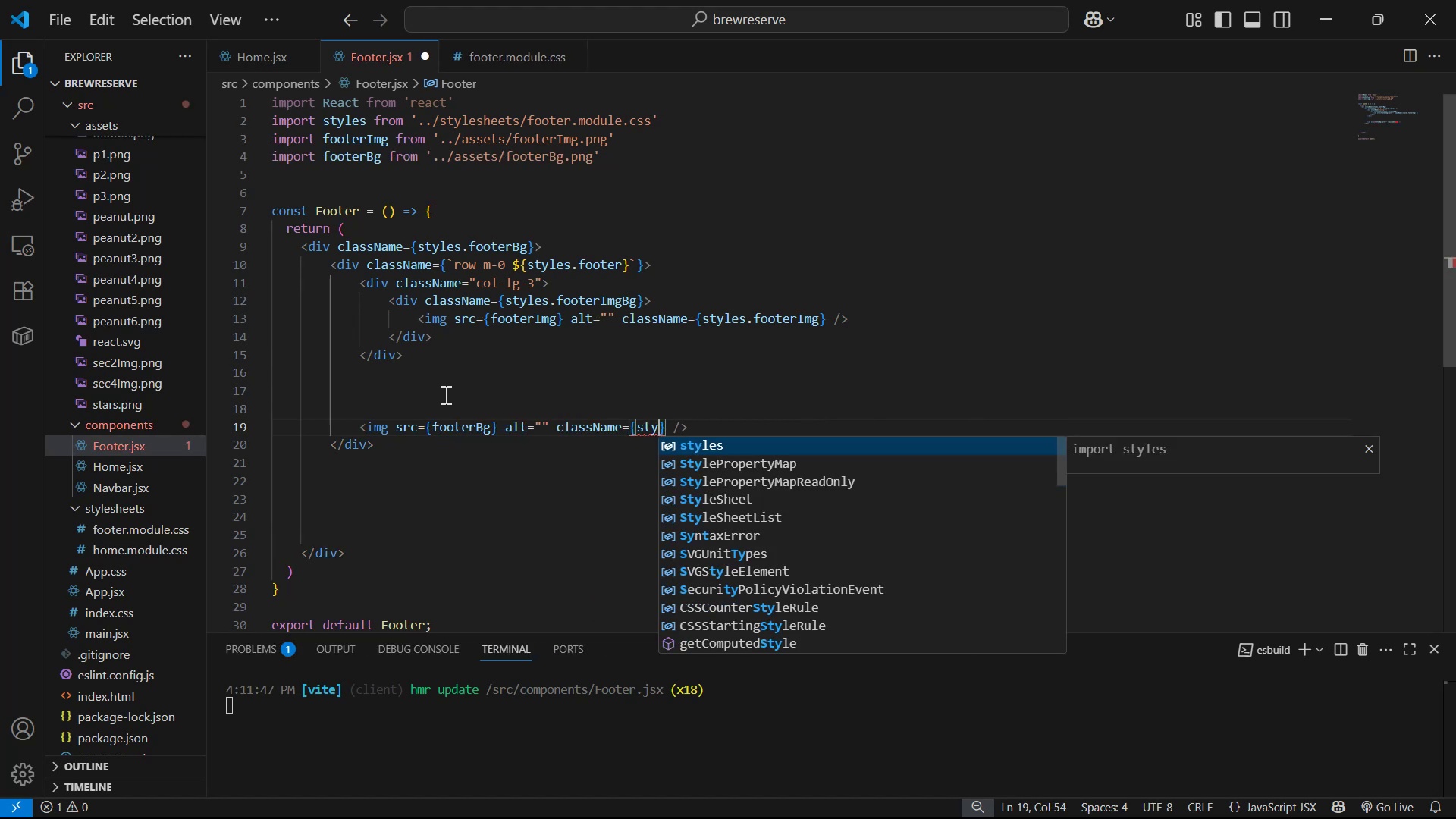 
key(Enter)
 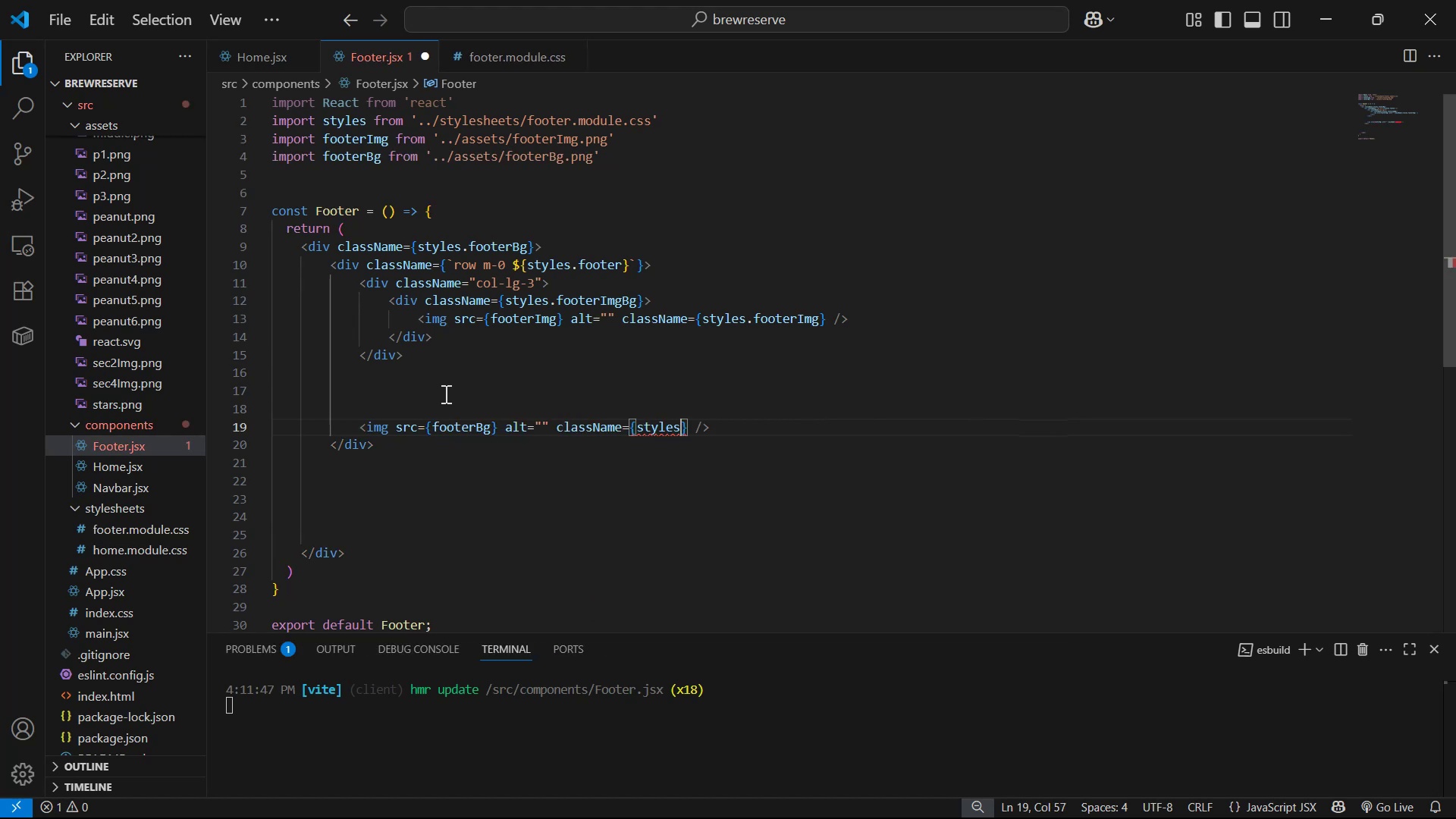 
type(.footerbgImg)
 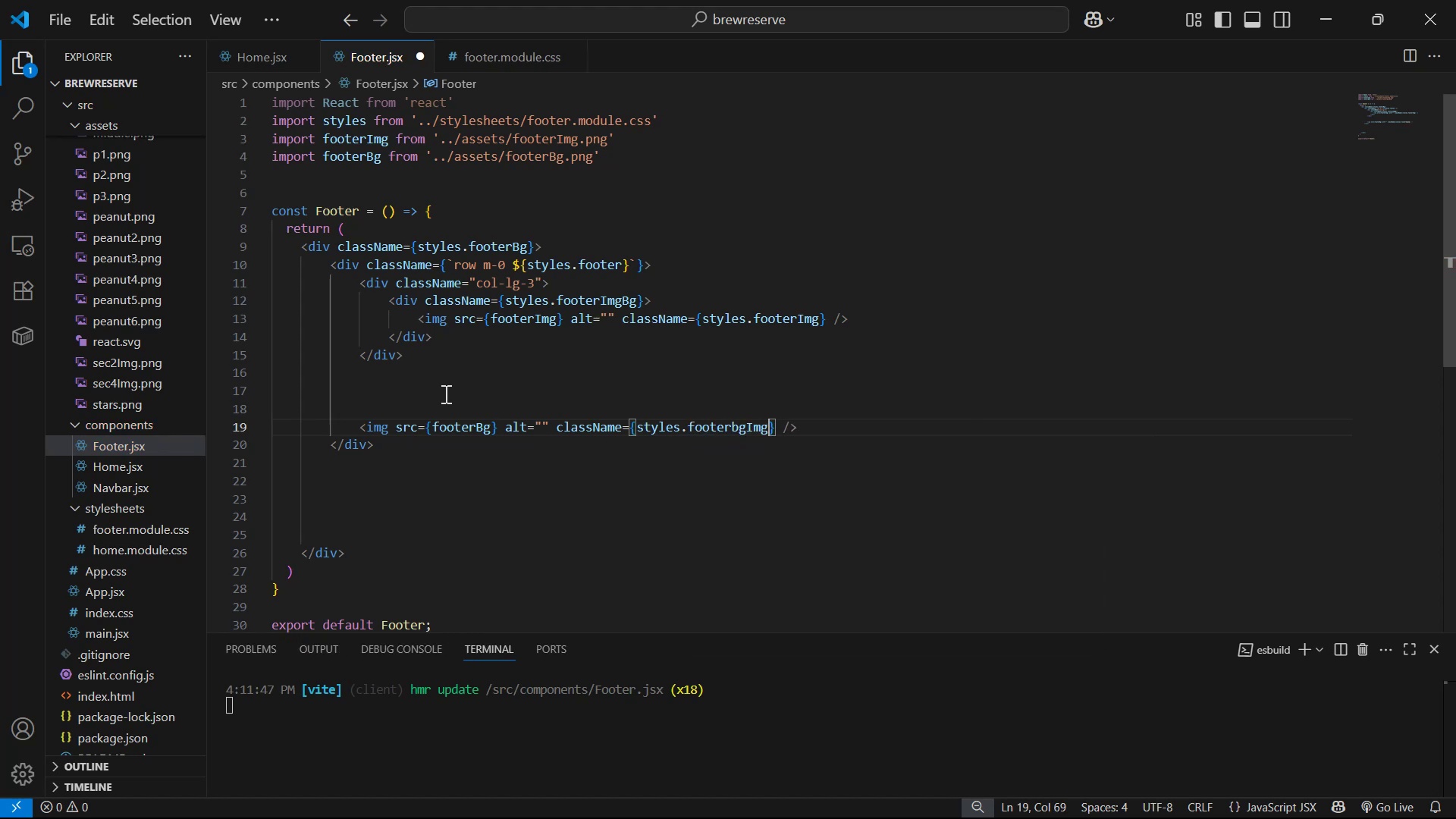 
key(ArrowLeft)
 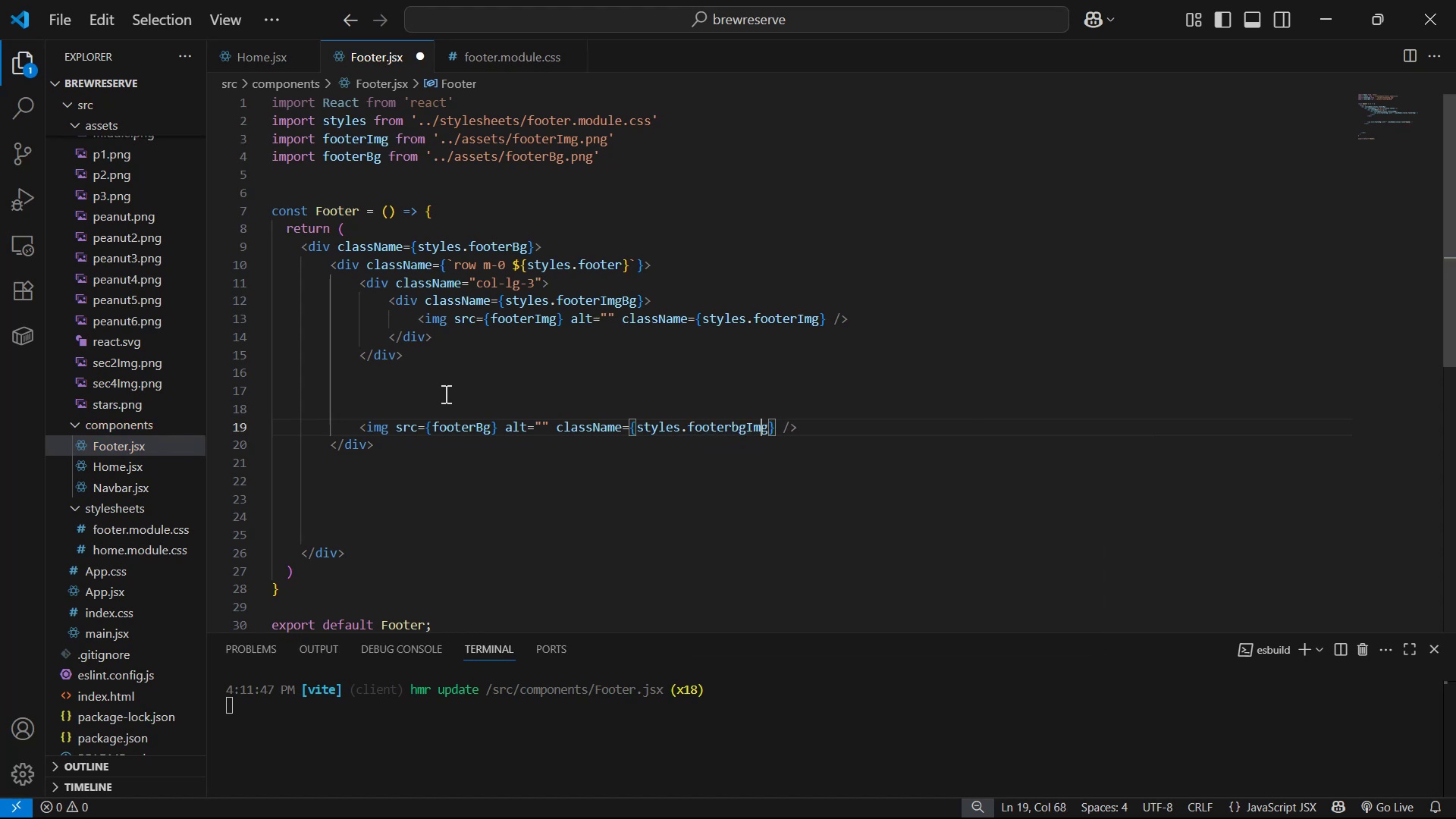 
key(ArrowLeft)
 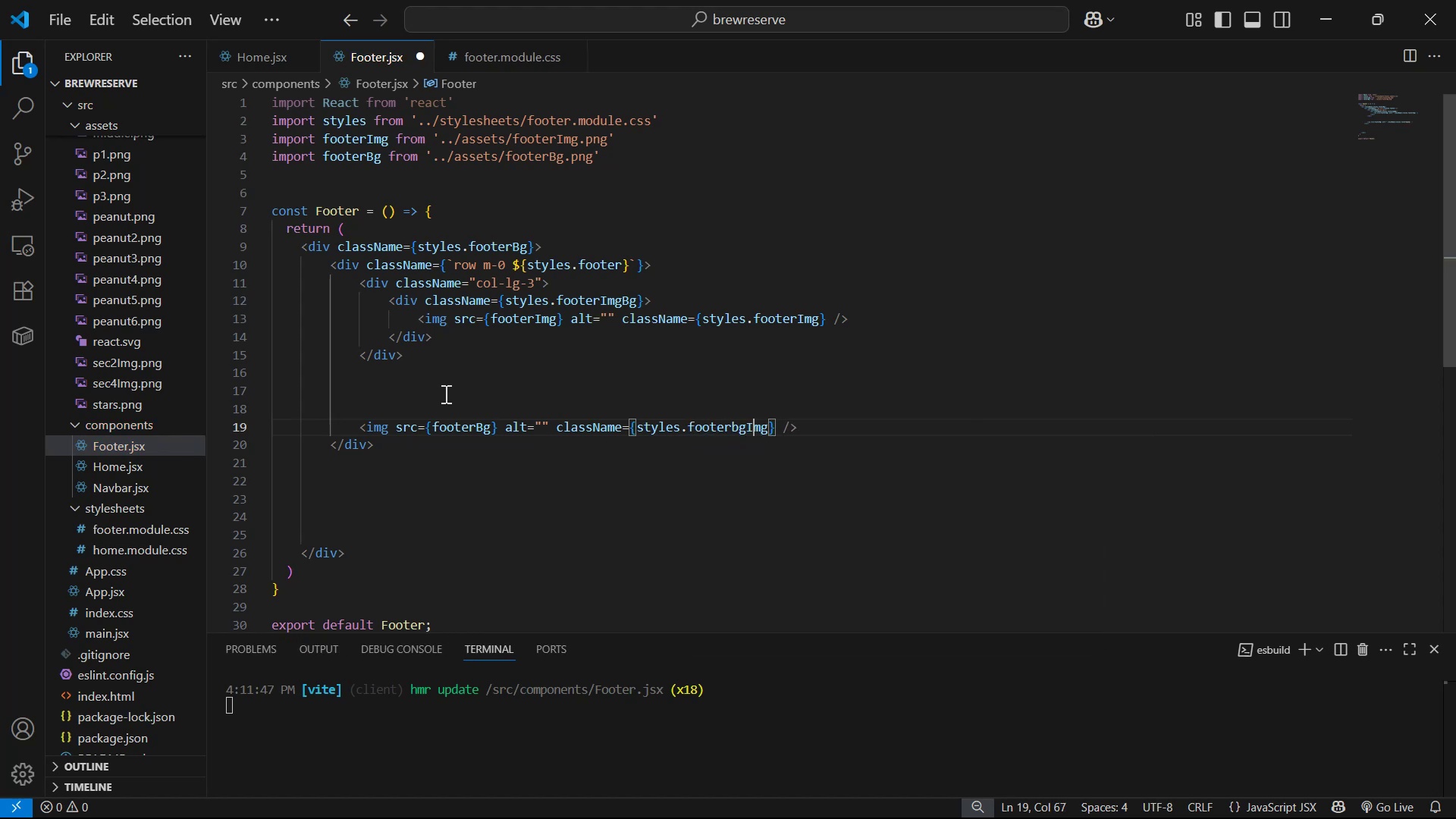 
key(ArrowLeft)
 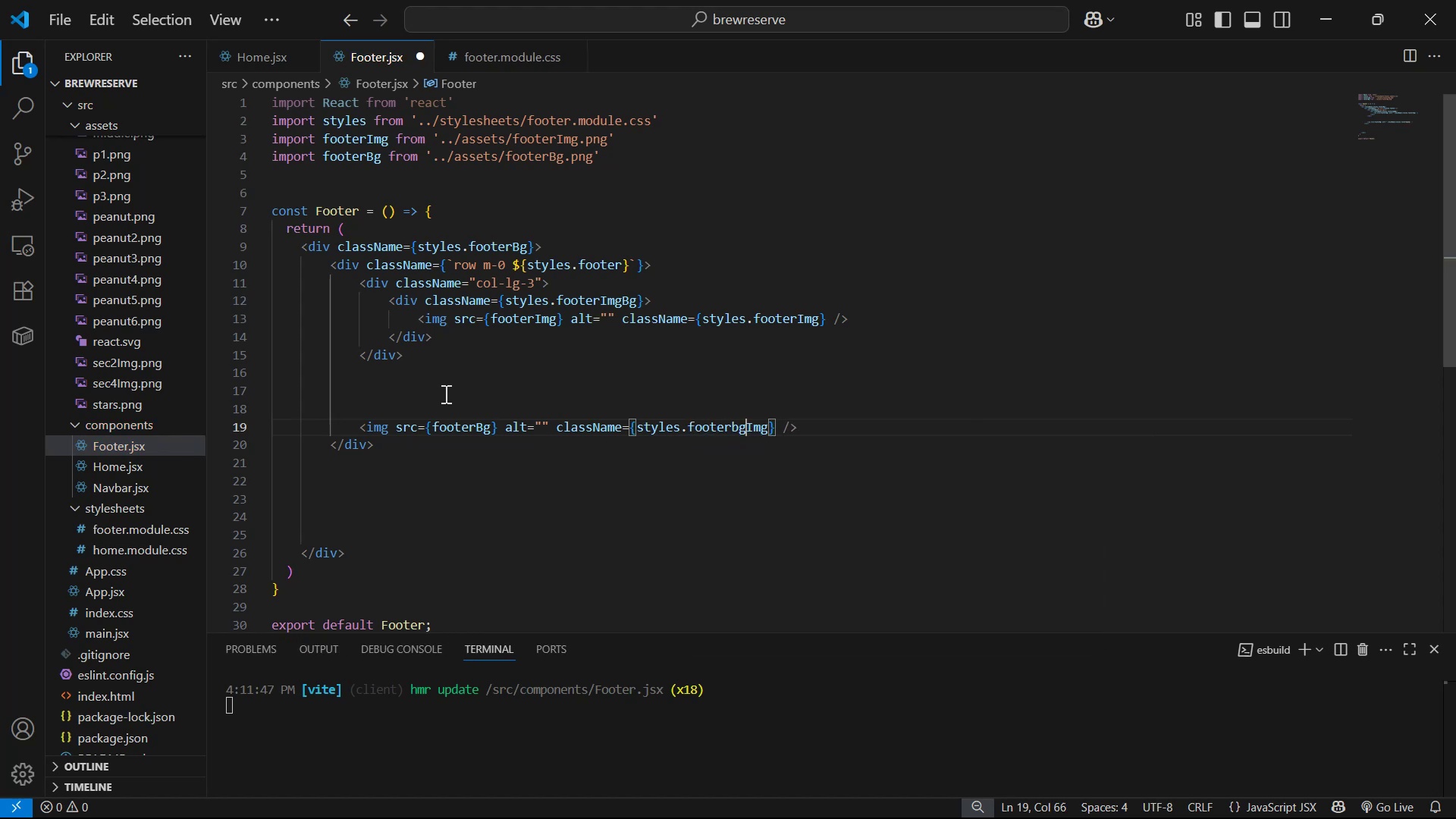 
key(ArrowLeft)
 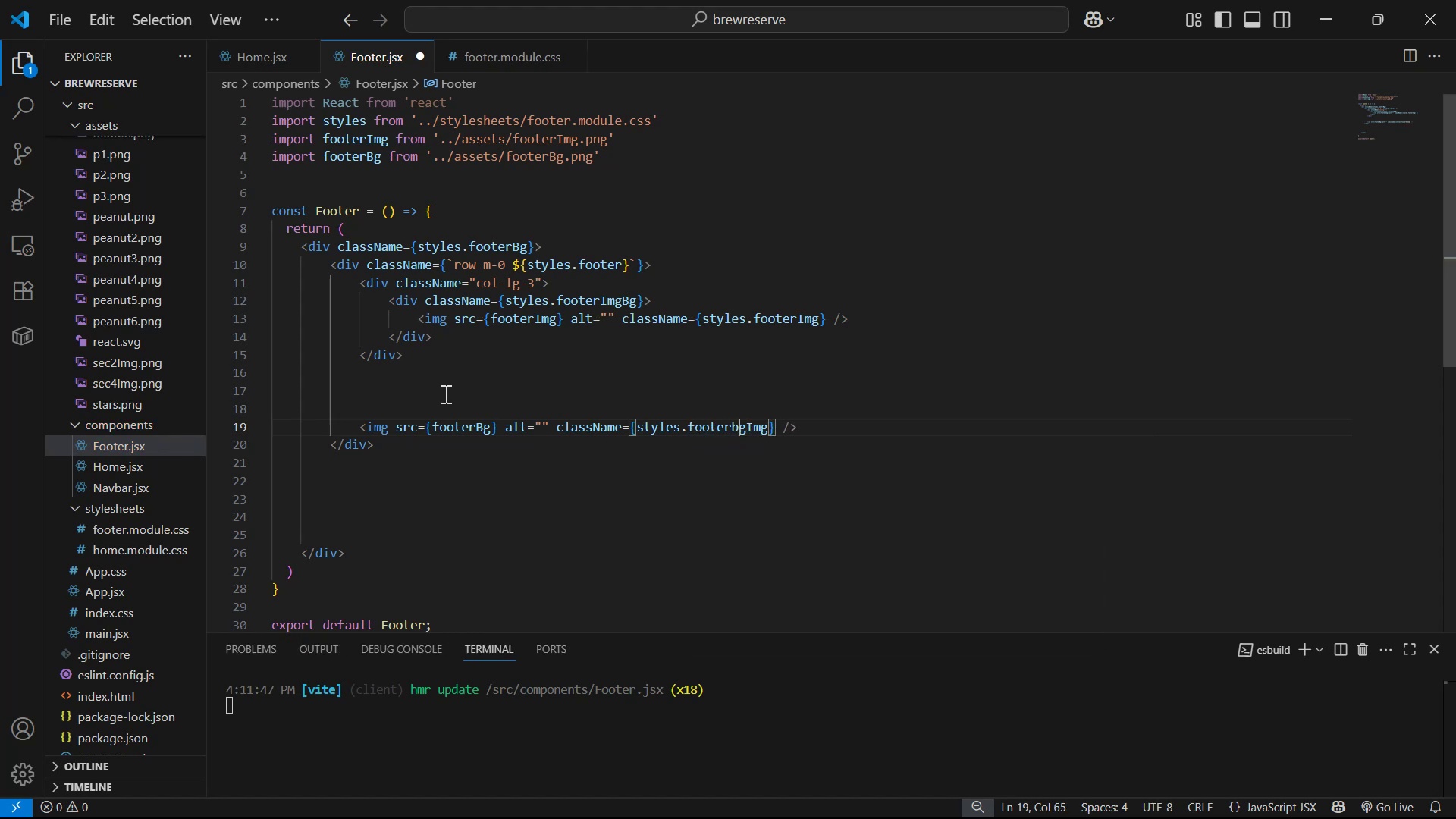 
key(Backspace)
 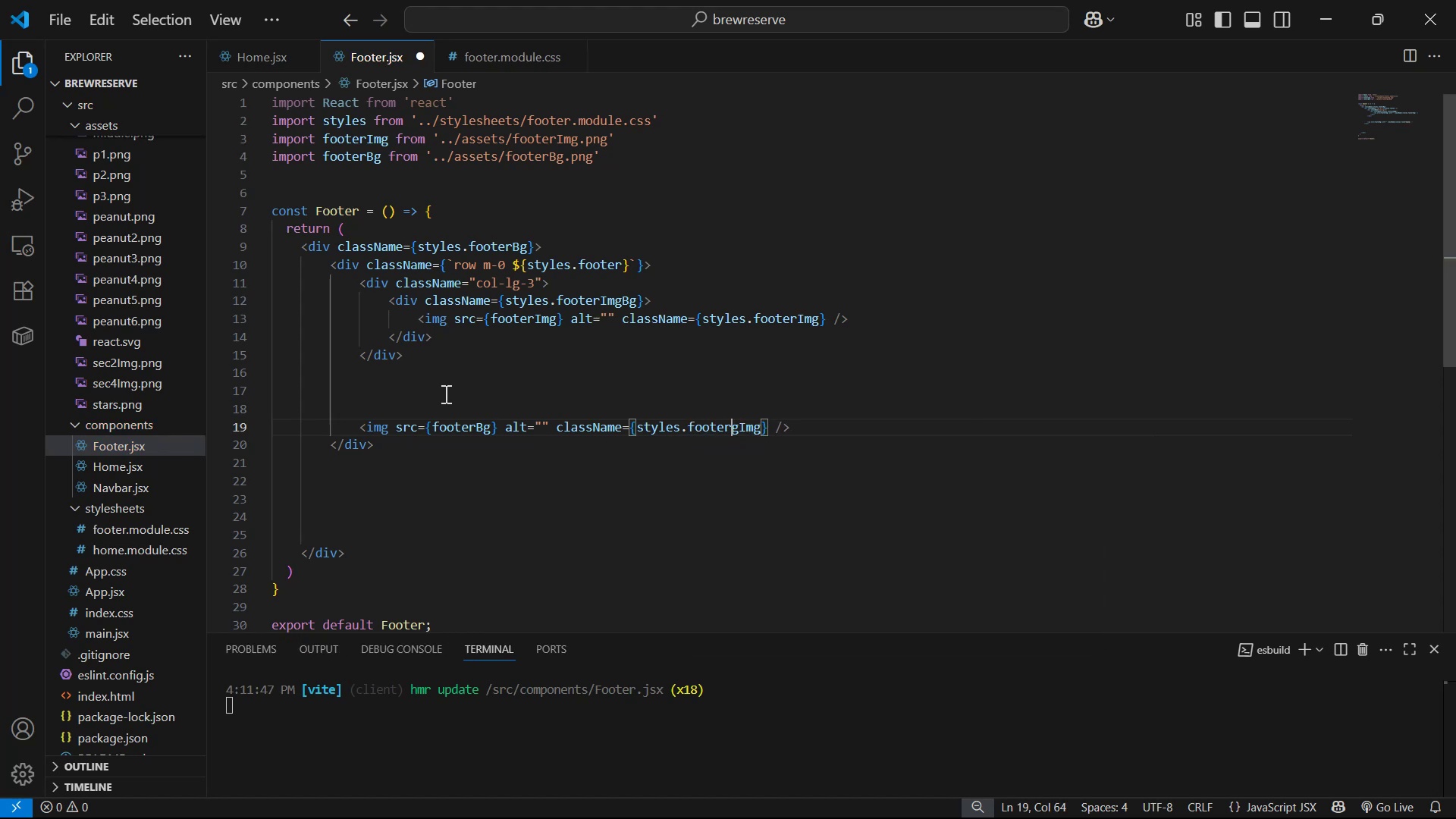 
key(Shift+B)
 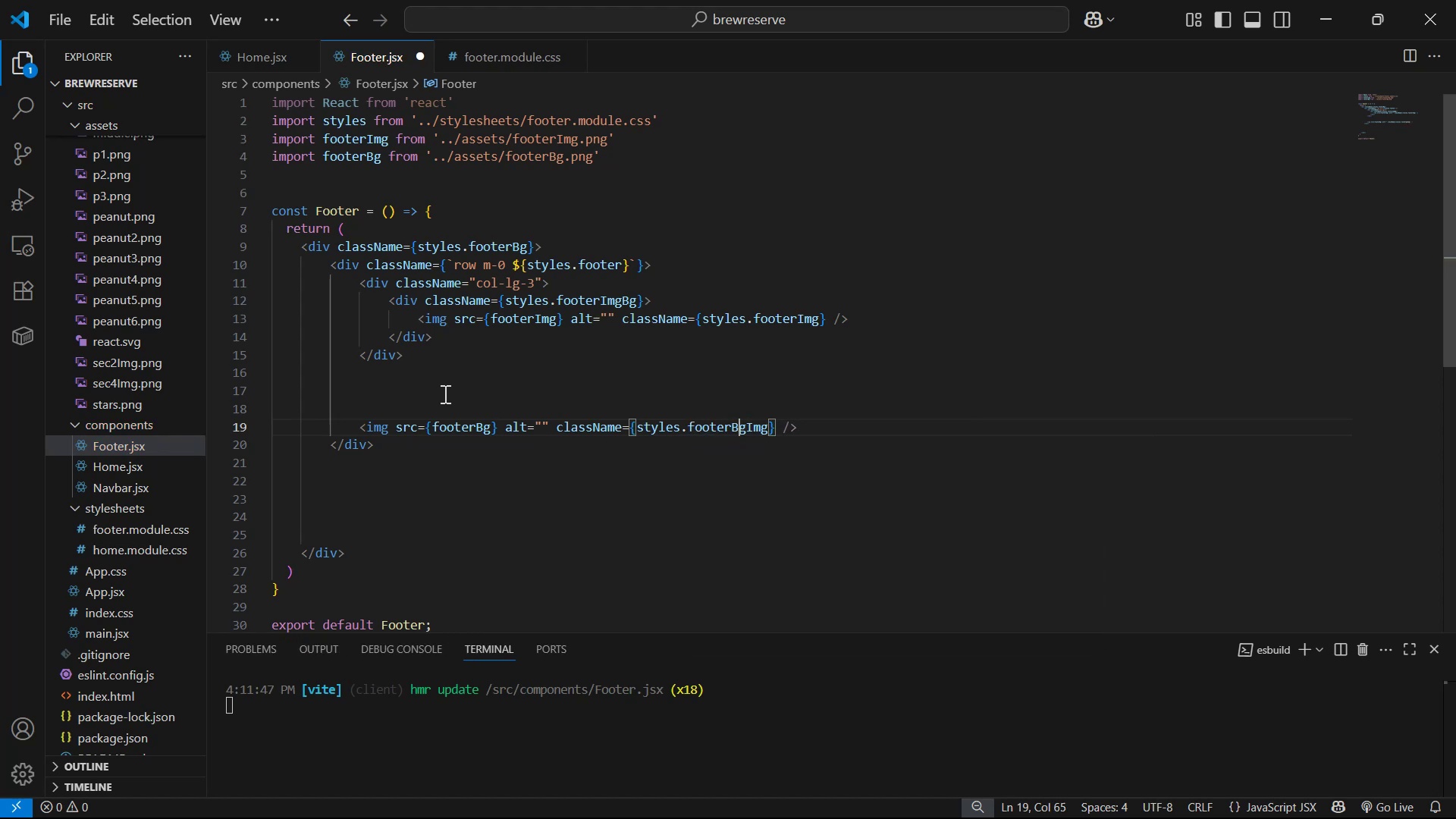 
key(Control+S)
 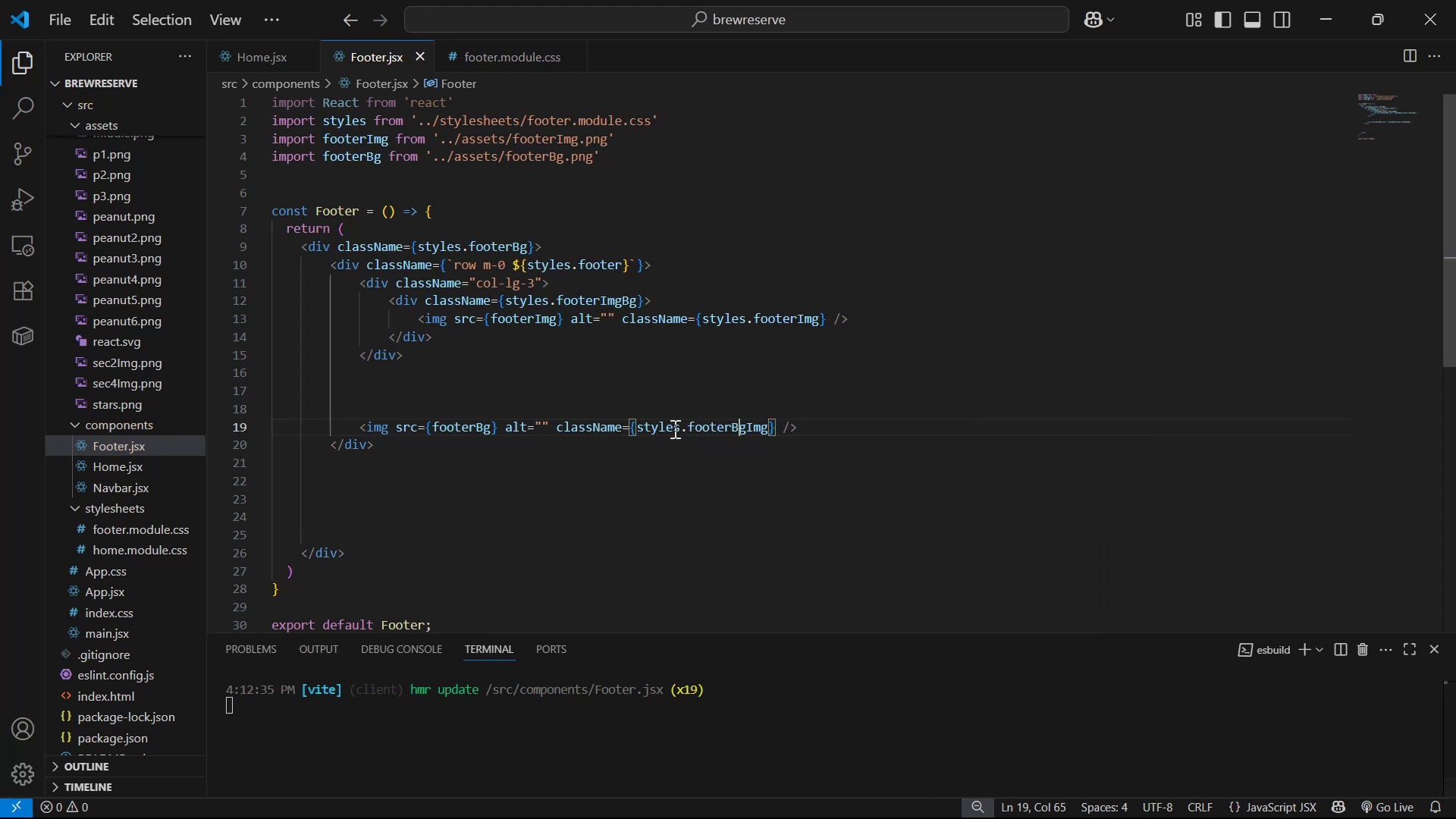 
left_click_drag(start_coordinate=[679, 428], to_coordinate=[766, 428])
 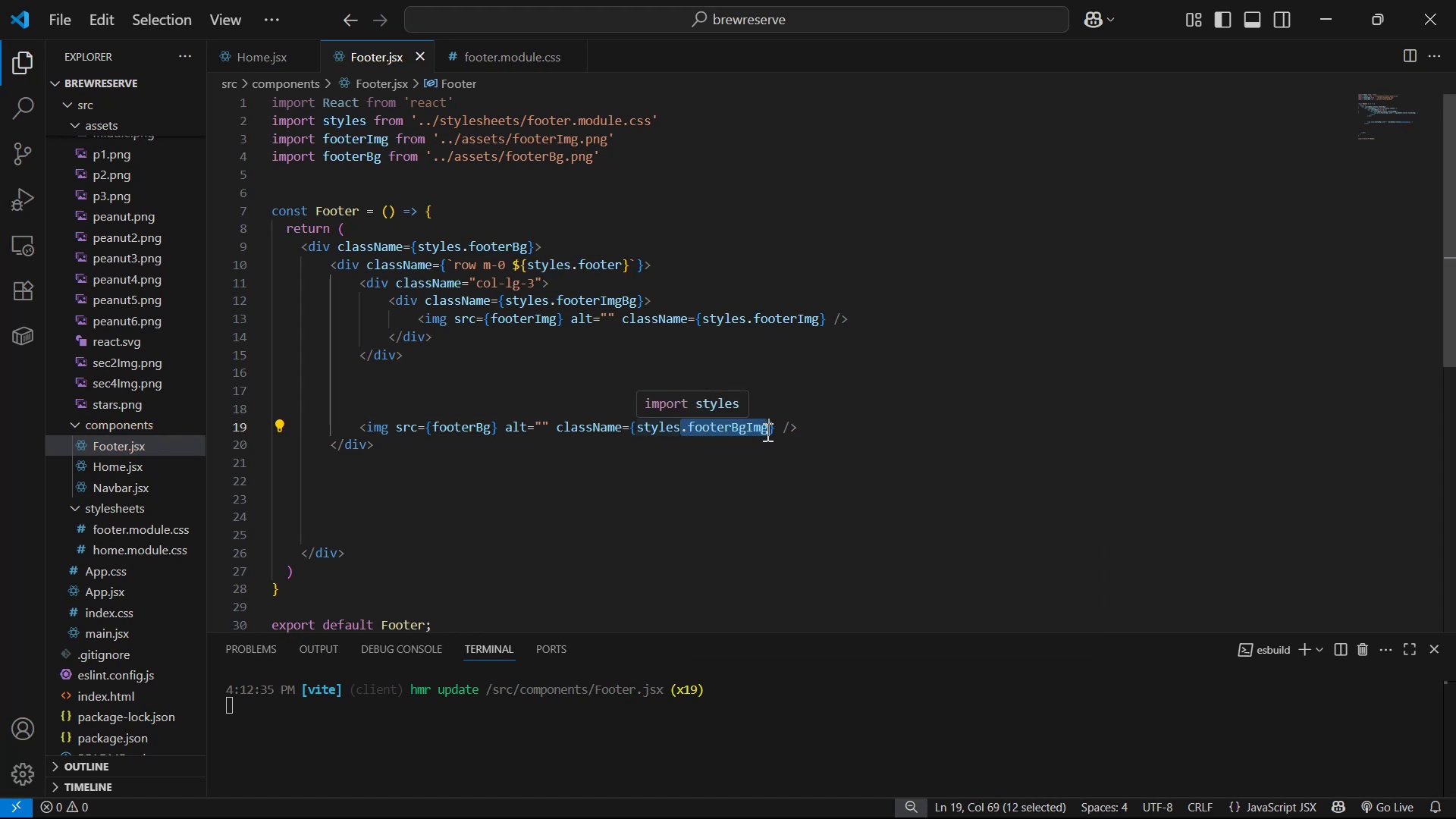 
key(Control+C)
 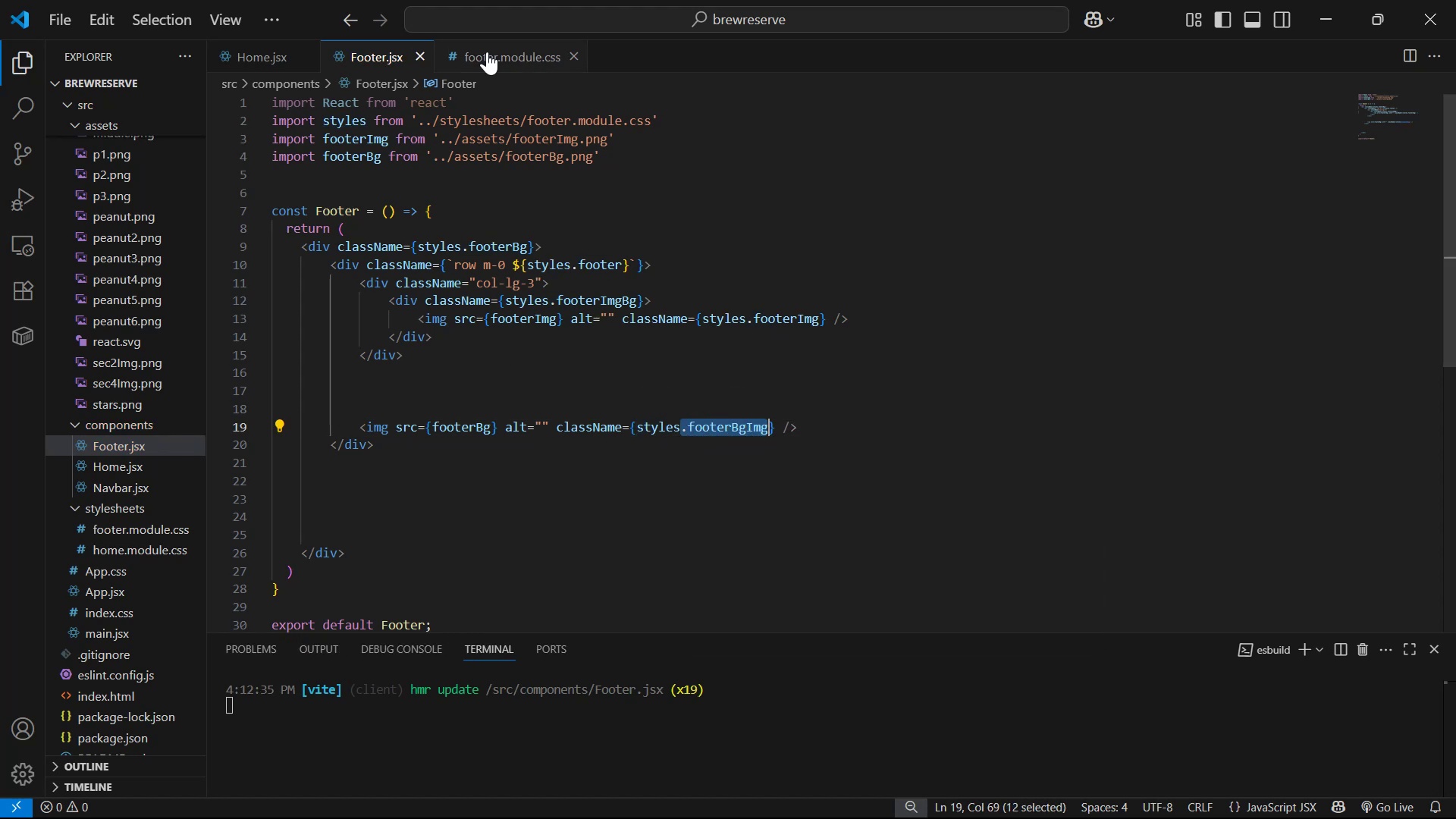 
left_click([526, 46])
 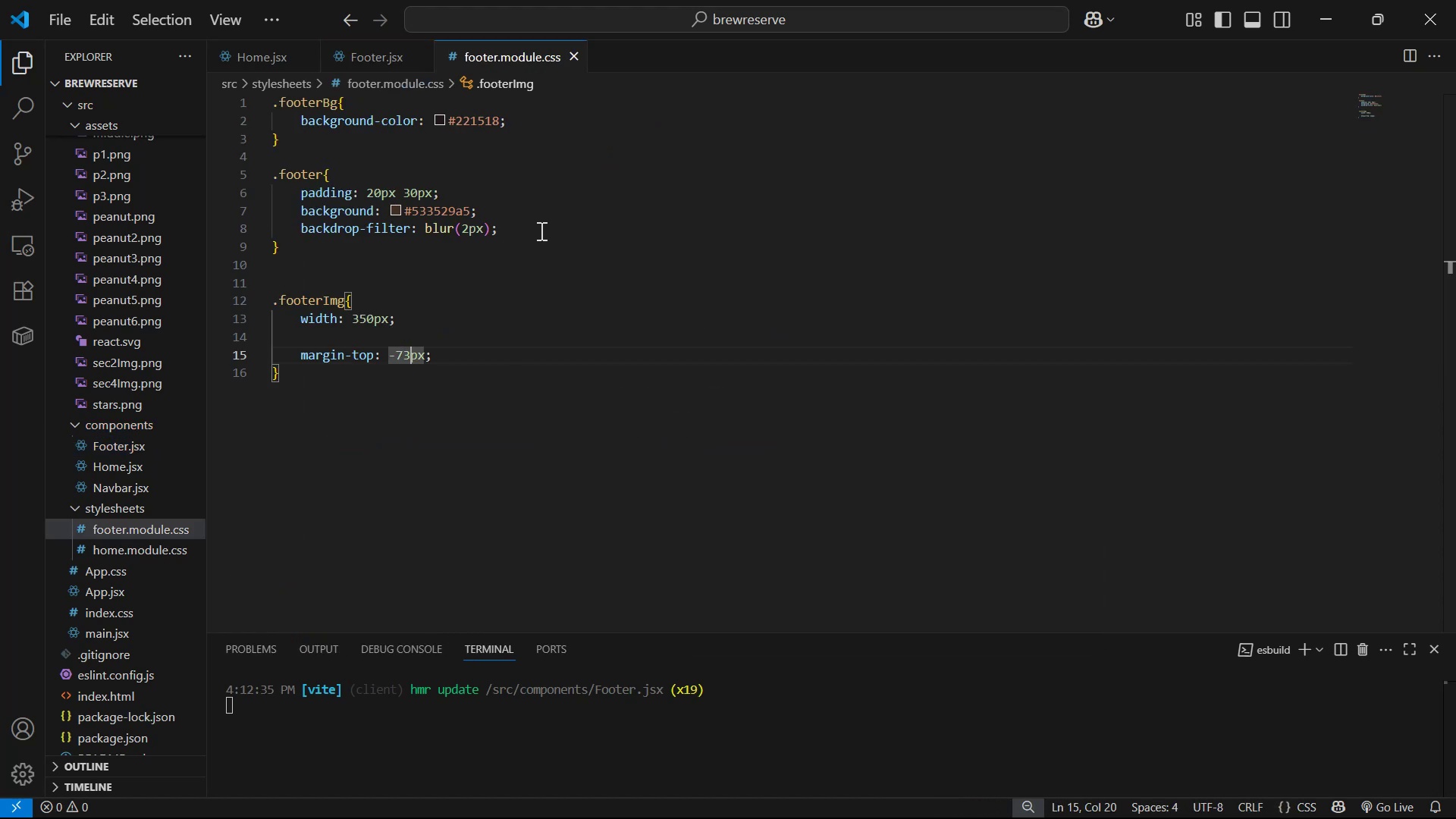 
scroll: coordinate [503, 409], scroll_direction: down, amount: 3.0
 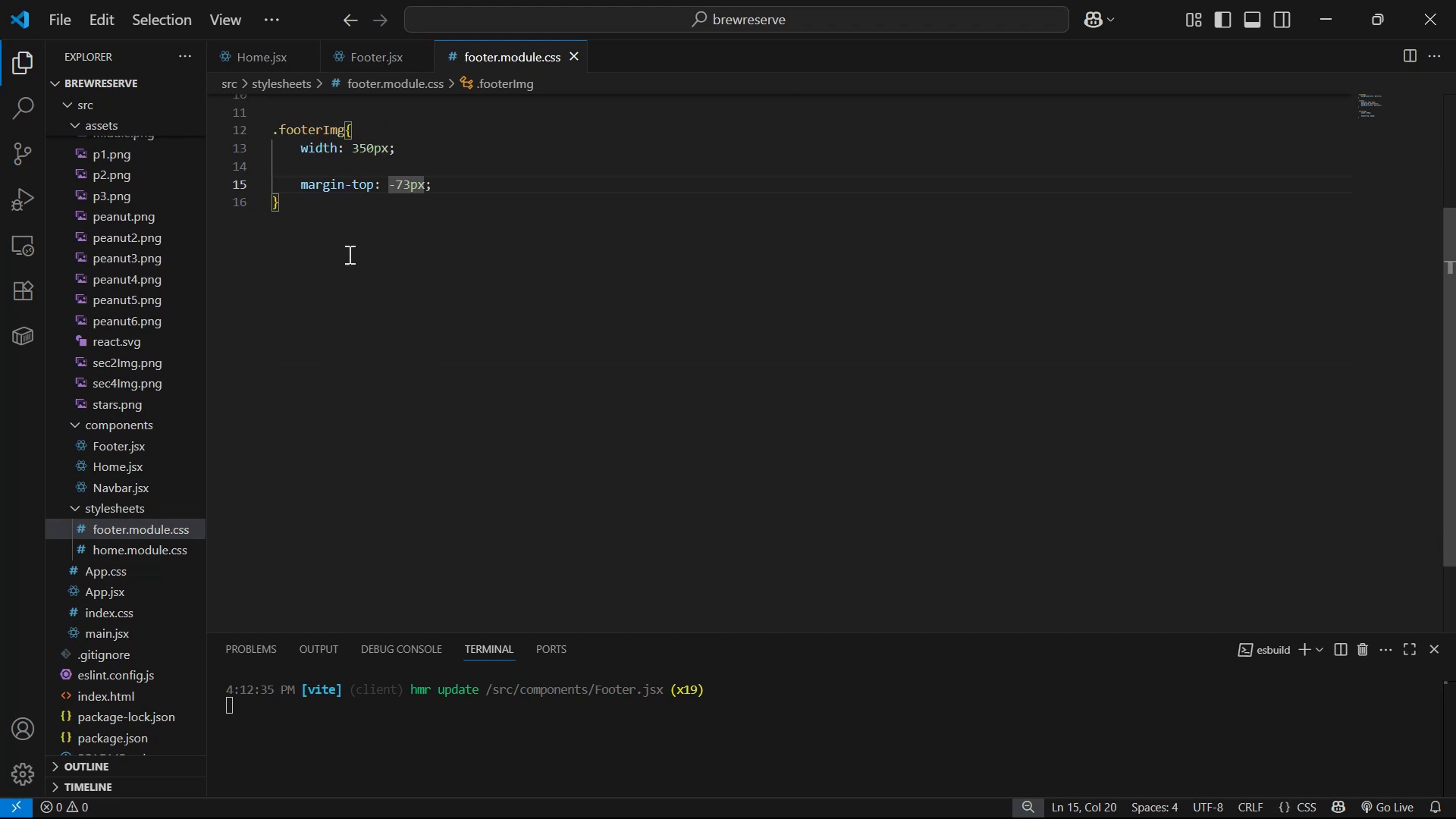 
left_click([356, 236])
 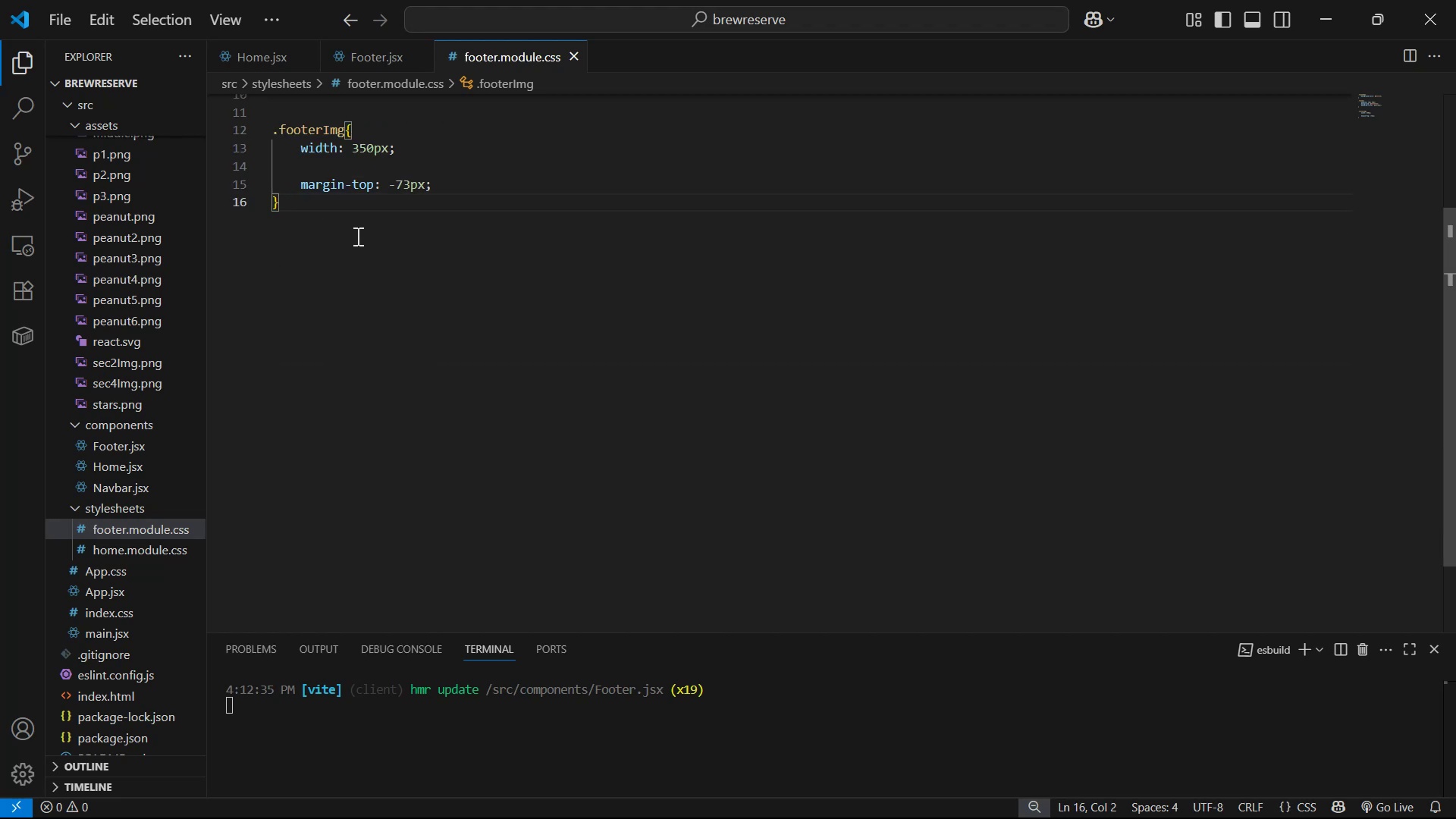 
key(Enter)
 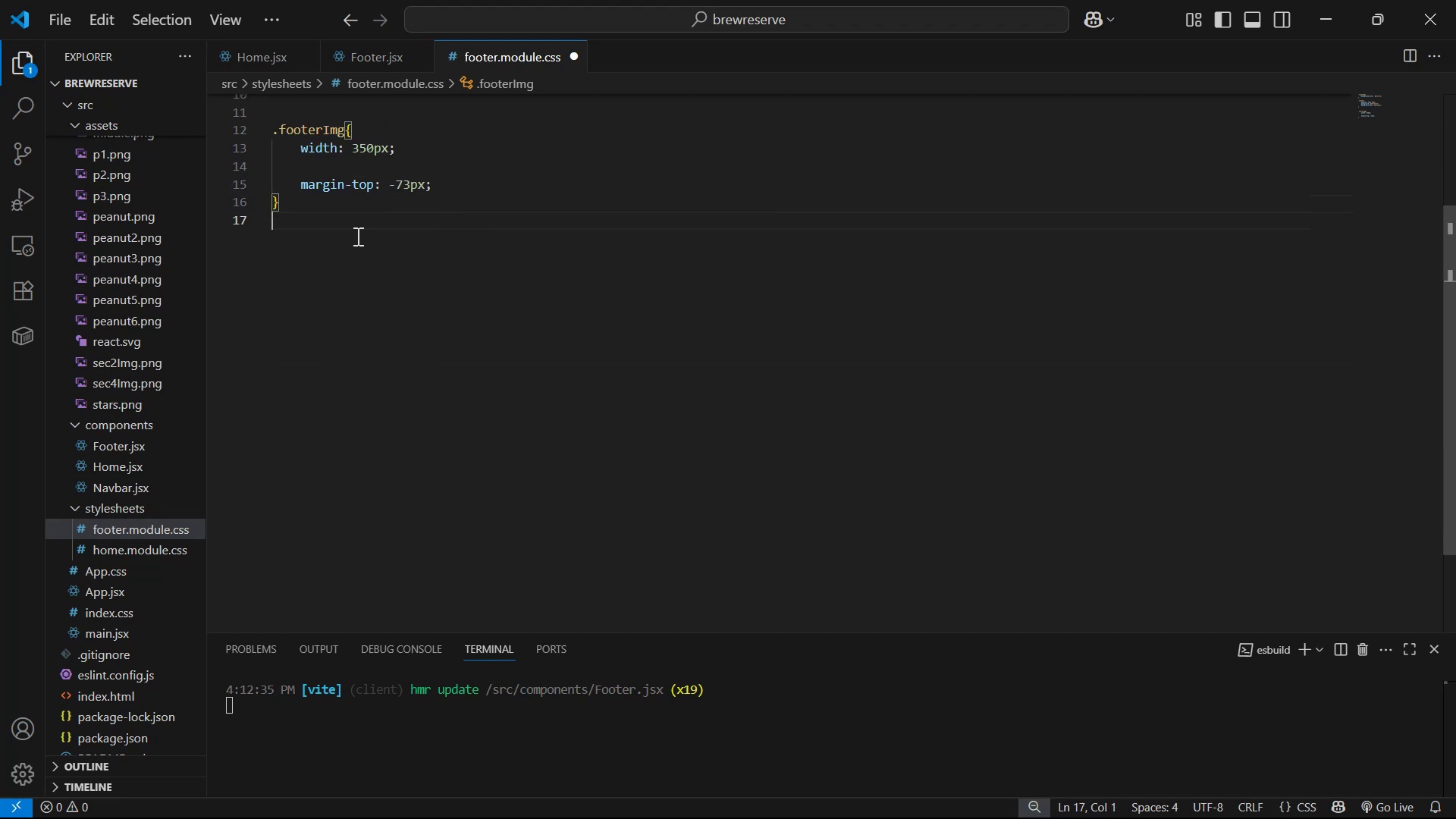 
key(Enter)
 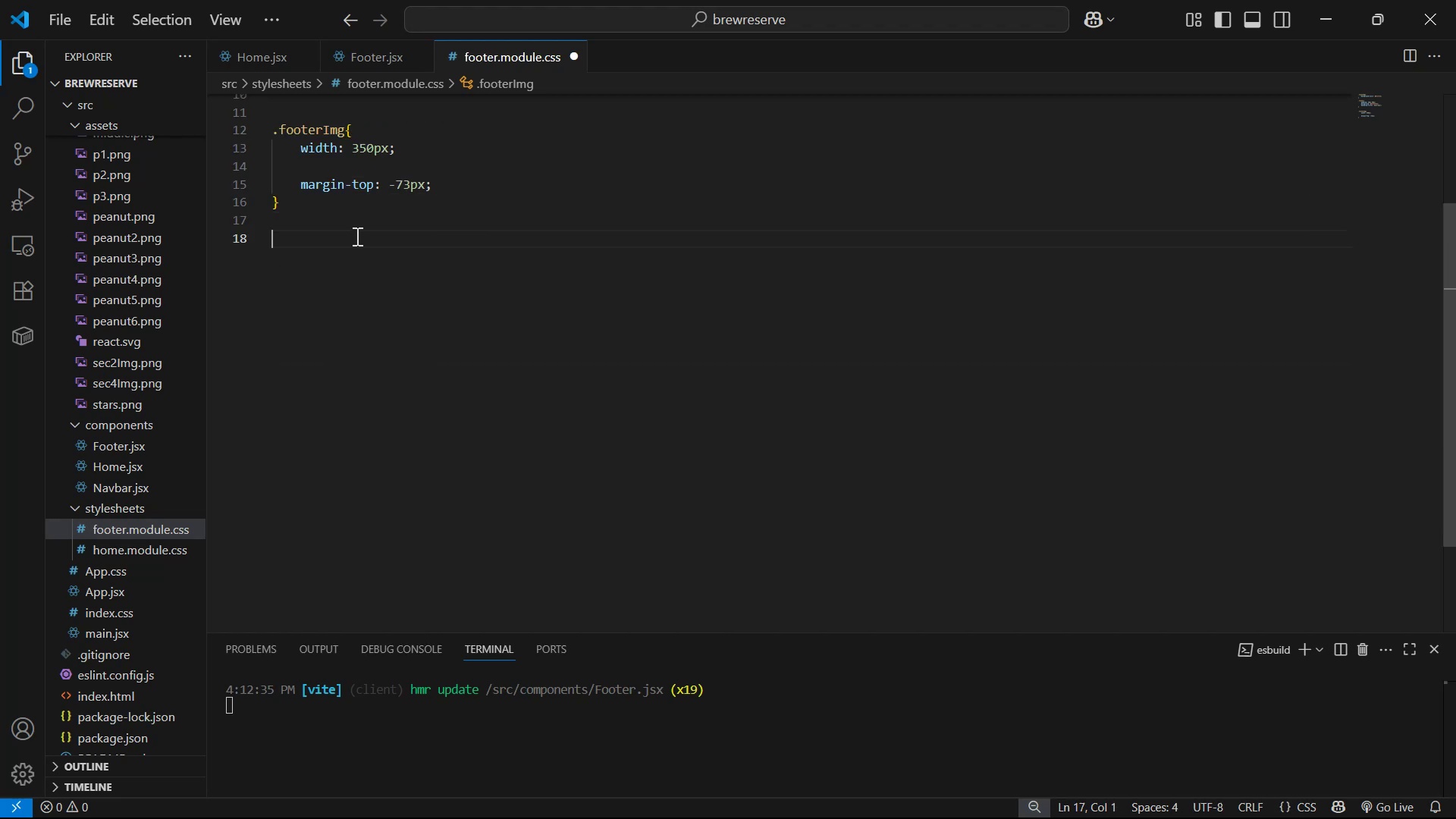 
key(Enter)
 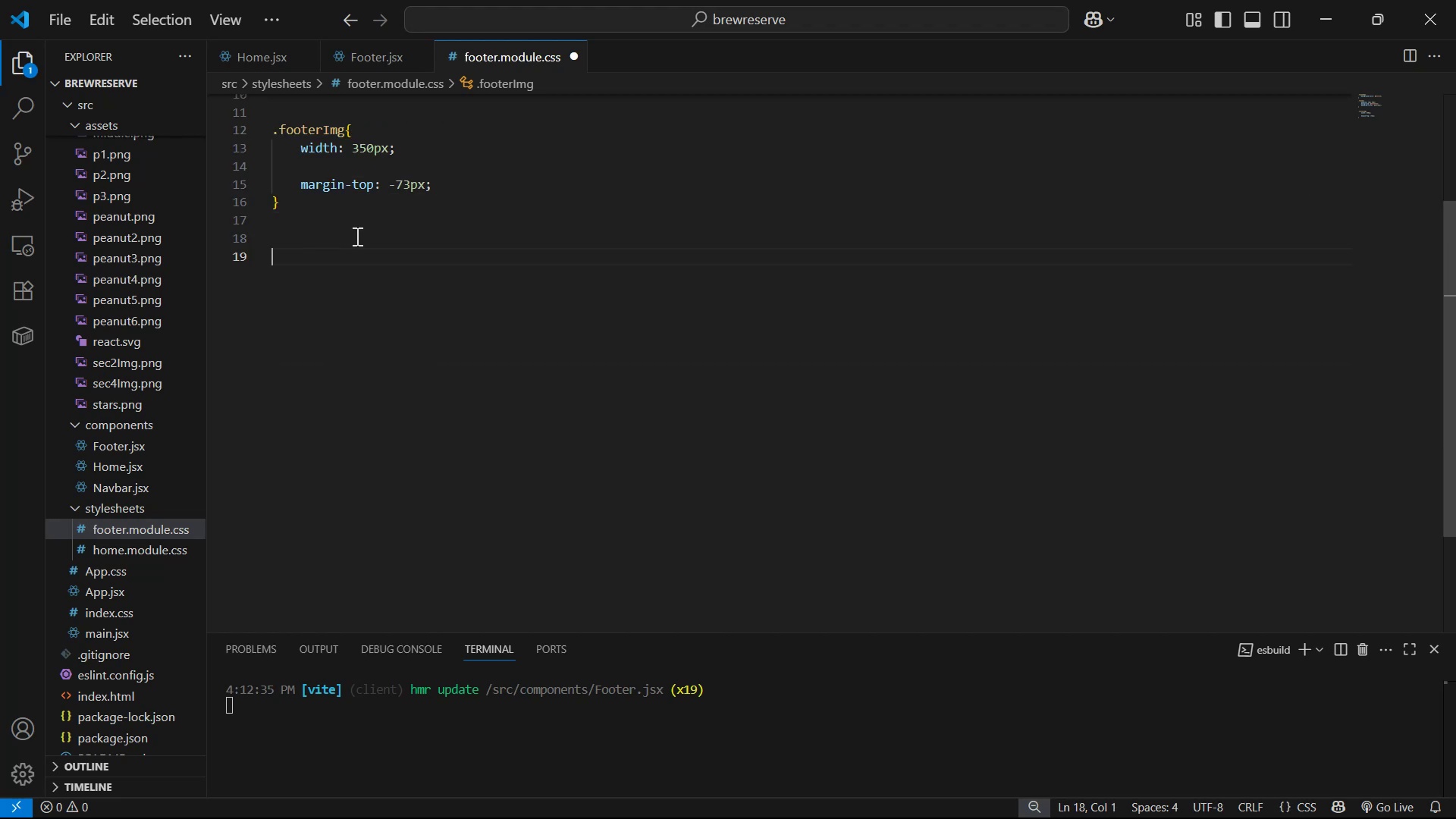 
key(Enter)
 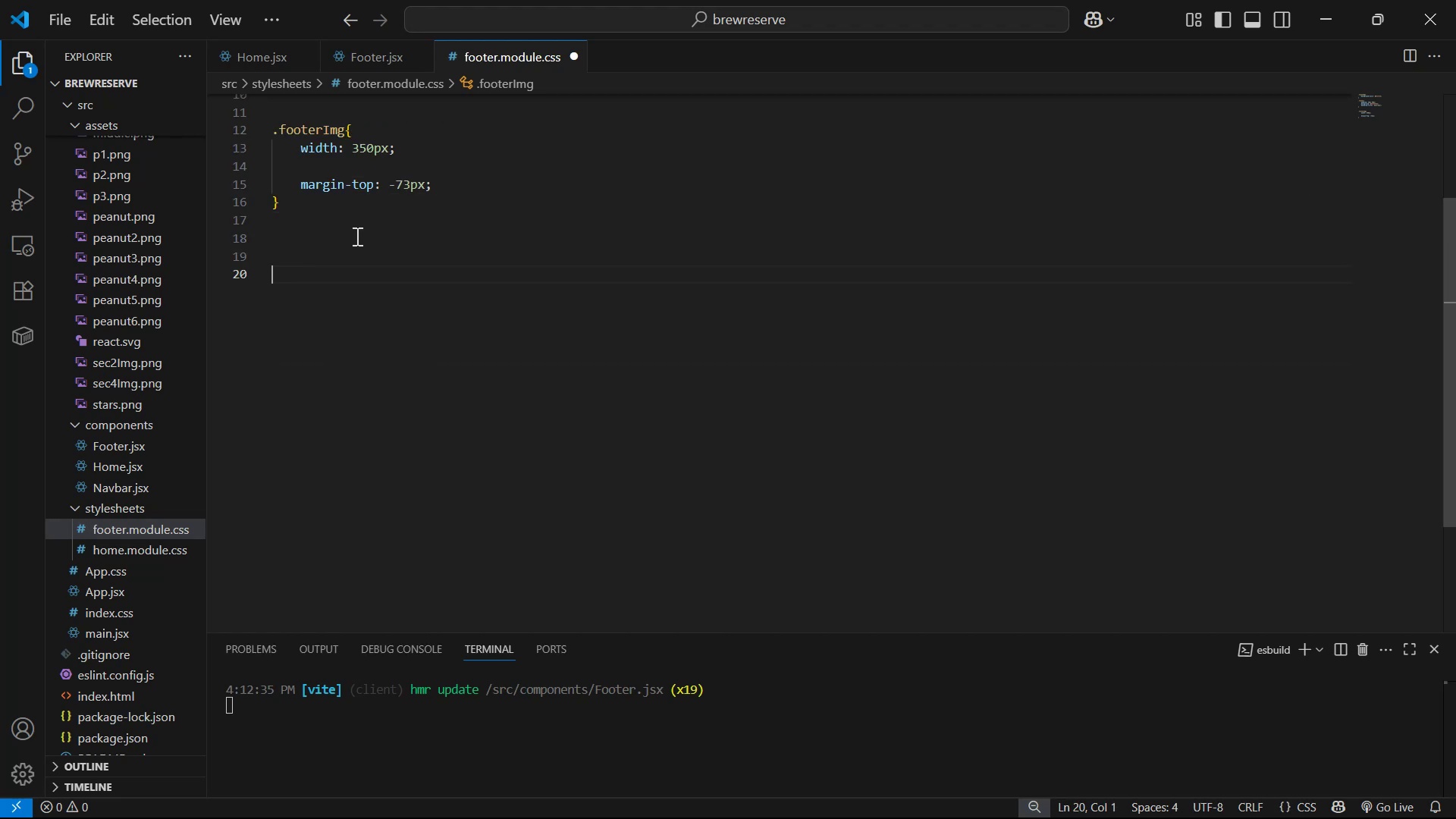 
key(Control+ControlLeft)
 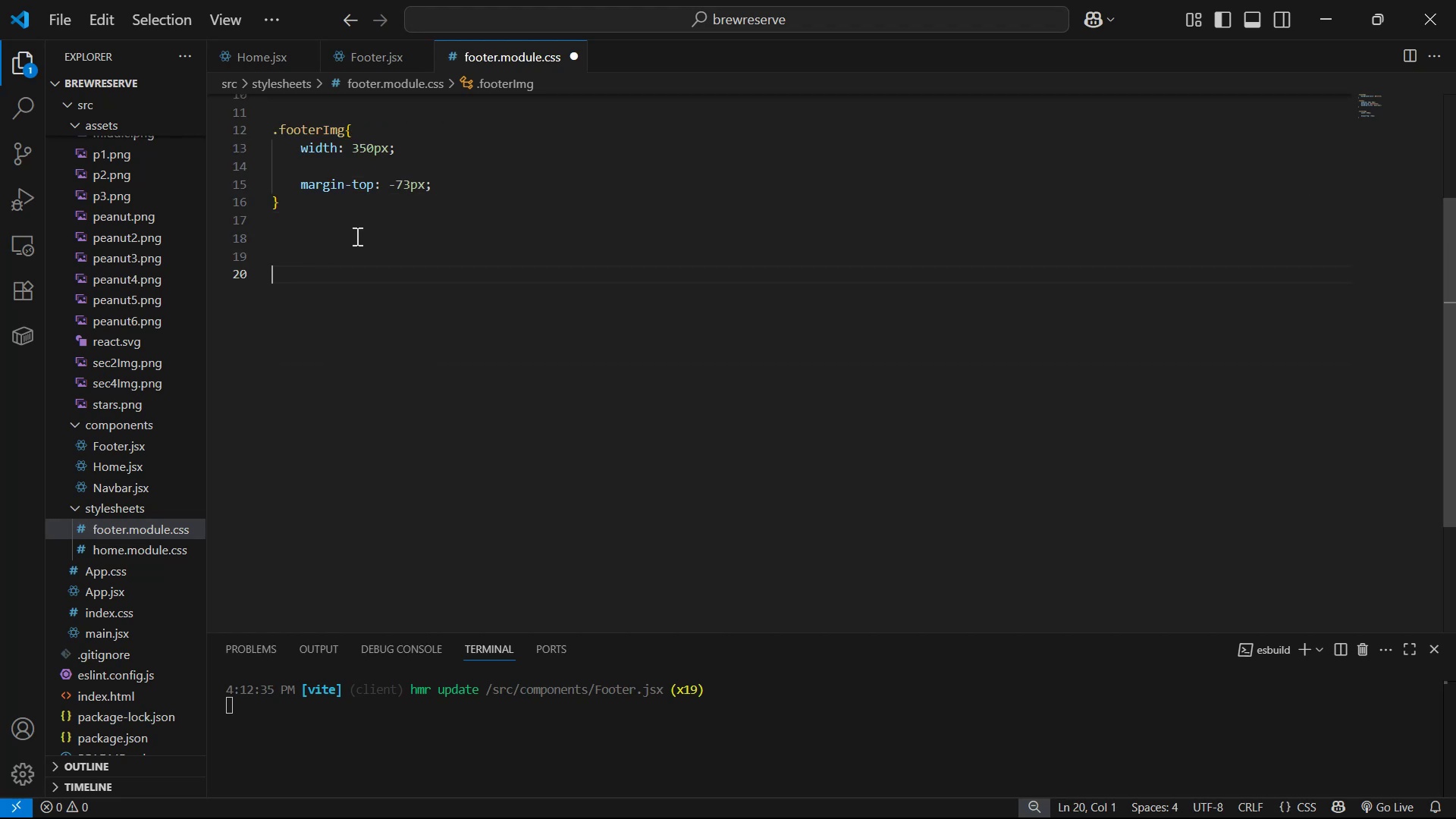 
key(Control+V)
 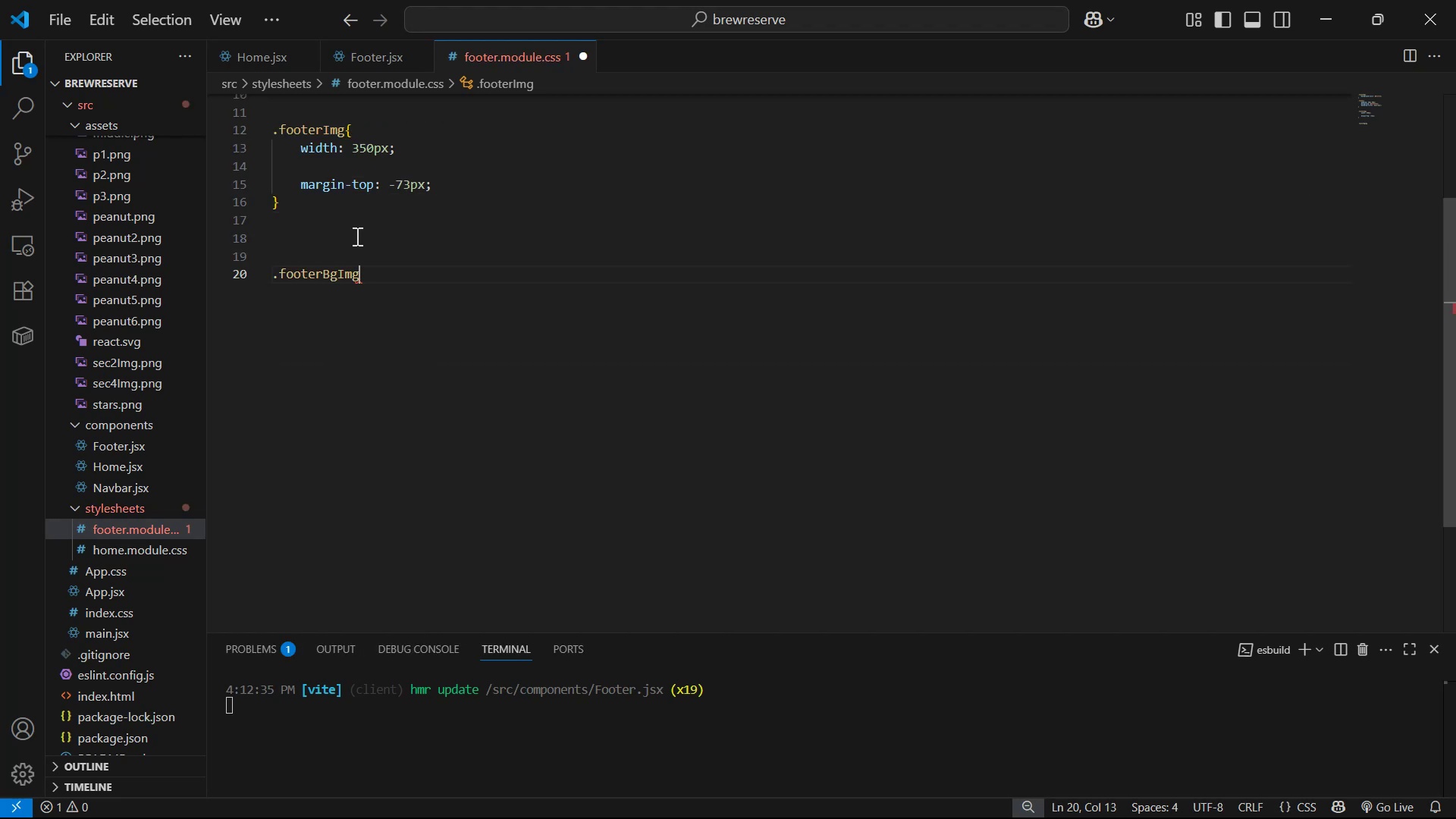 
key(Shift+BracketLeft)
 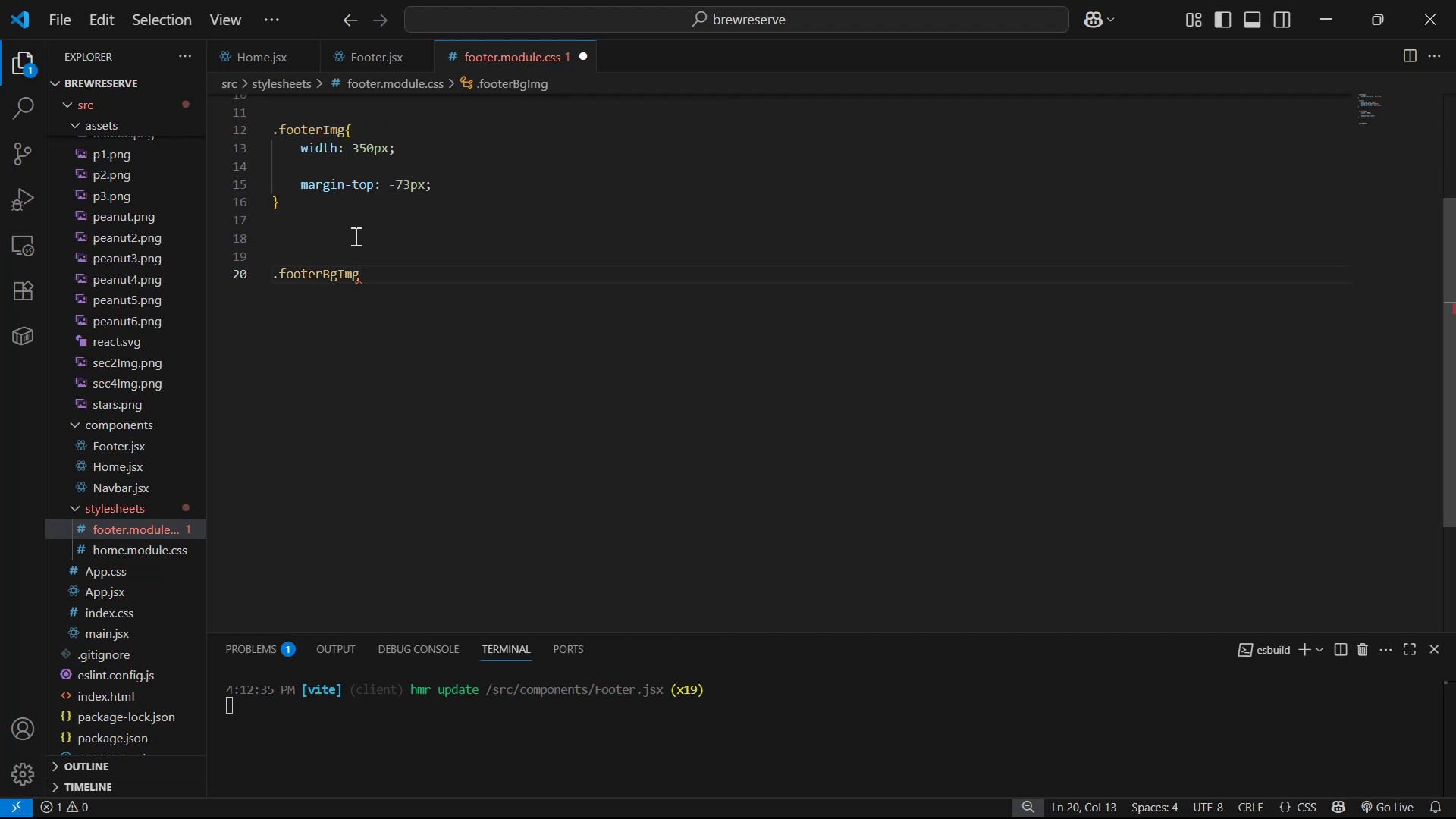 
key(Shift+Enter)
 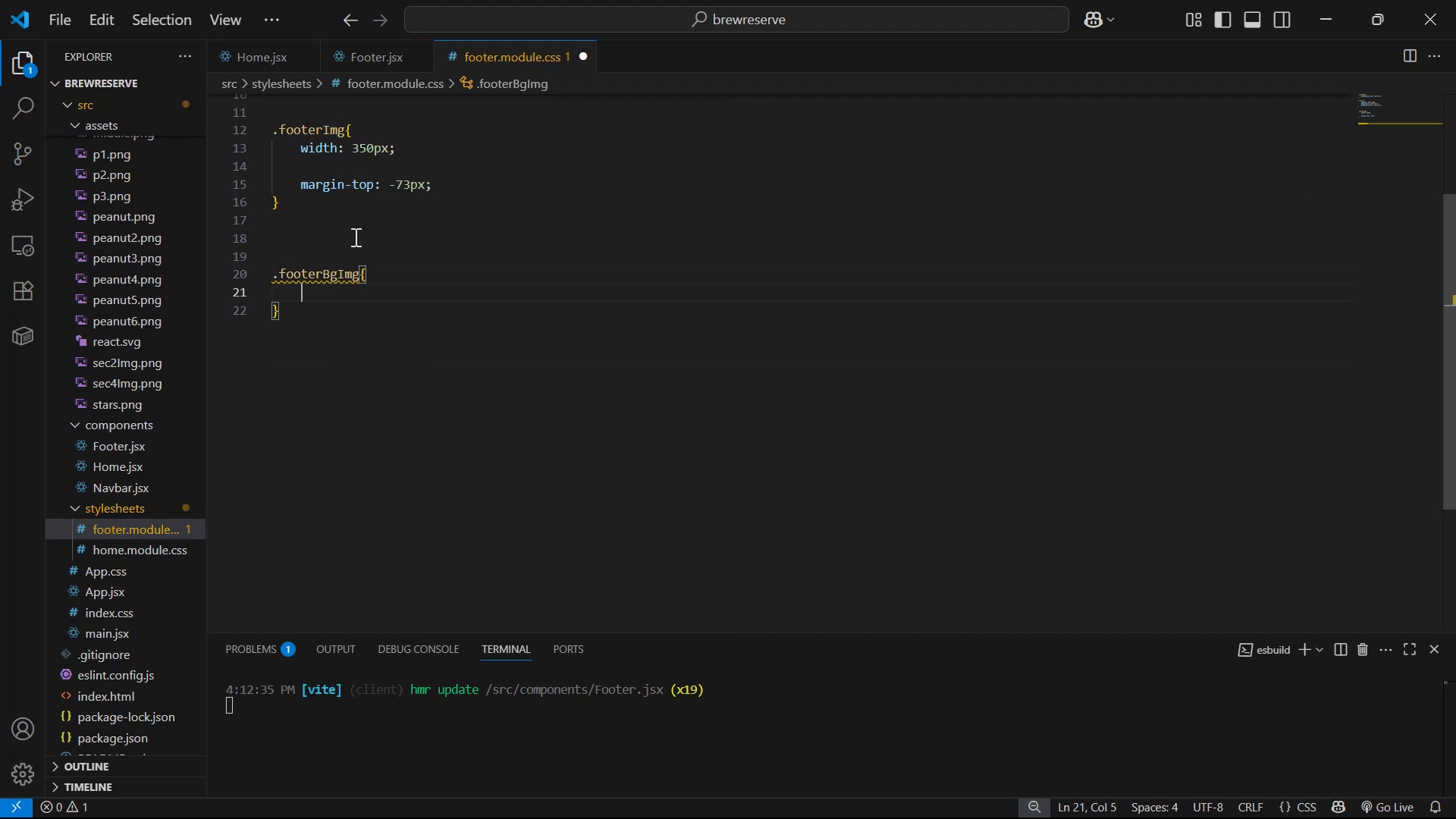 
type(wi)
key(Backspace)
key(Backspace)
 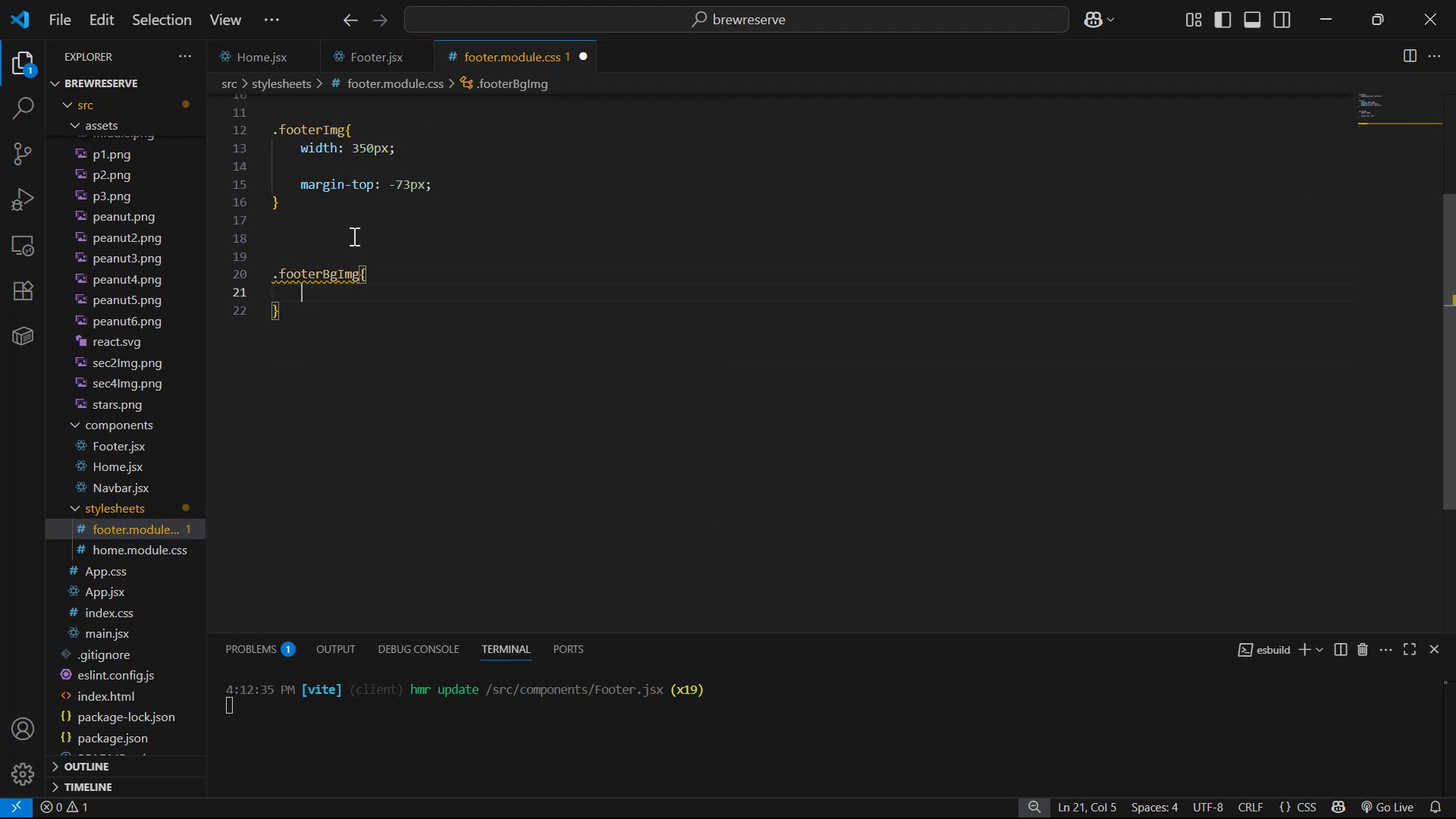 
key(Control+S)
 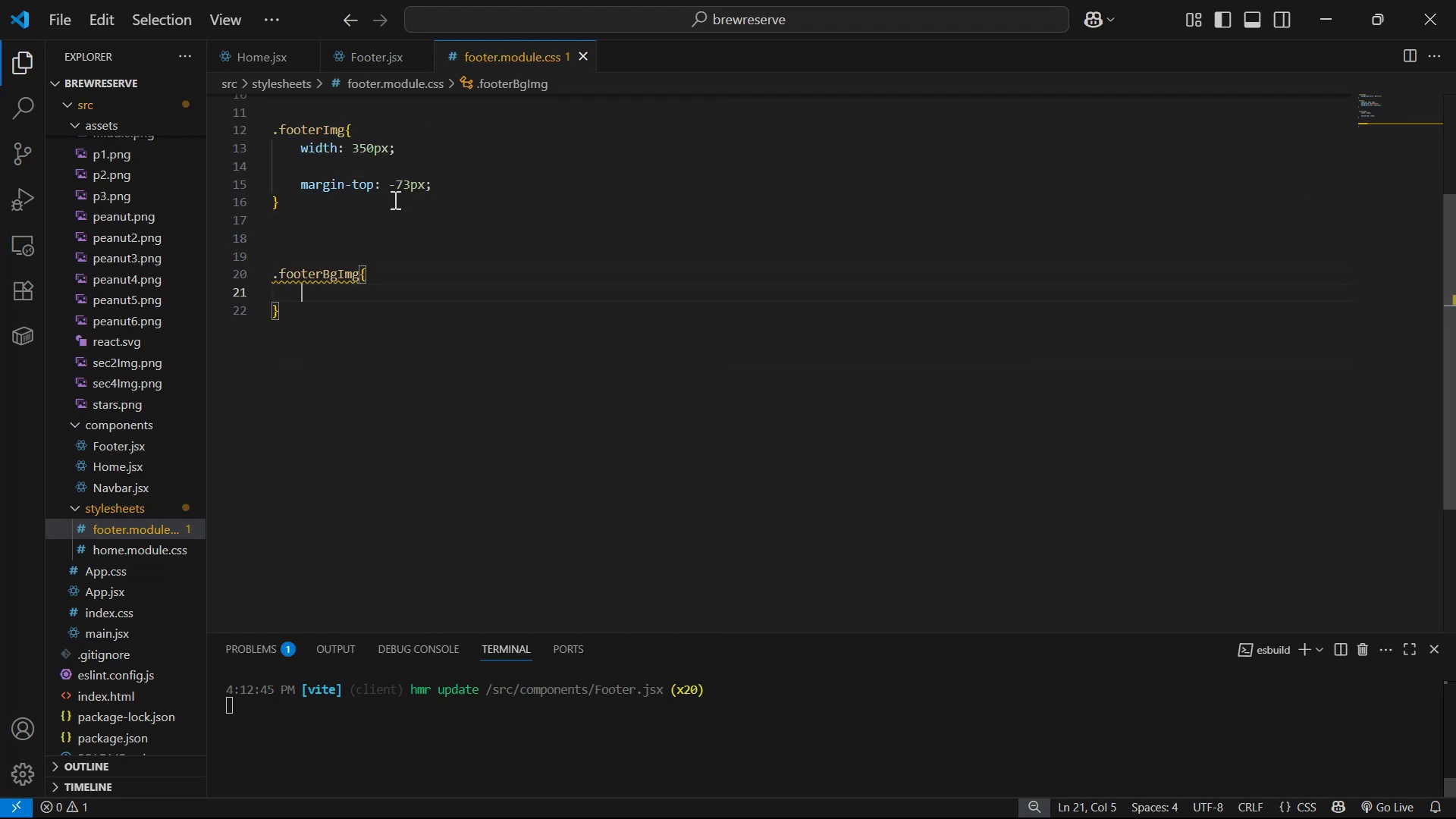 
scroll: coordinate [477, 315], scroll_direction: up, amount: 9.0
 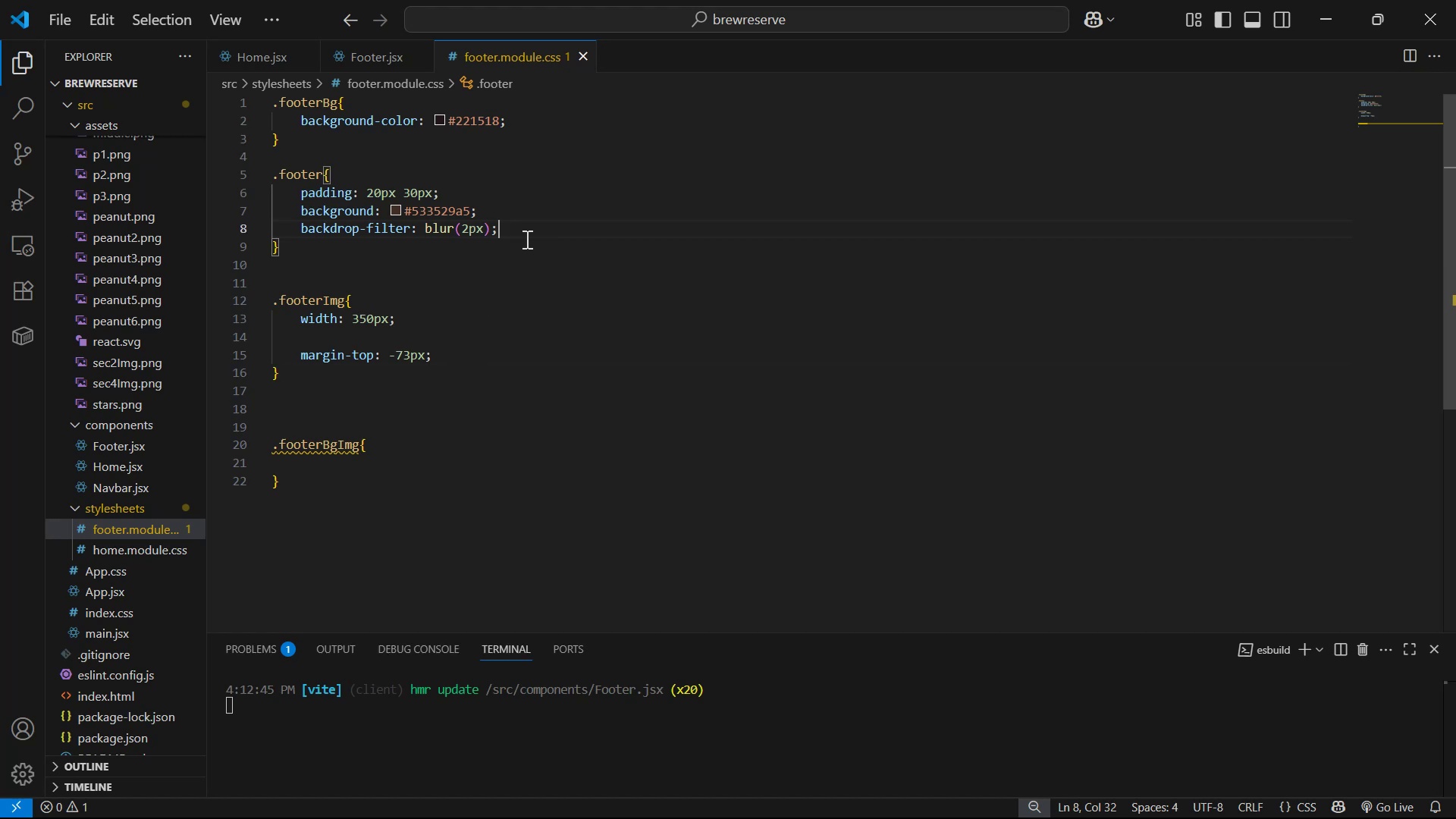 
key(Enter)
 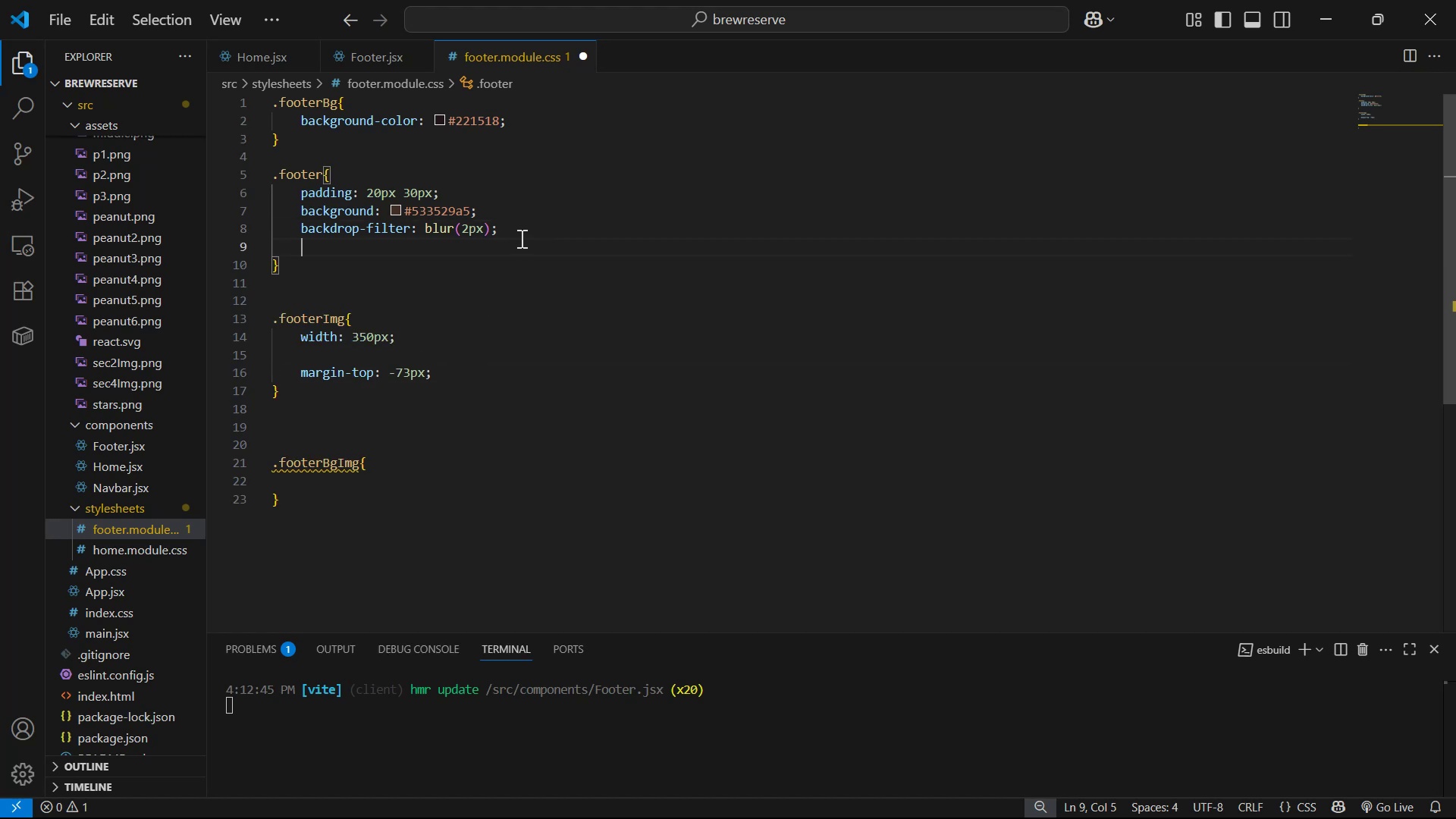 
type(pos)
 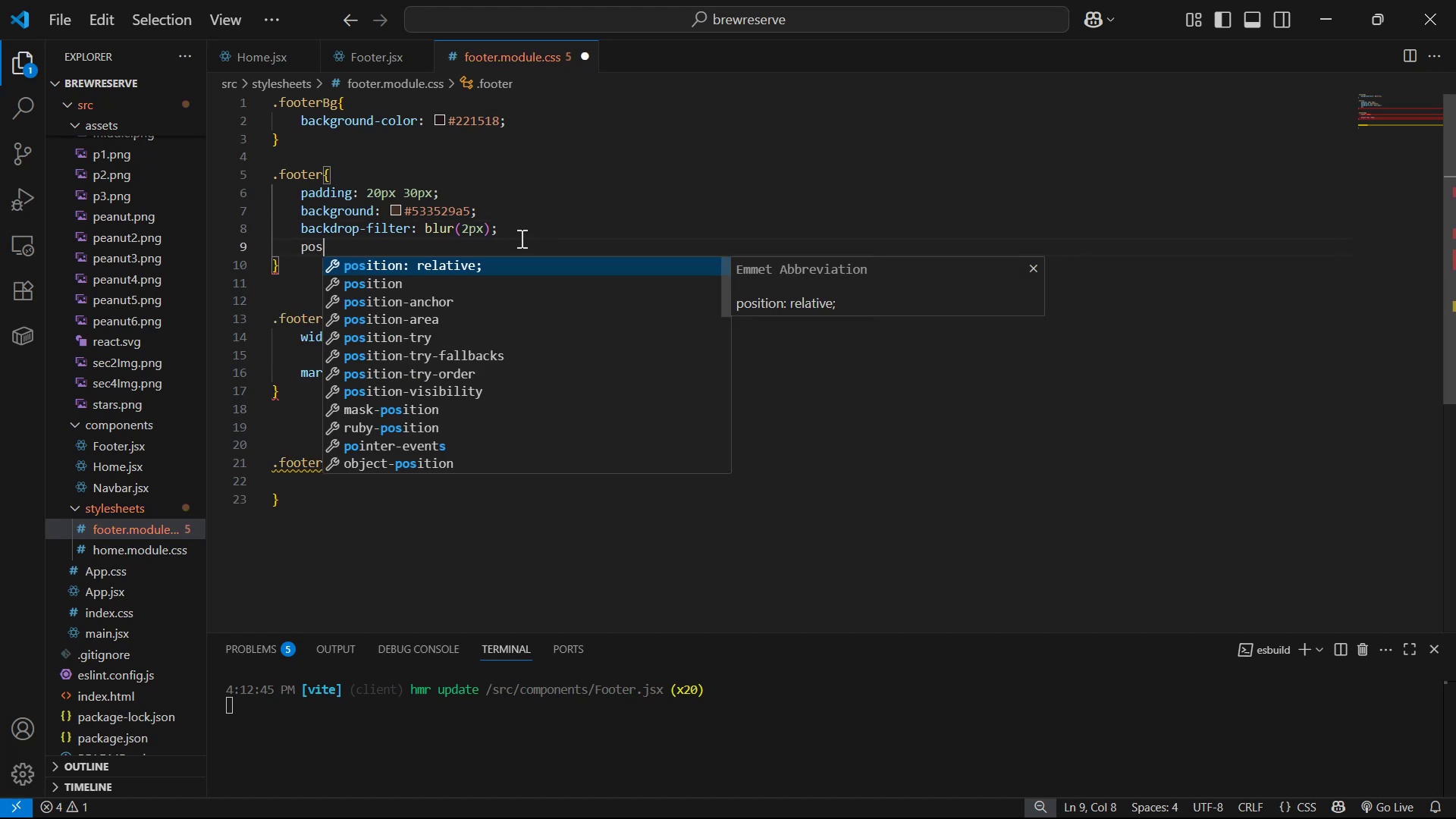 
key(Enter)
 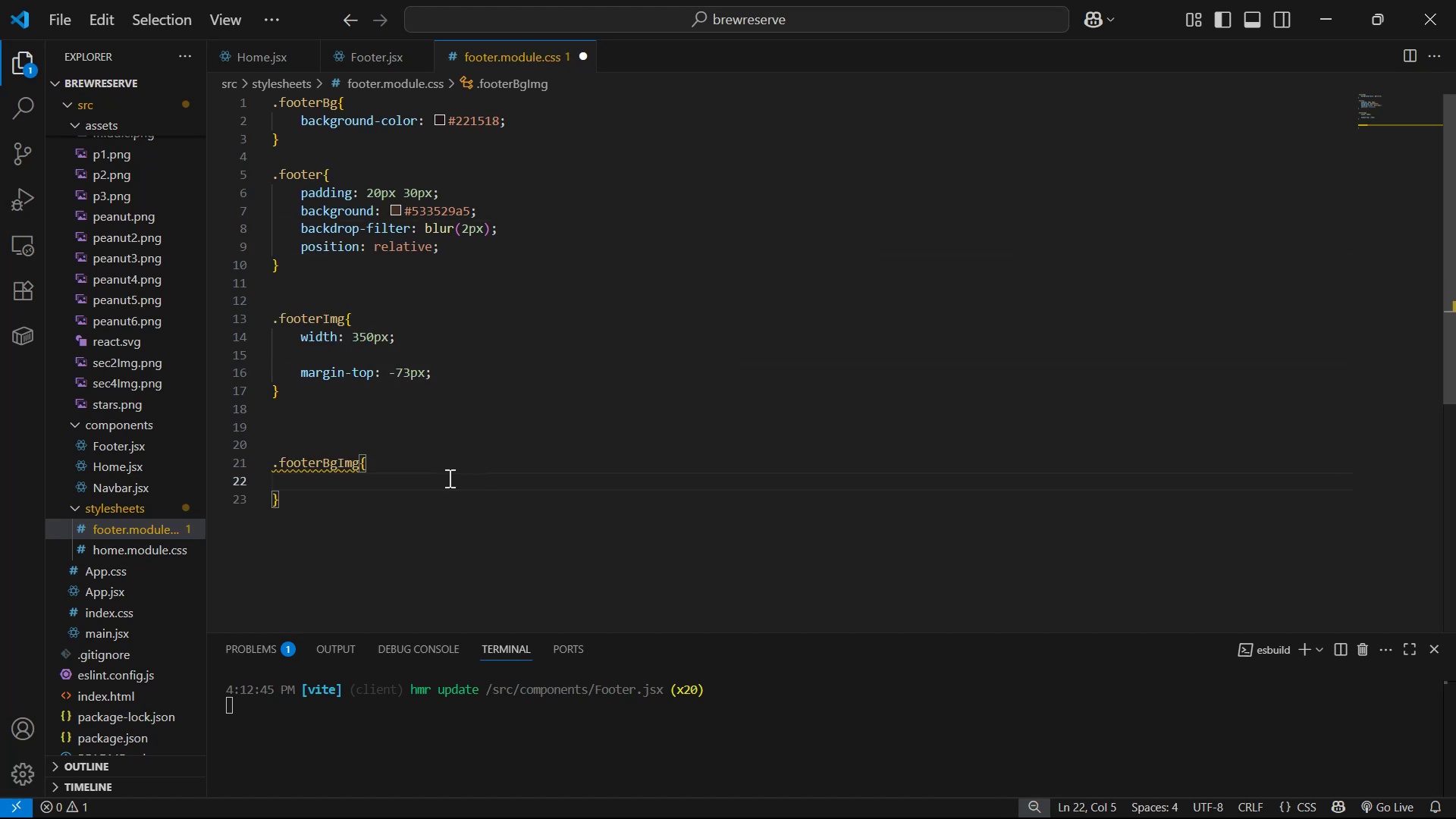 
type(pos)
 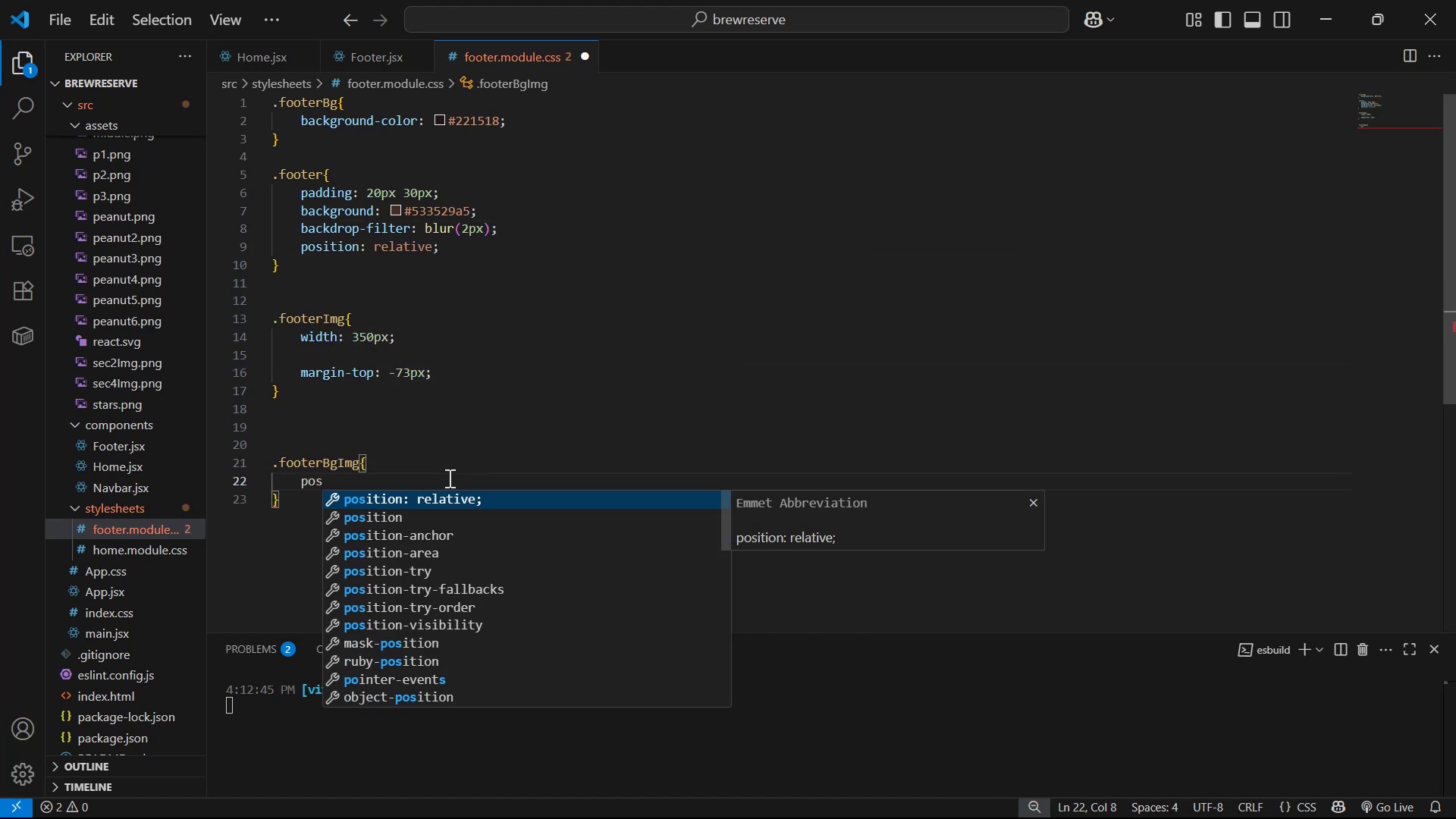 
key(ArrowDown)
 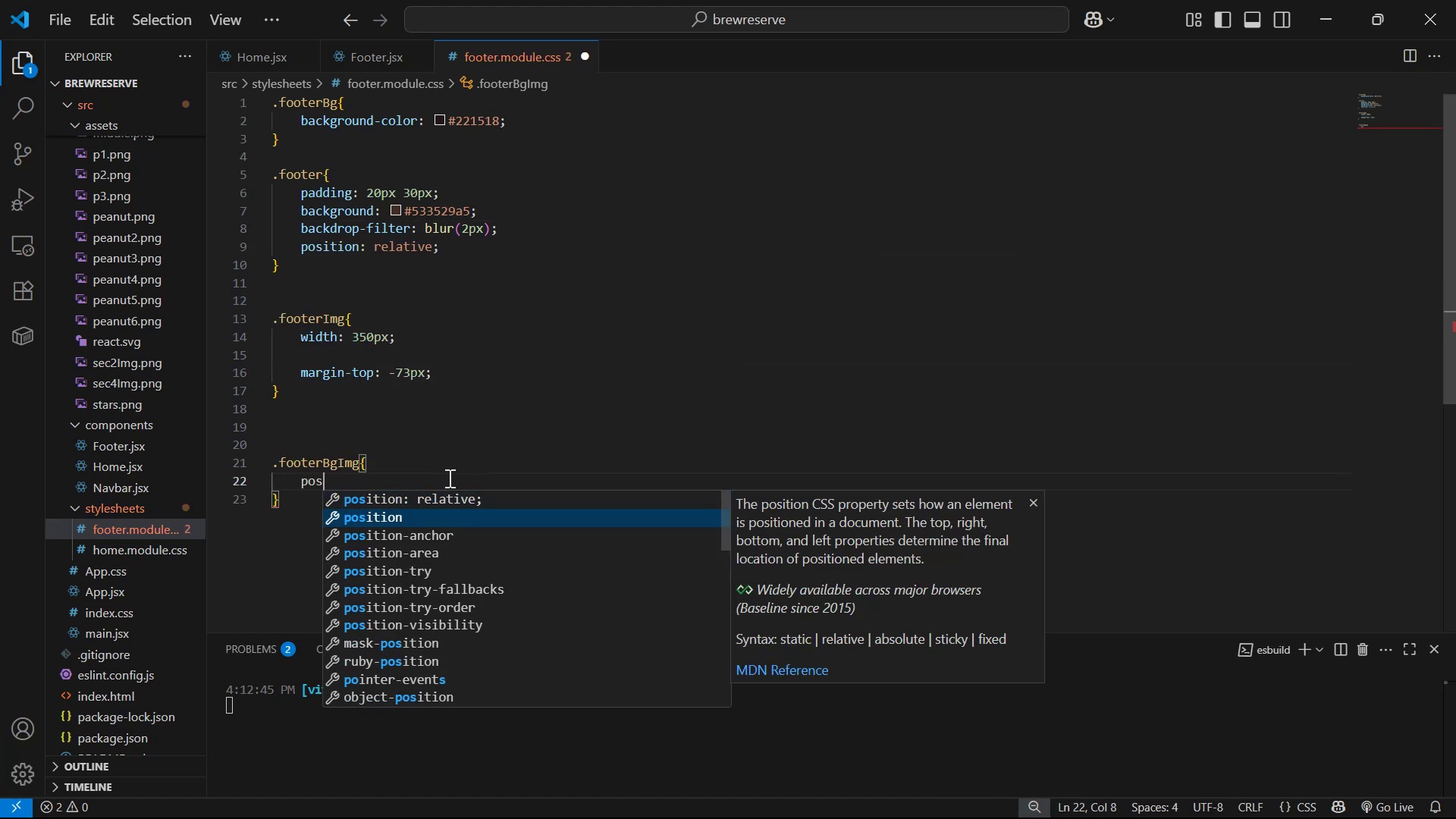 
key(Enter)
 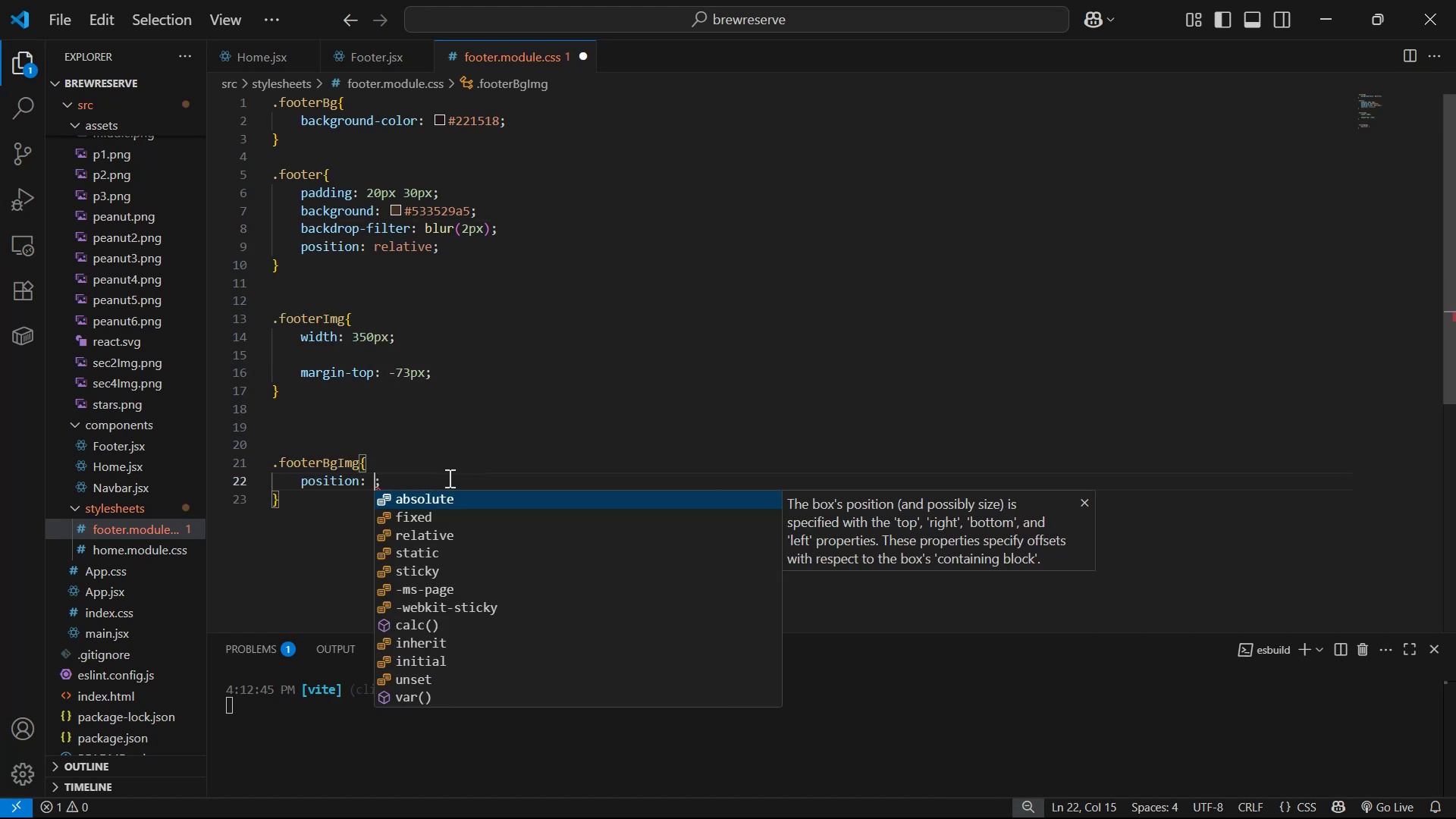 
key(Enter)
 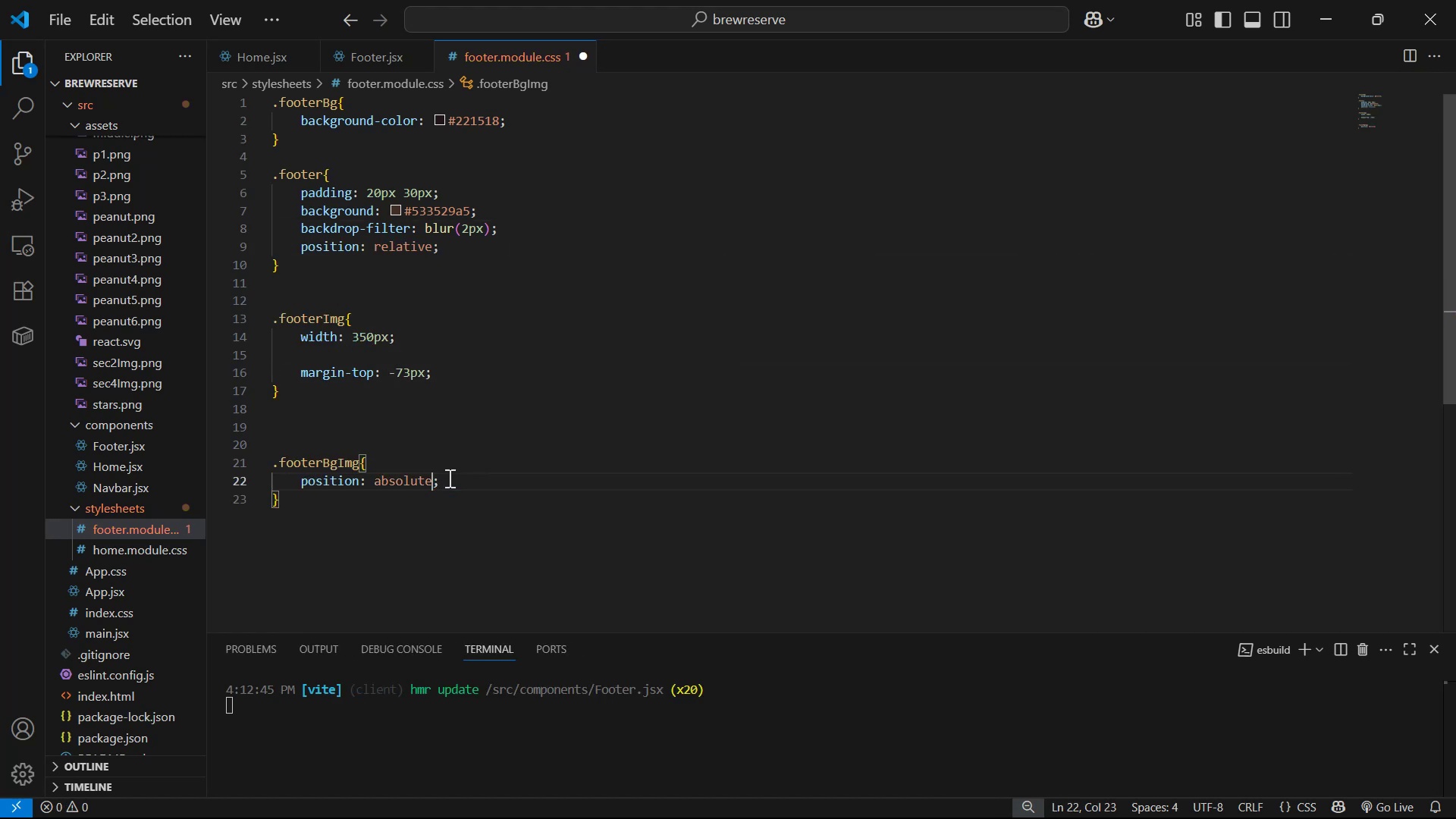 
key(Control+S)
 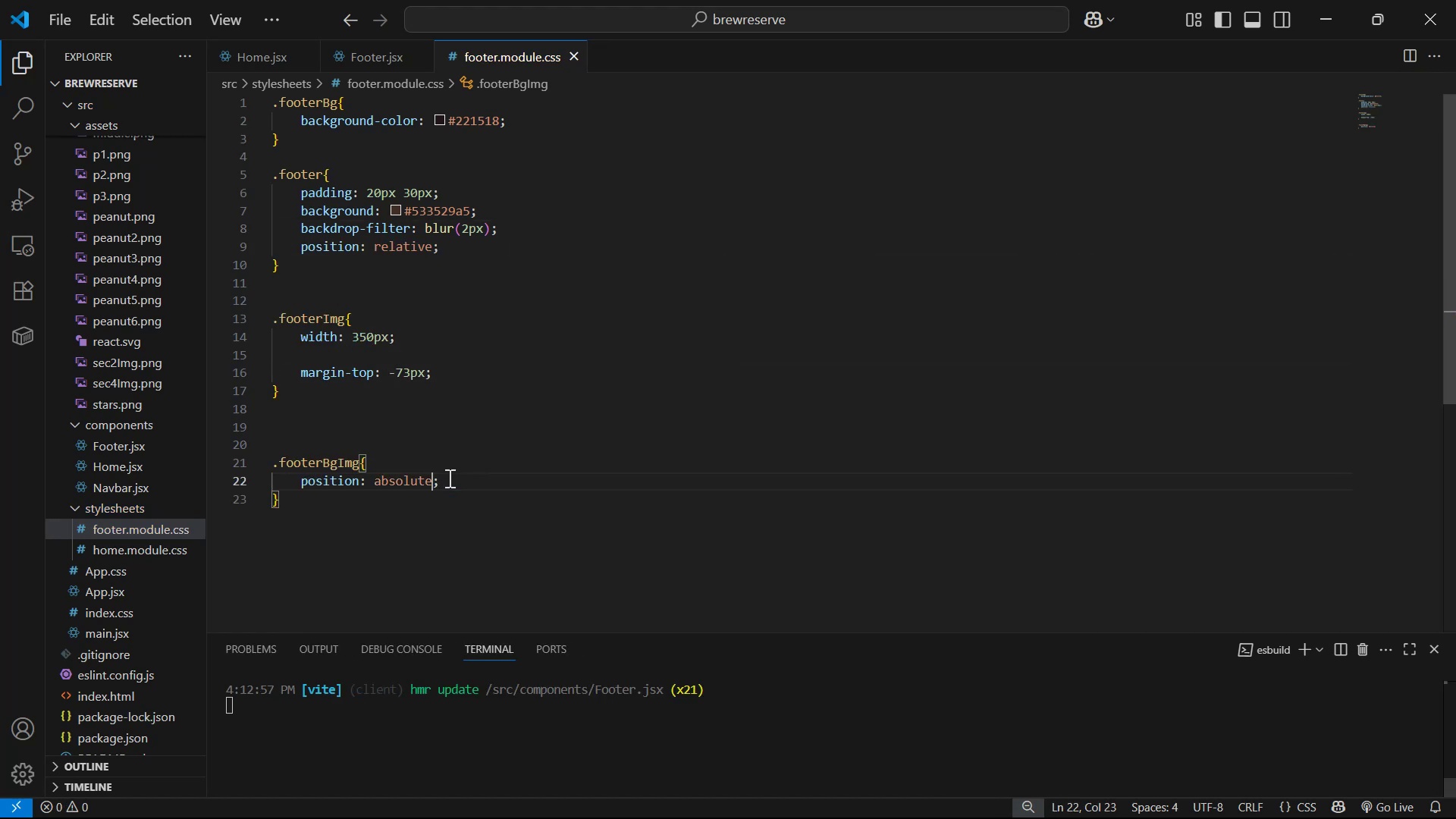 
key(ArrowRight)
 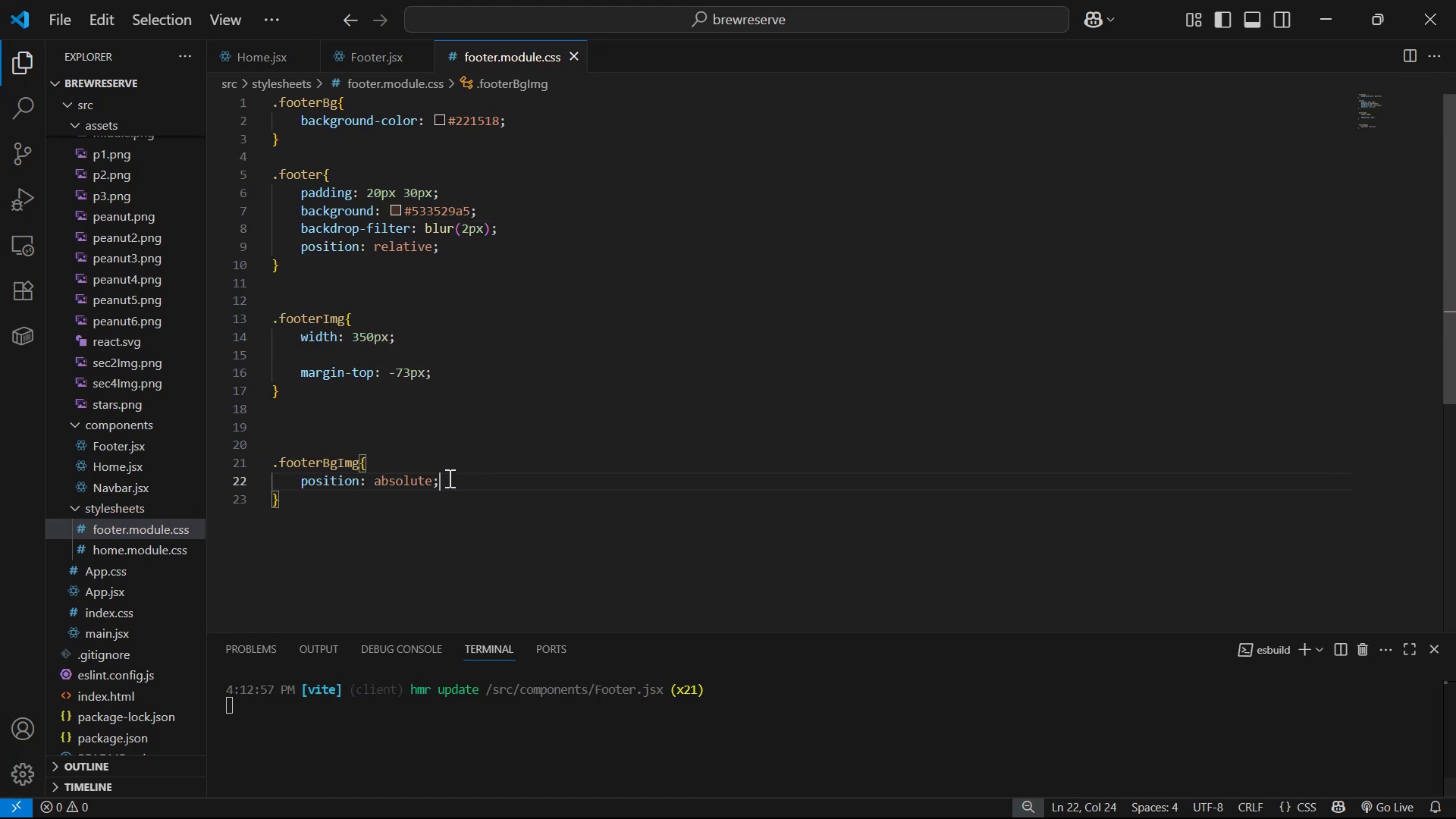 
key(Enter)
 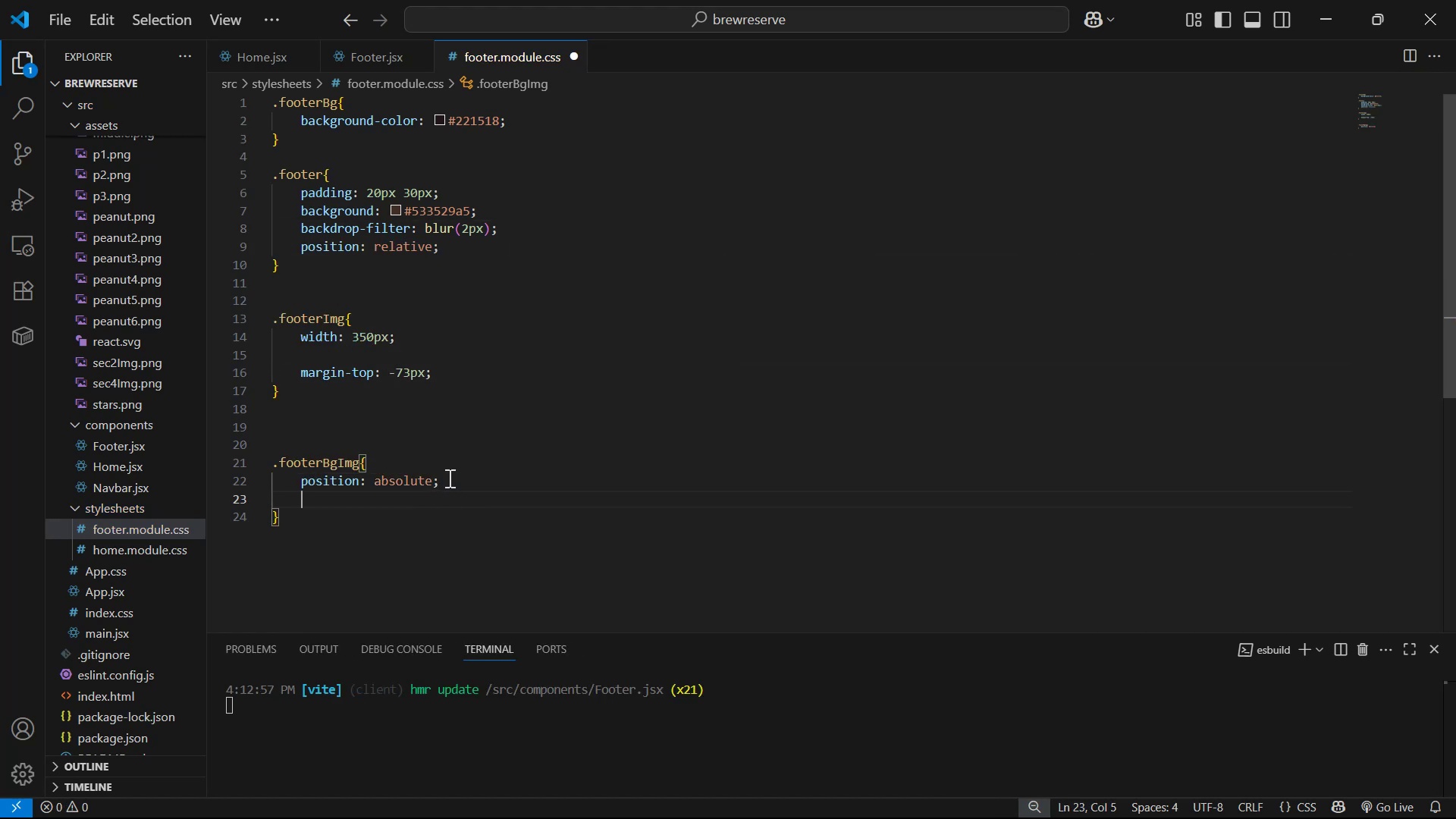 
type(ove)
 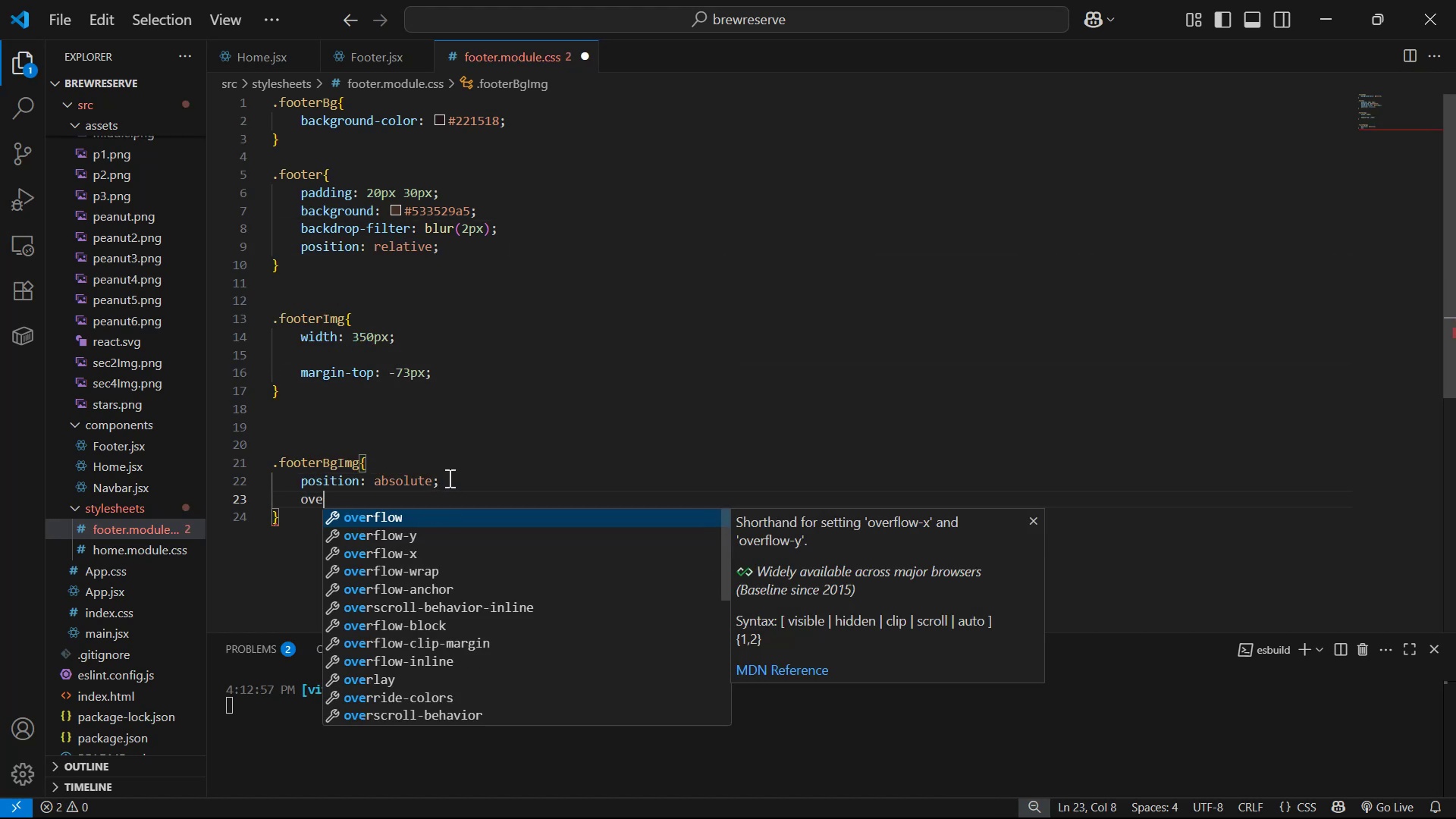 
key(Enter)
 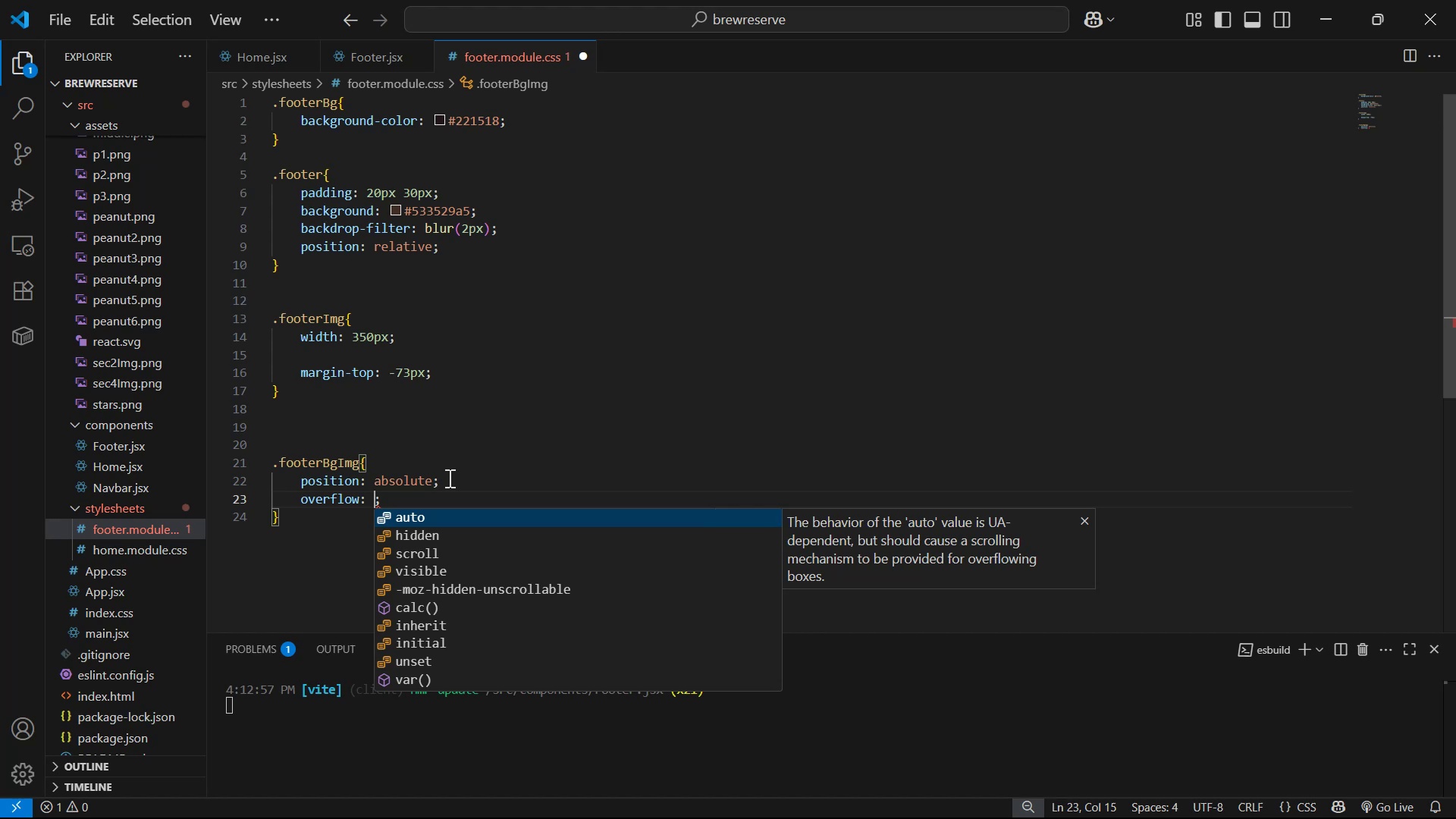 
key(ArrowDown)
 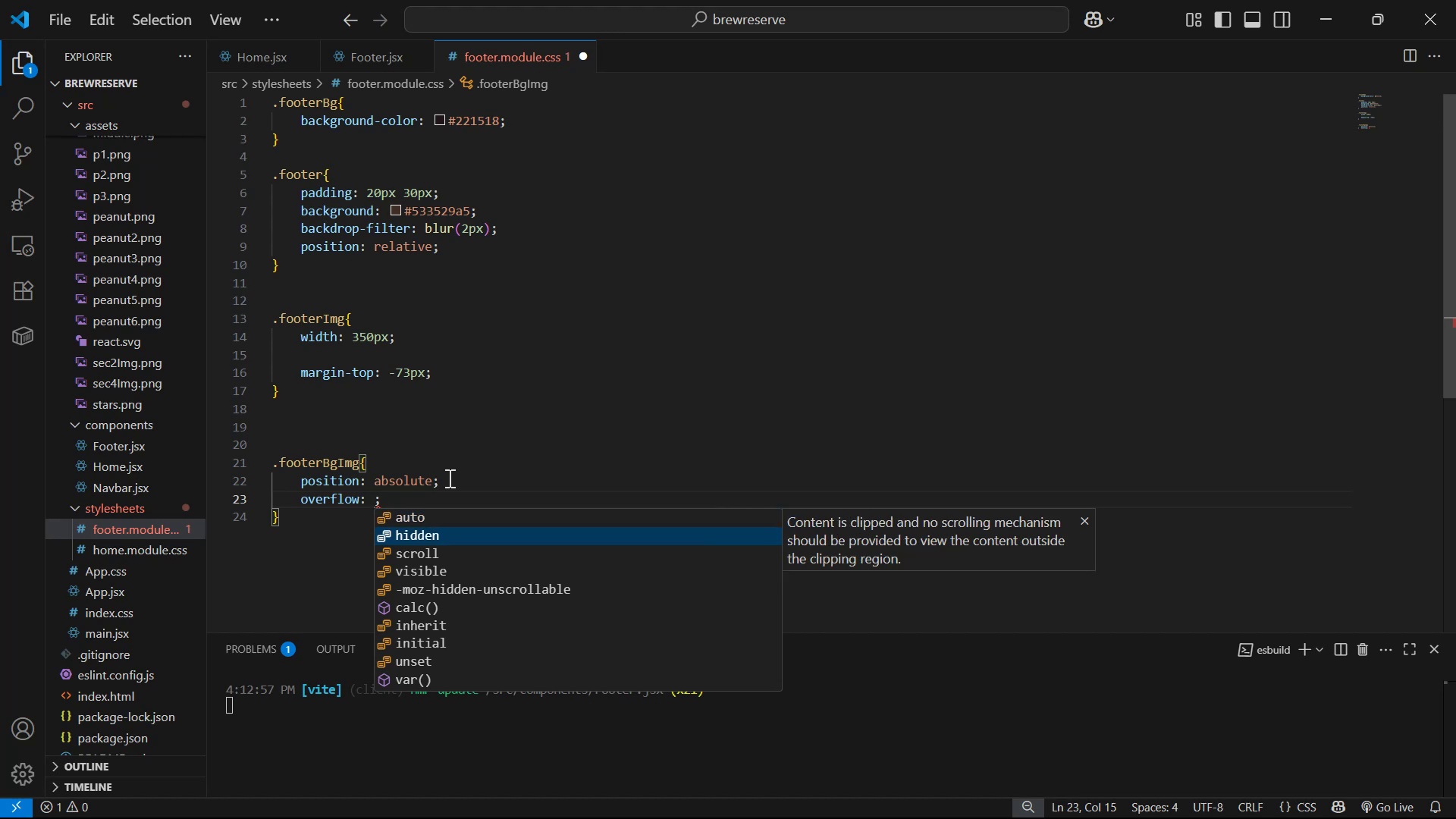 
key(Enter)
 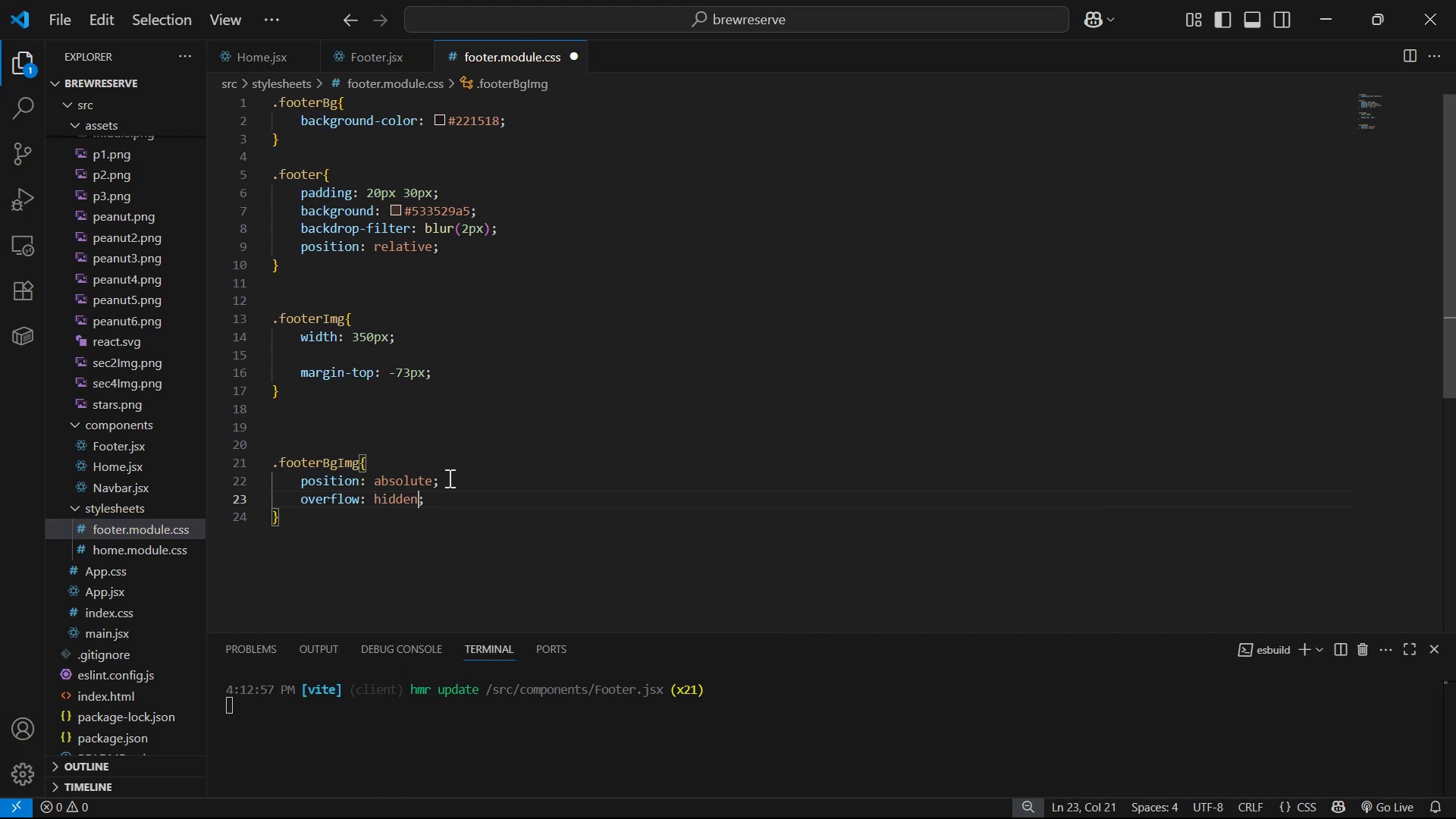 
key(ArrowRight)
 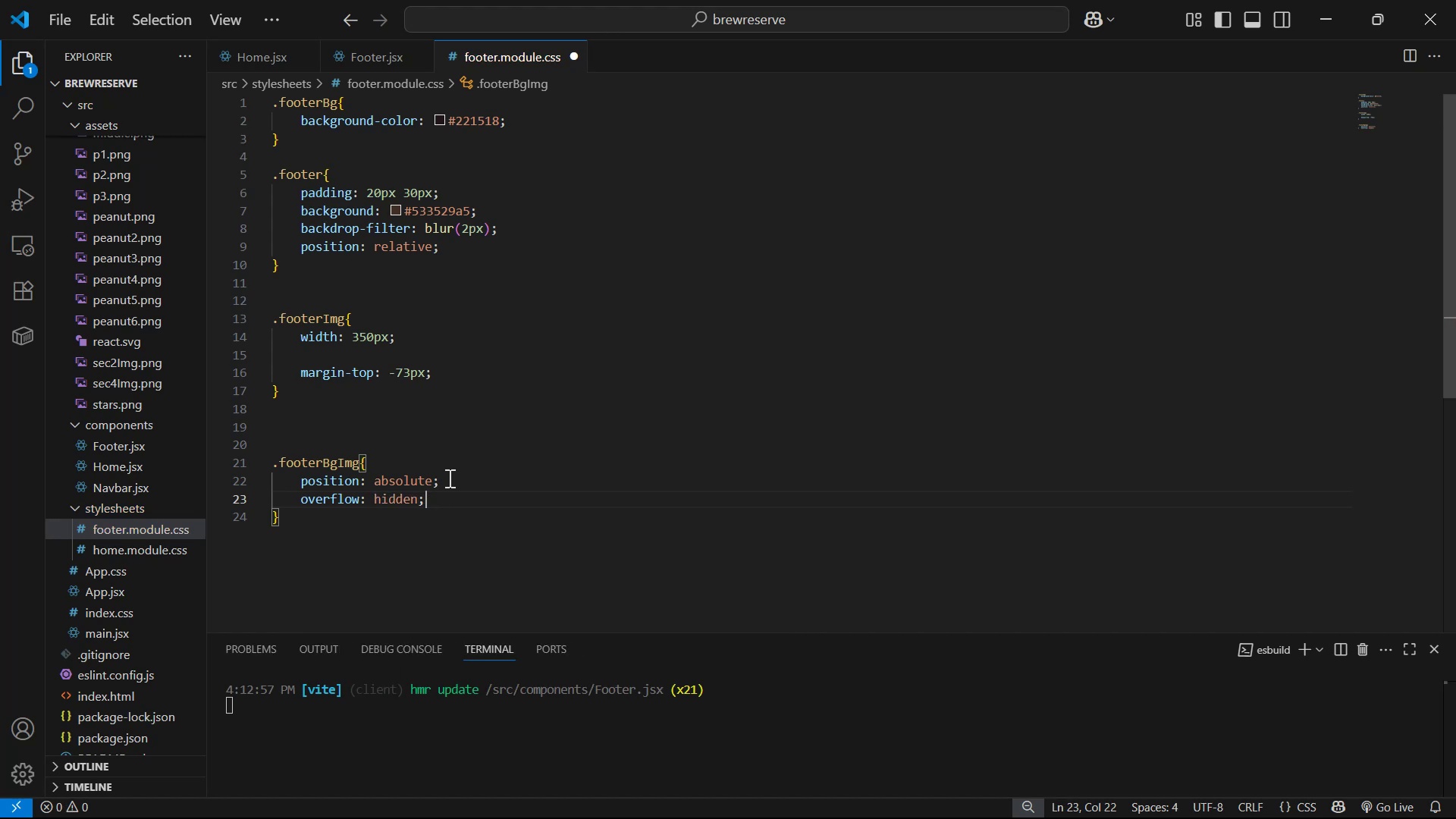 
key(Enter)
 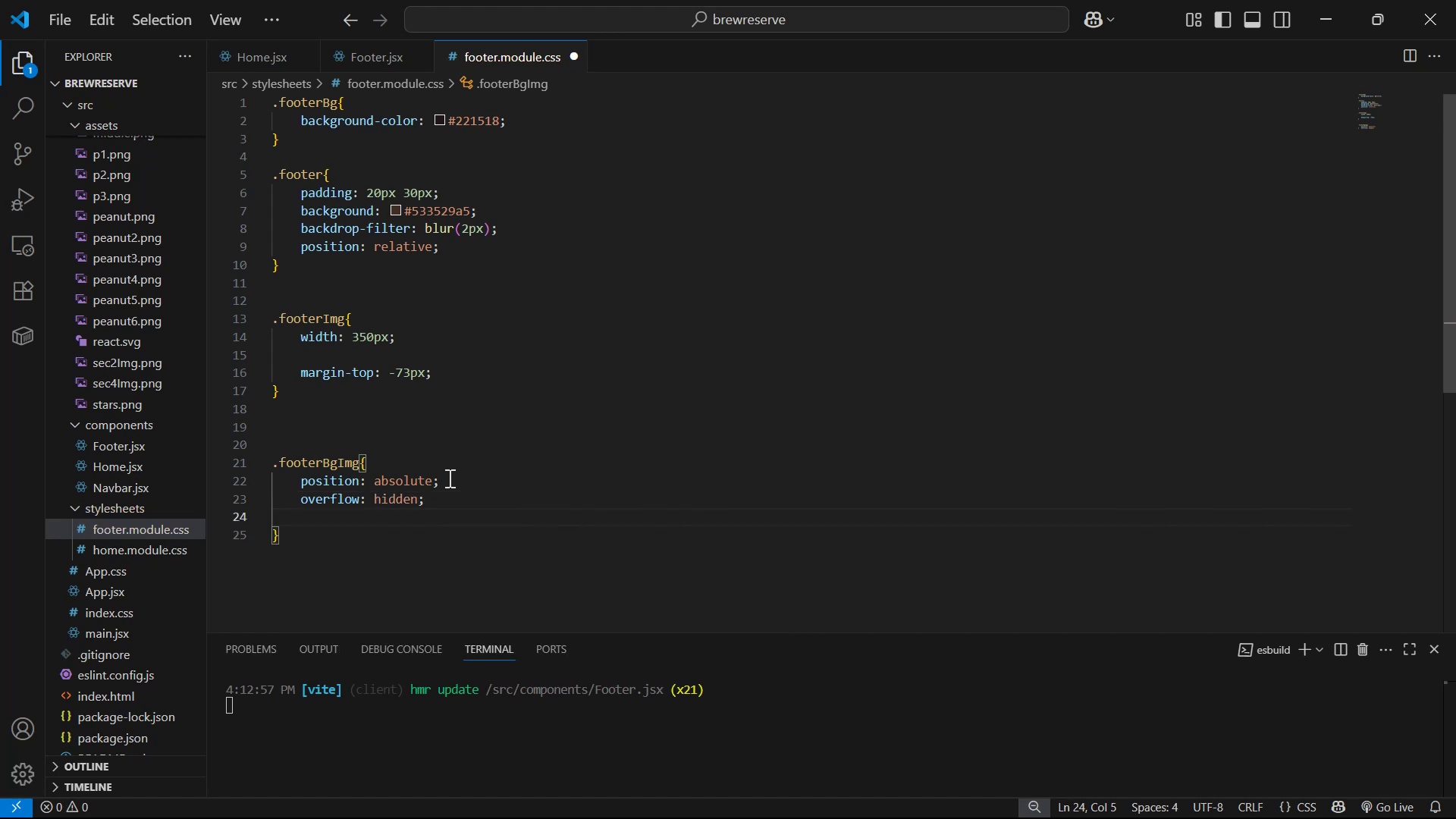 
type(ob)
 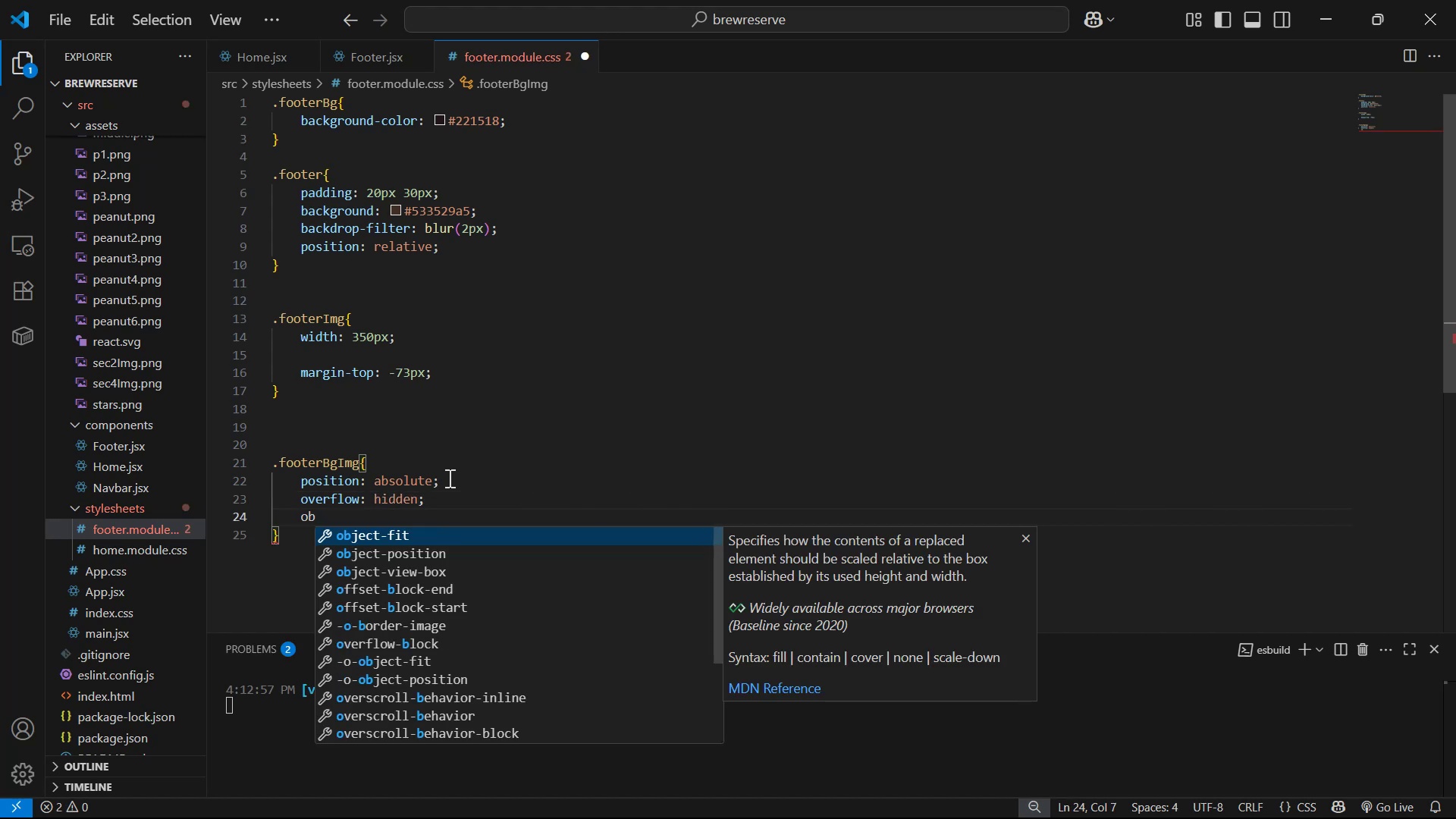 
key(Enter)
 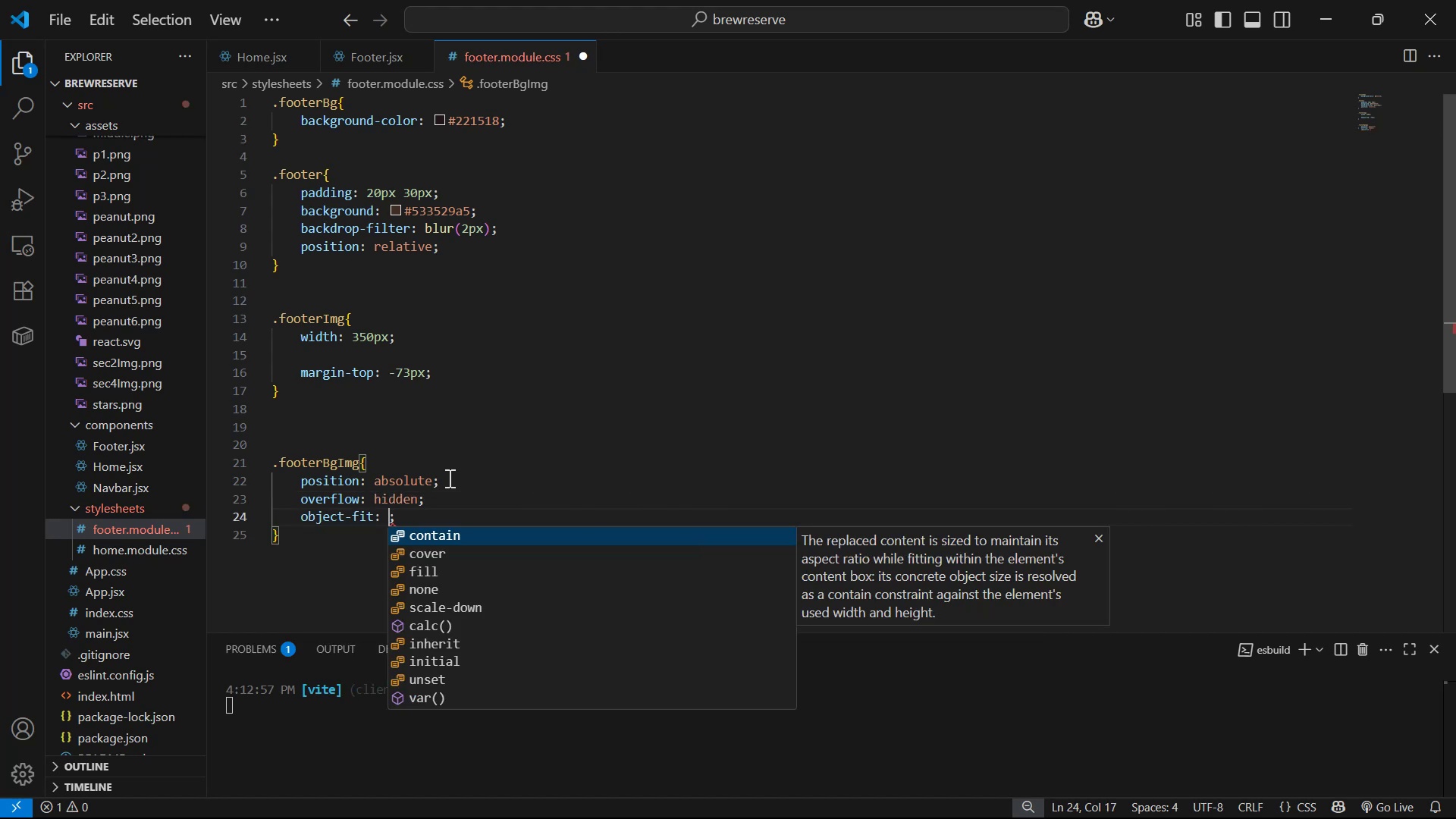 
key(ArrowDown)
 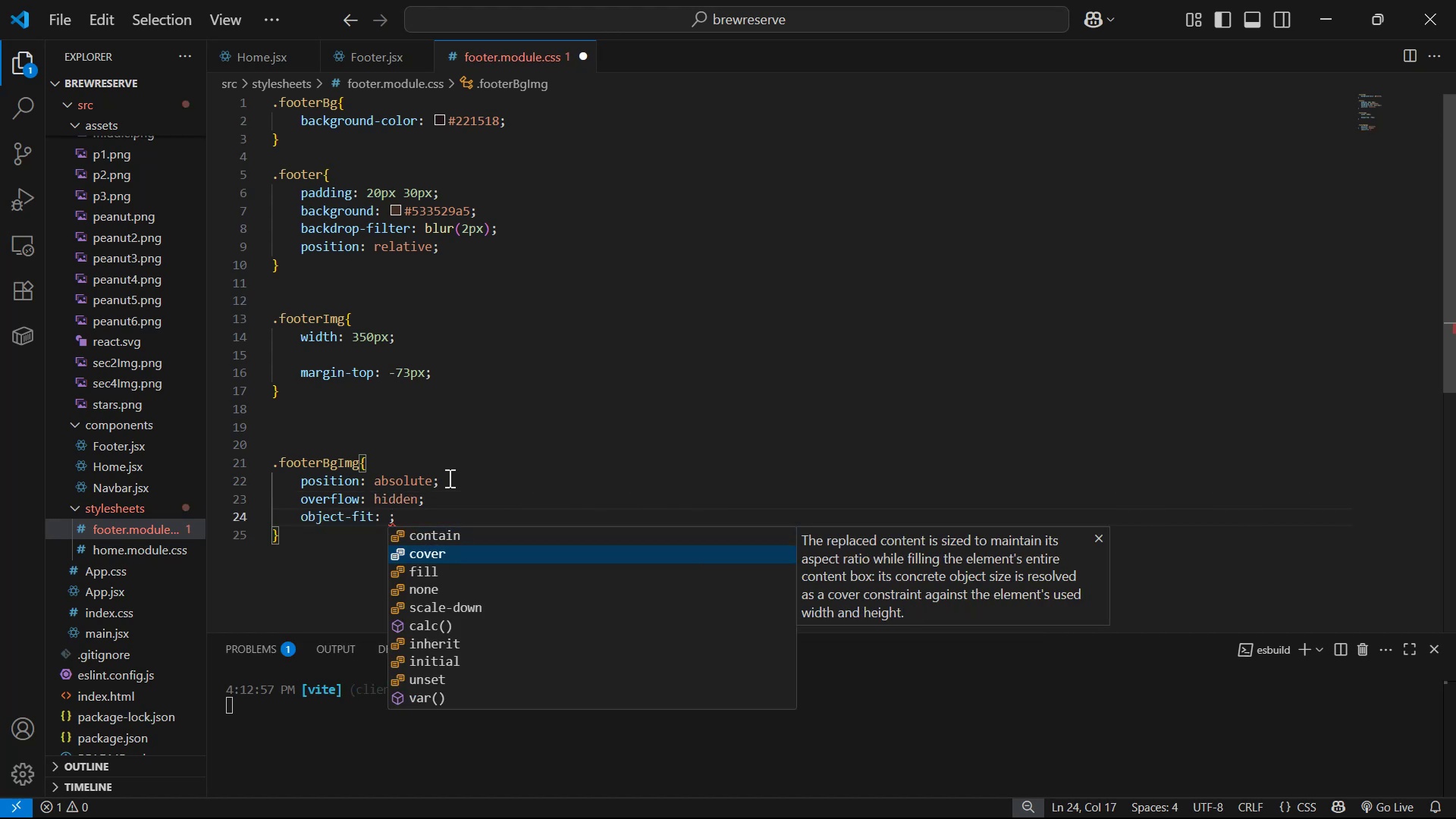 
key(Enter)
 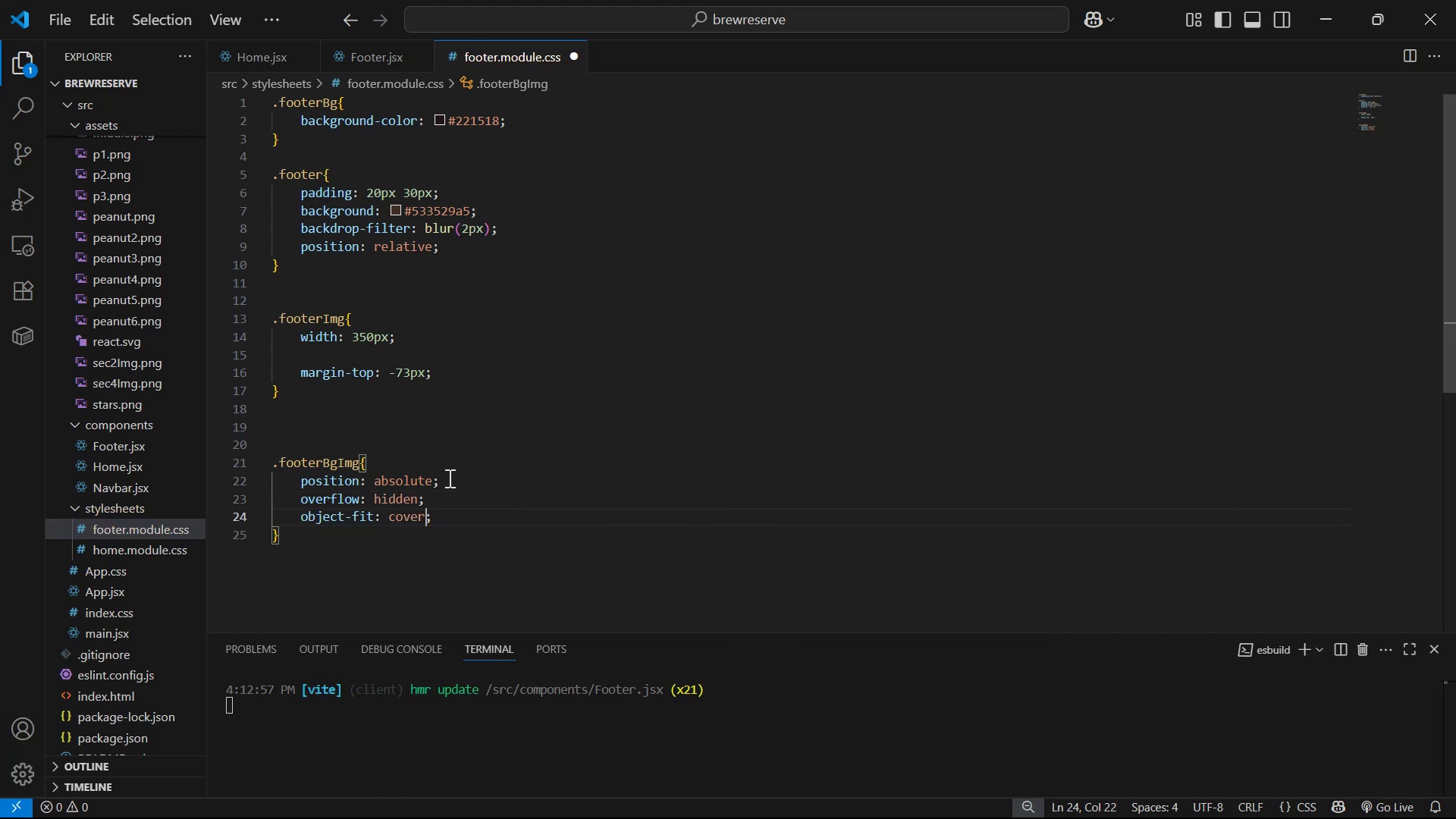 
key(Control+S)
 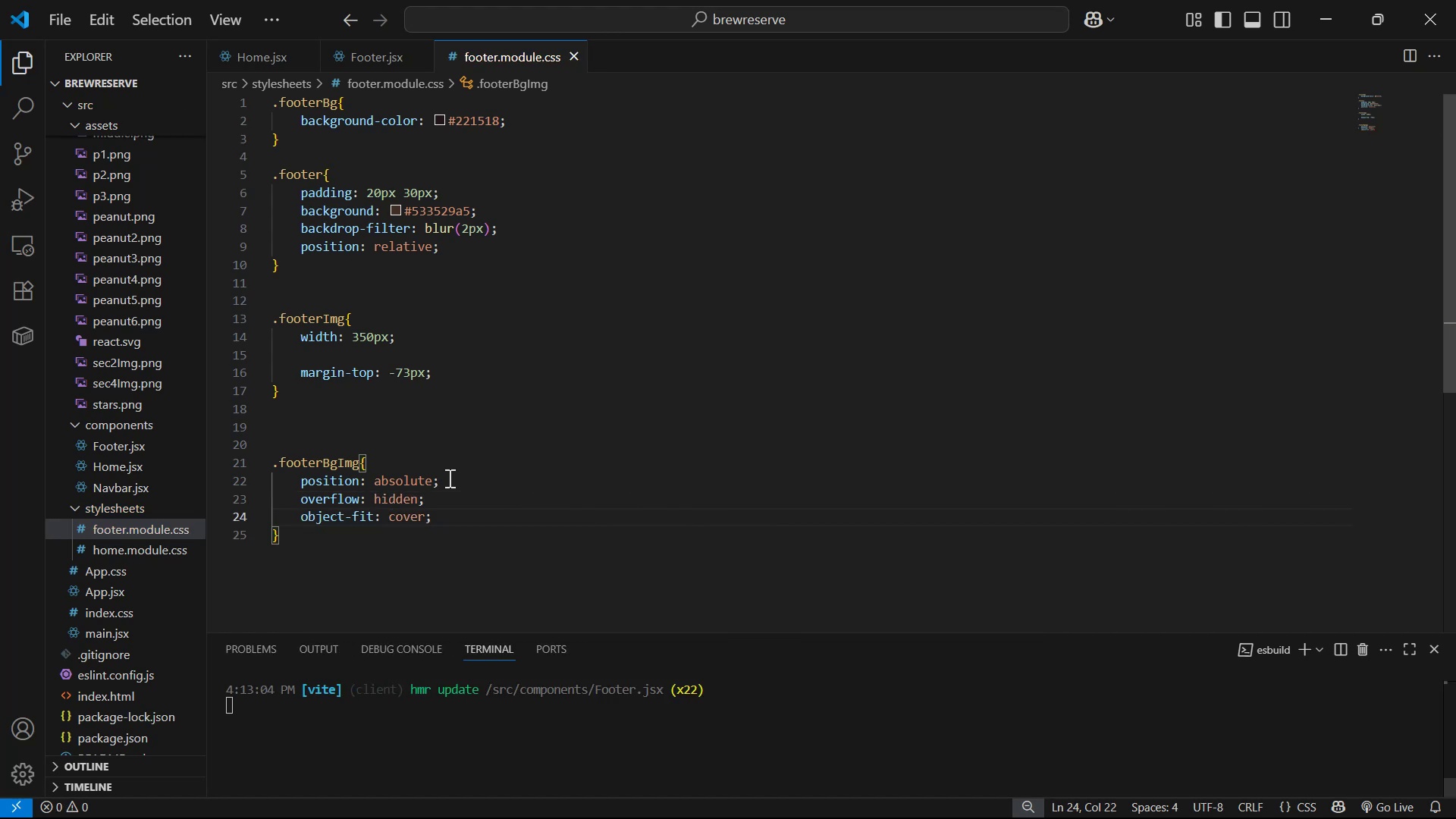 
key(Alt+Tab)
 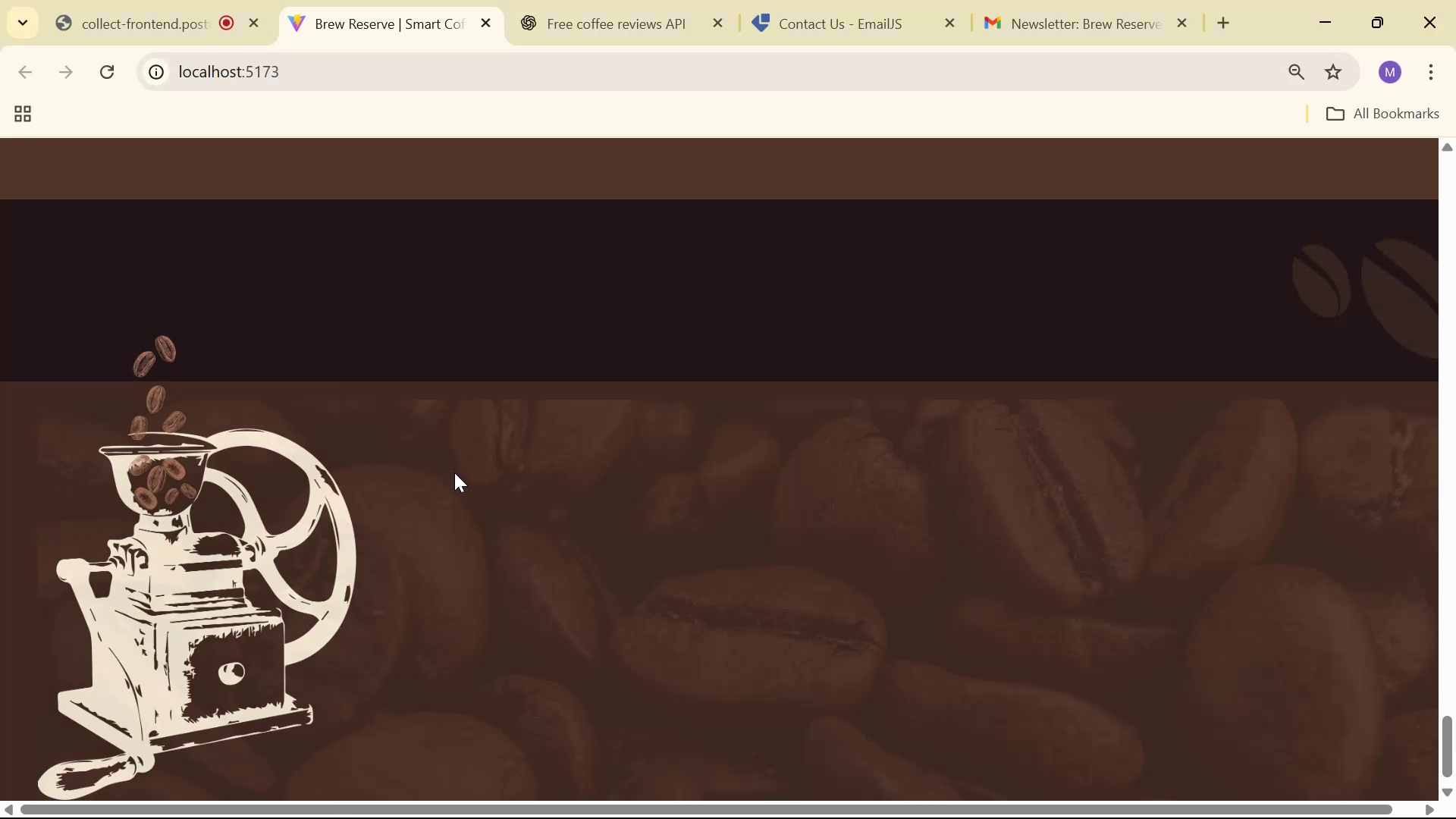 
scroll: coordinate [454, 472], scroll_direction: down, amount: 6.0
 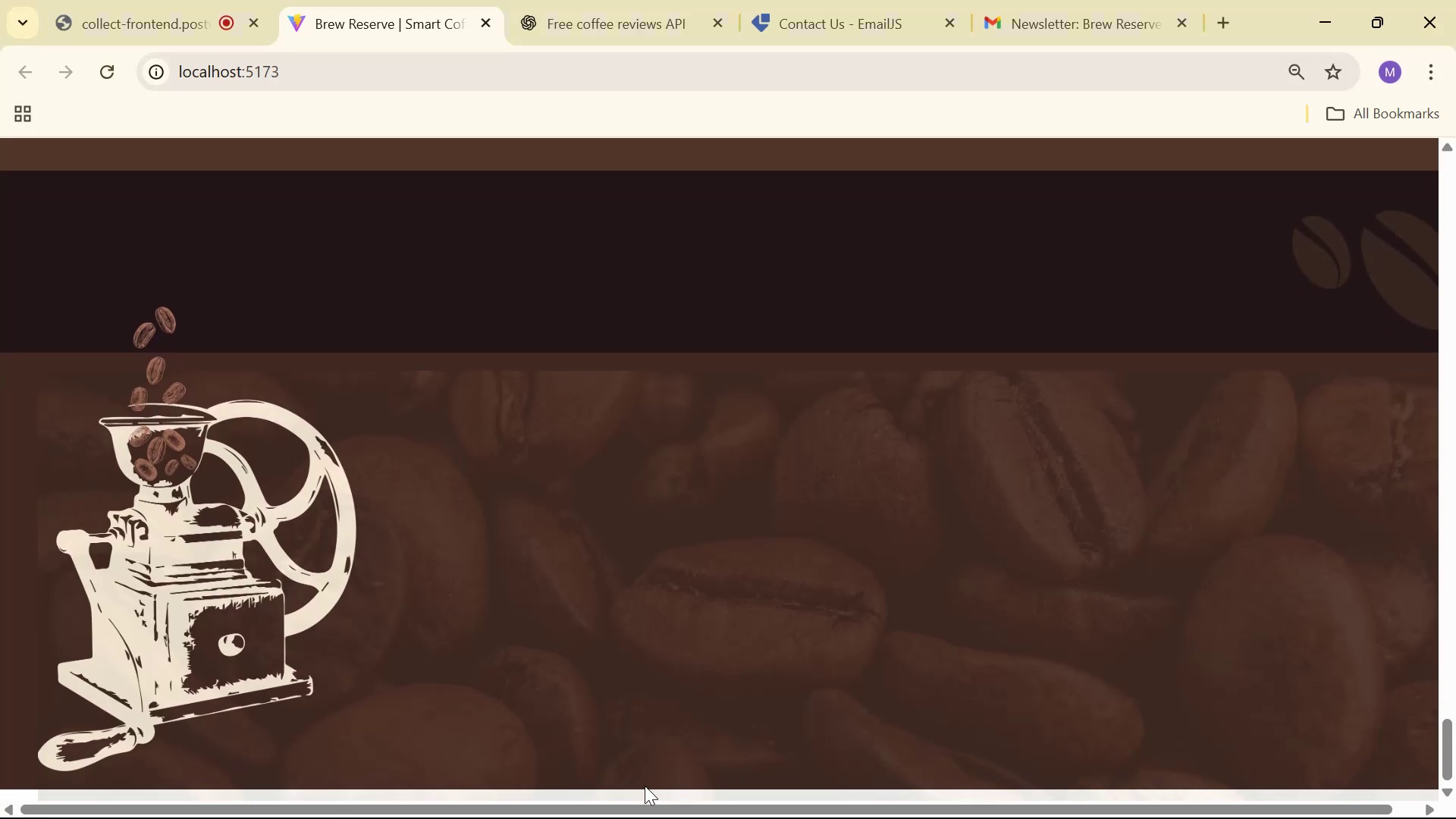 
left_click_drag(start_coordinate=[632, 805], to_coordinate=[562, 806])
 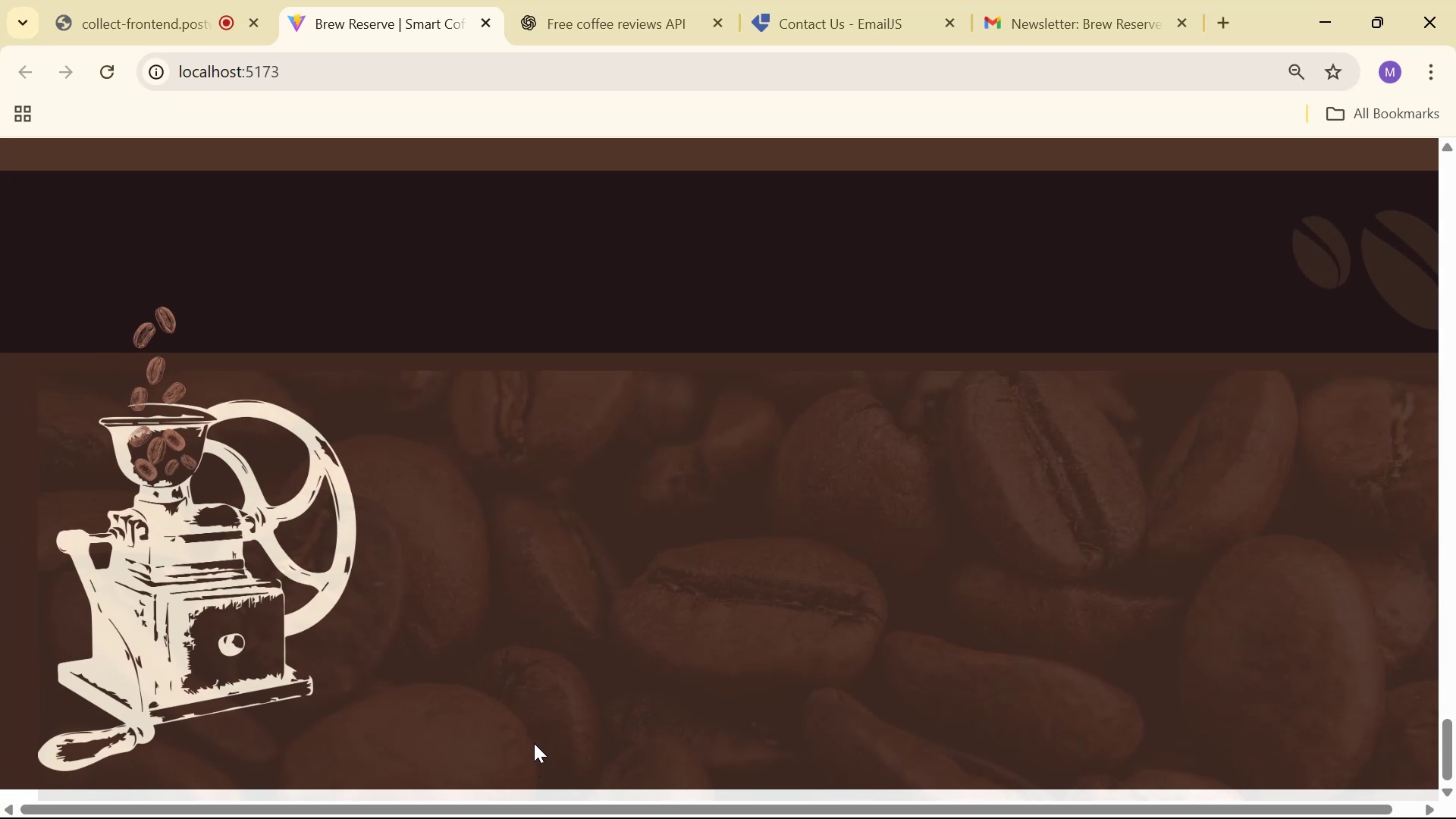 
key(Alt+AltLeft)
 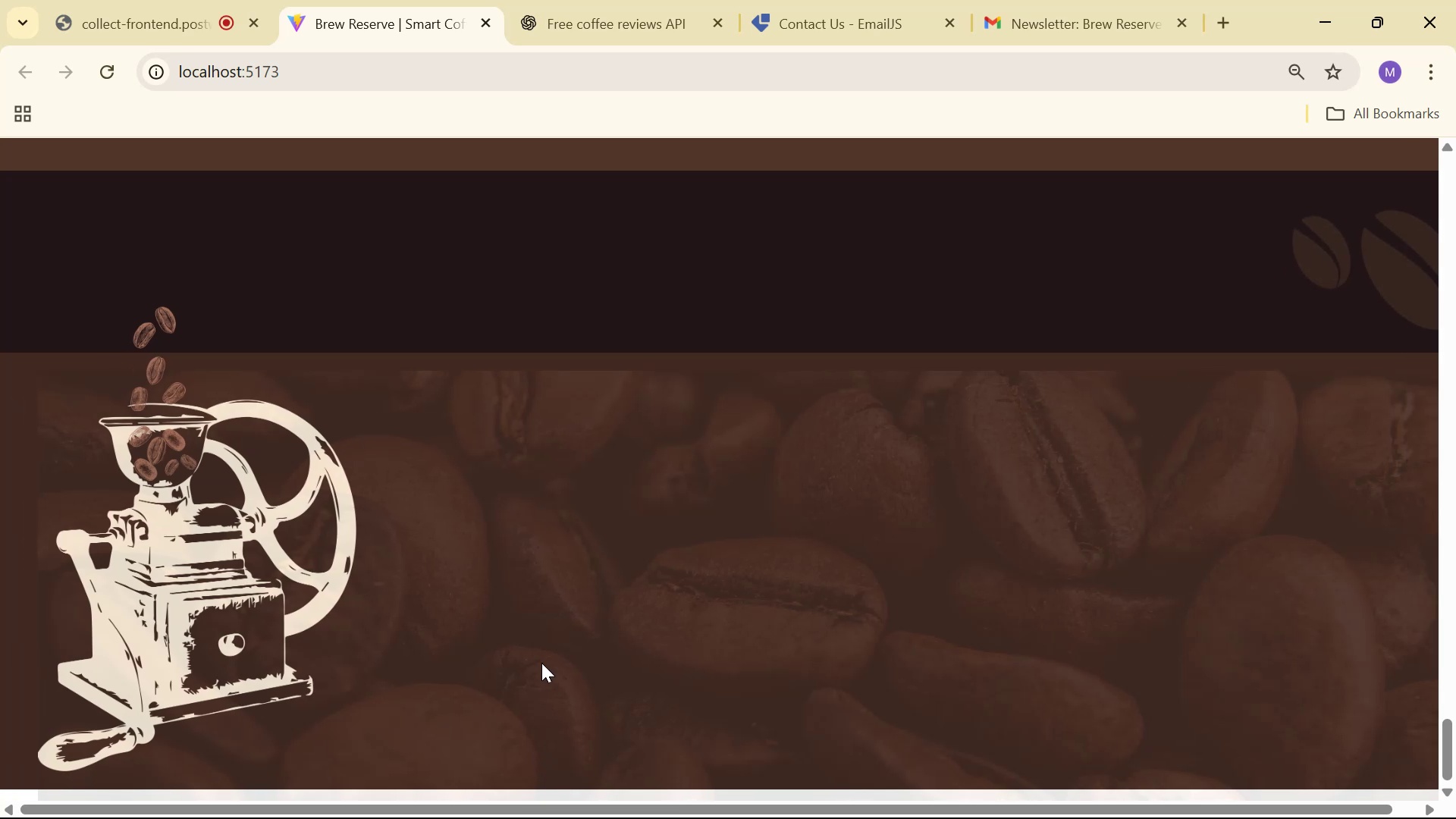 
key(Alt+Tab)
 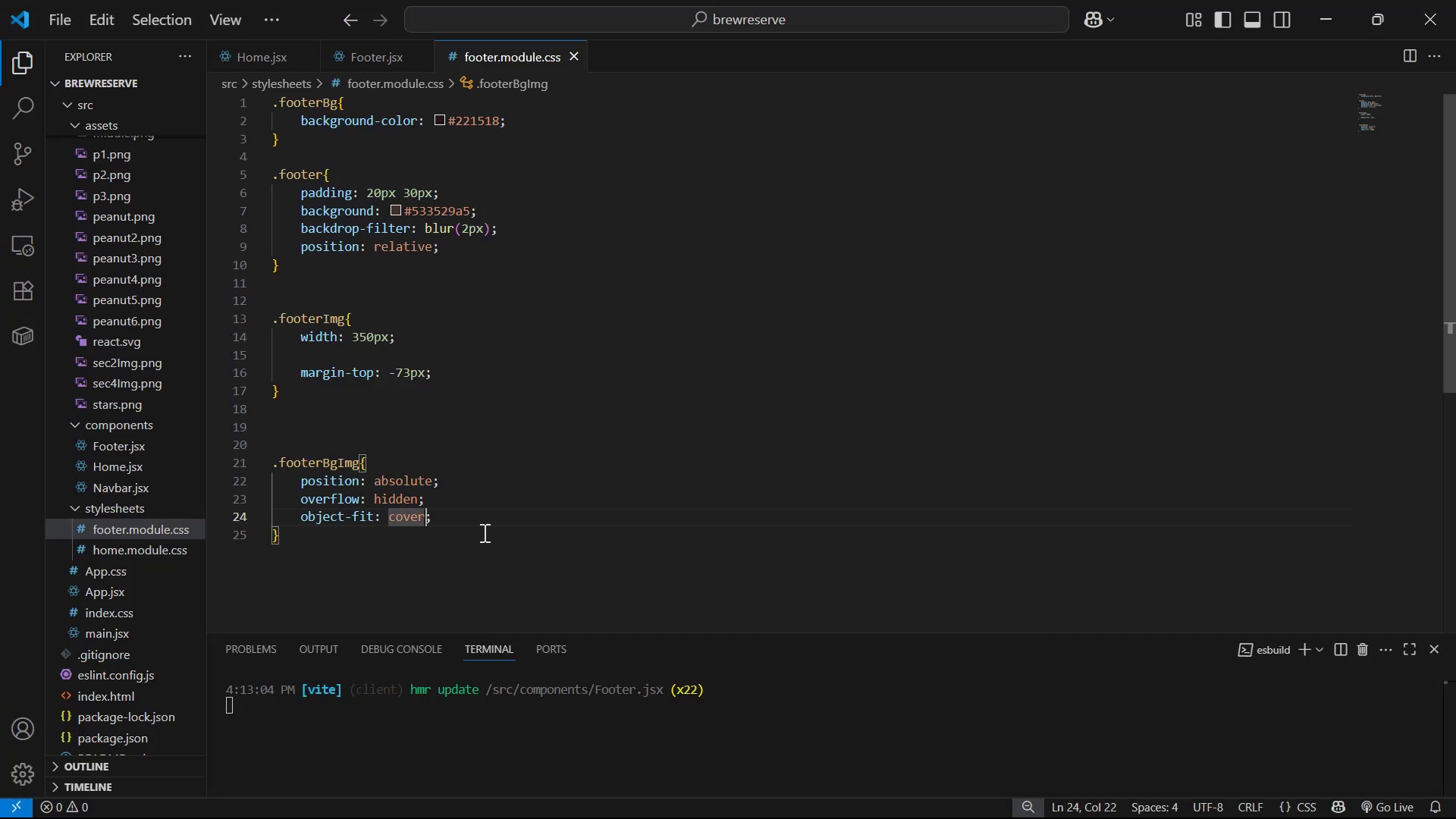 
left_click([492, 516])
 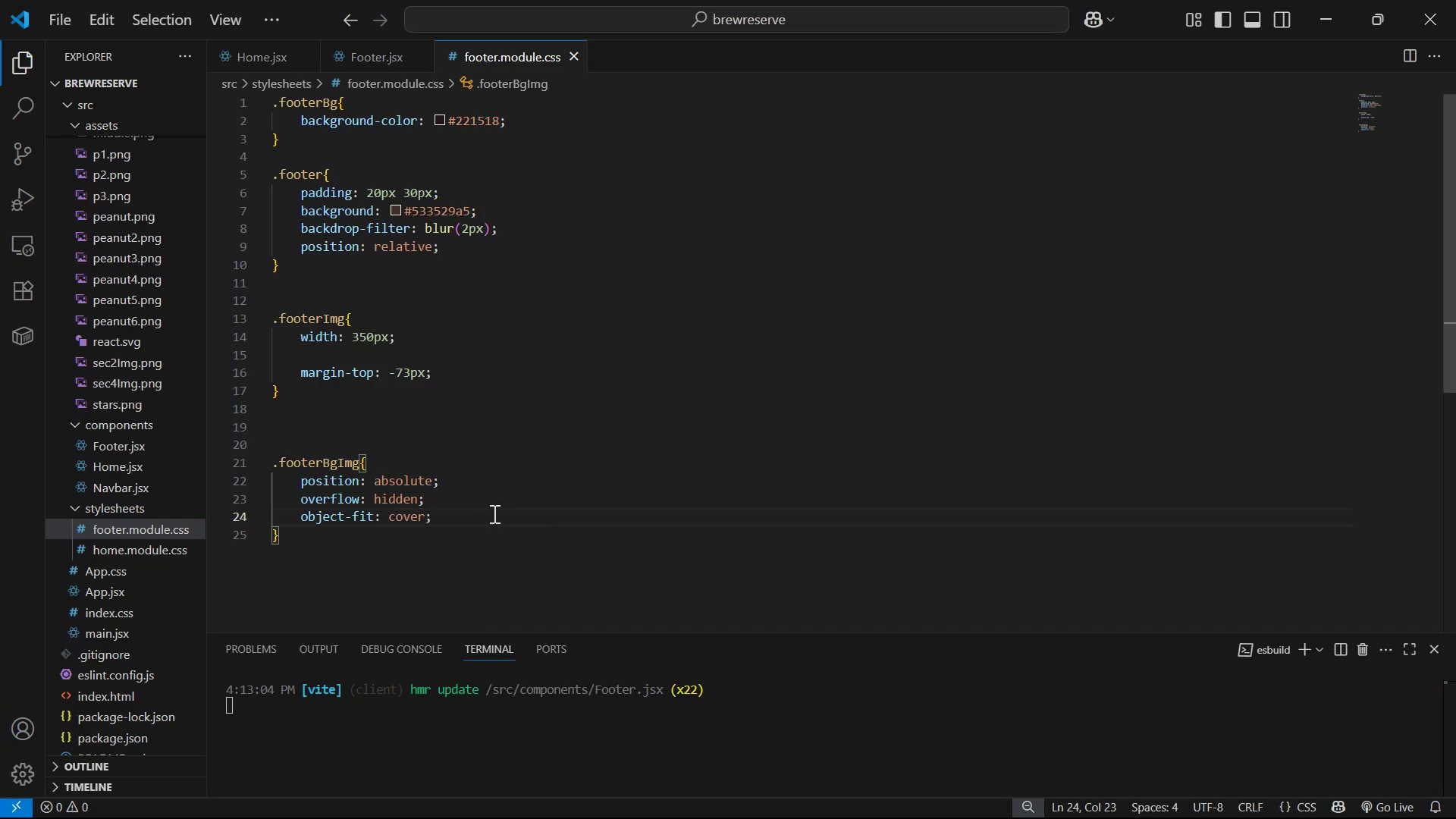 
key(Enter)
 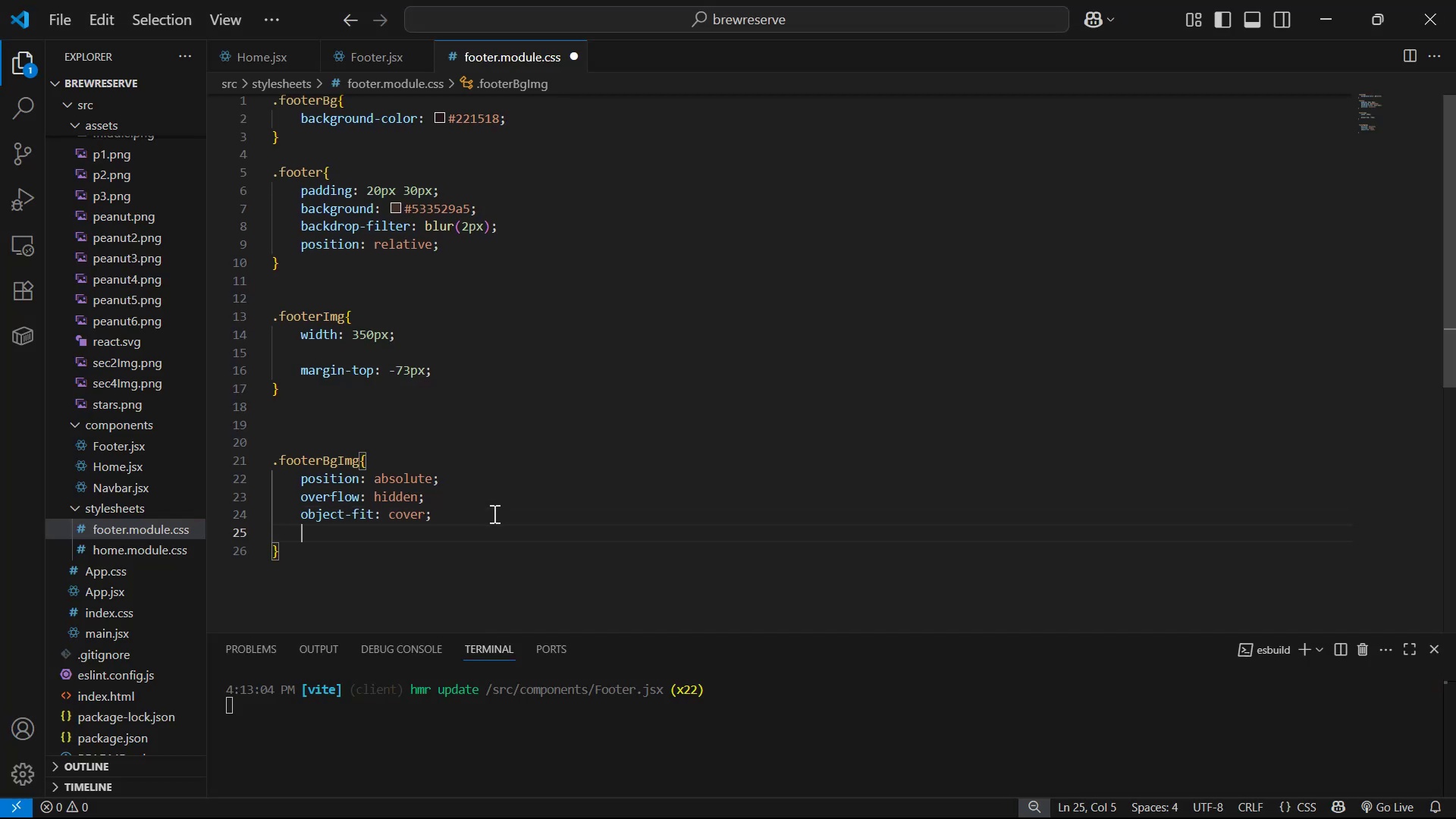 
type(top)
 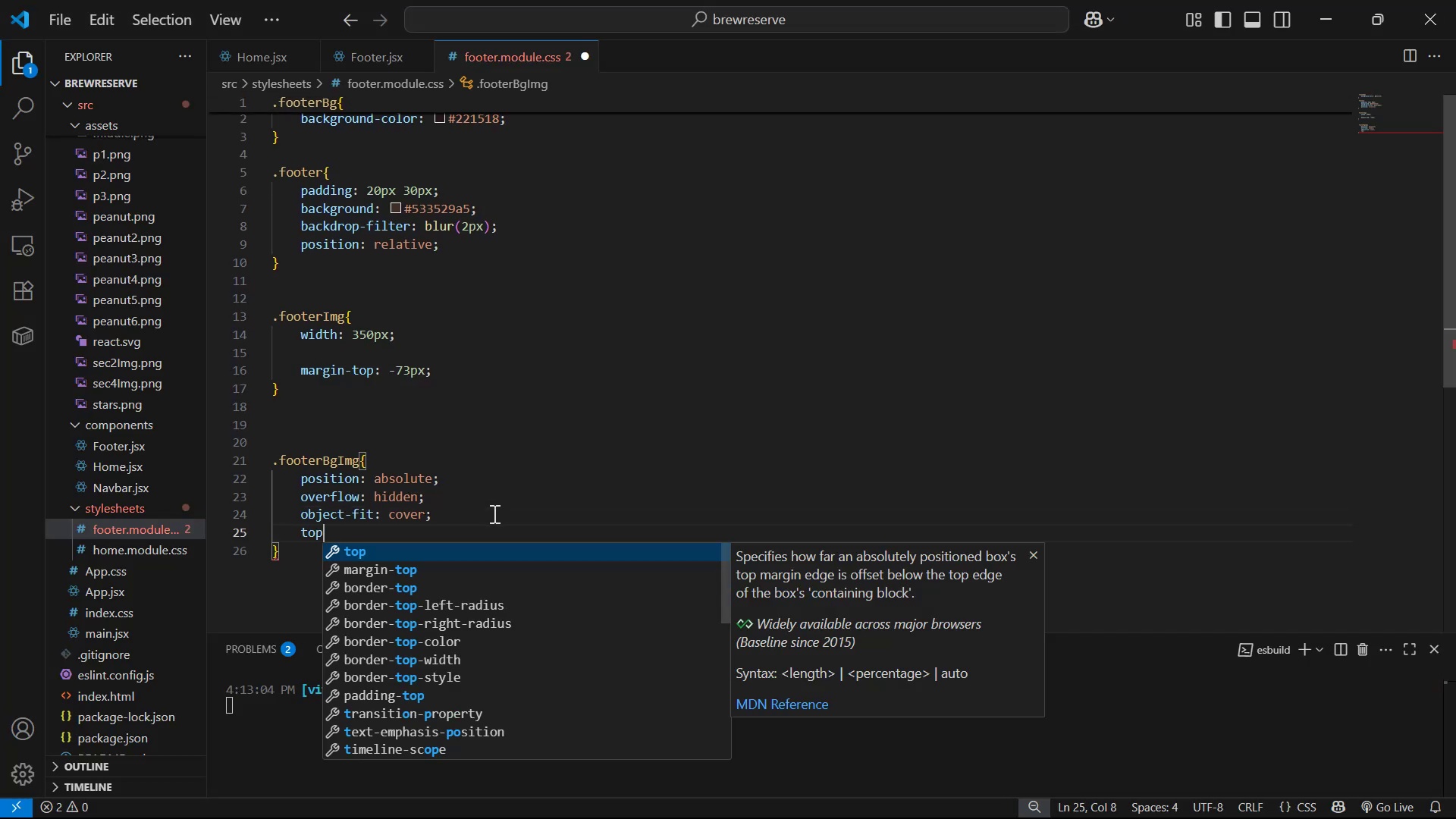 
key(Enter)
 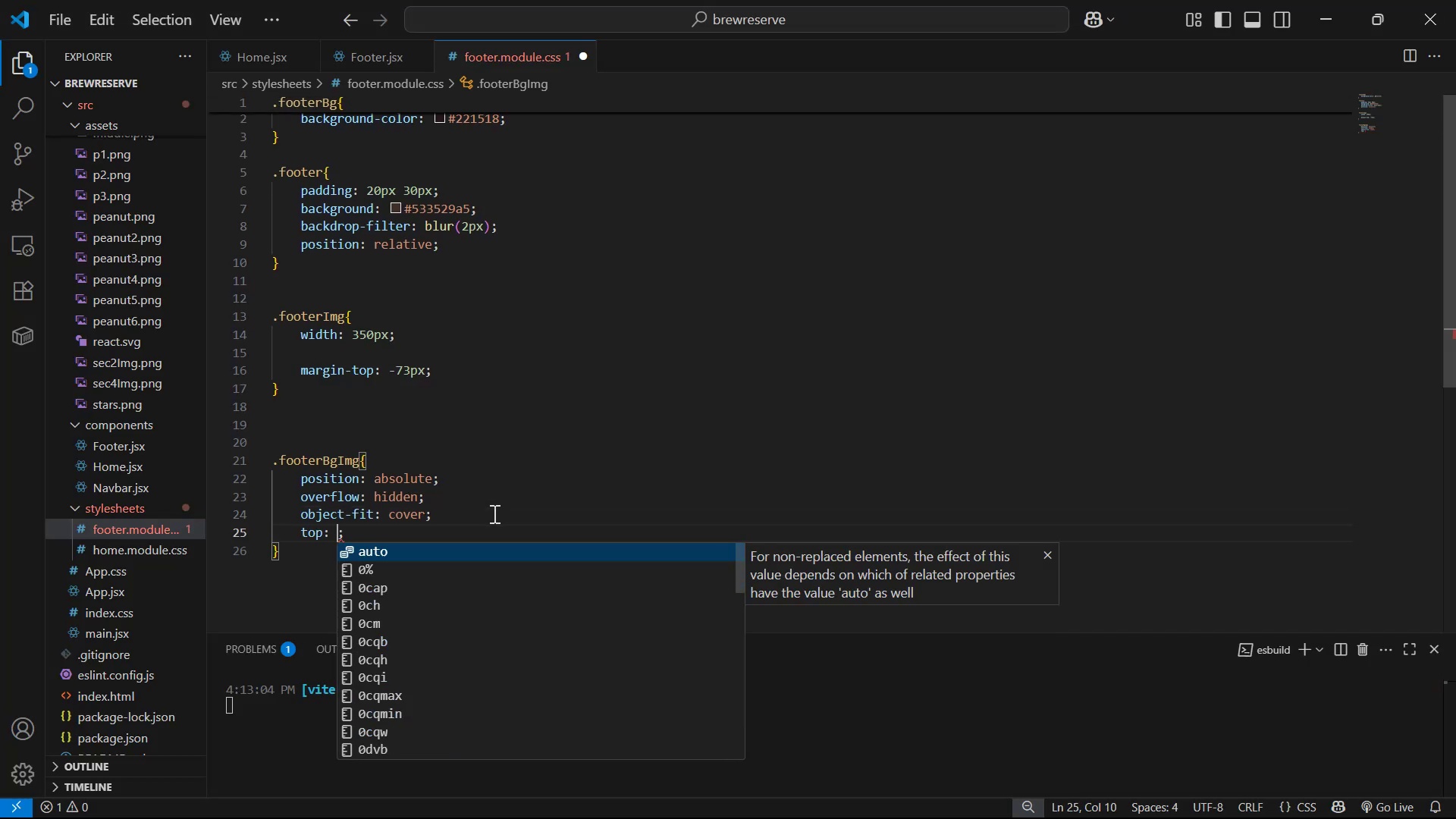 
key(0)
 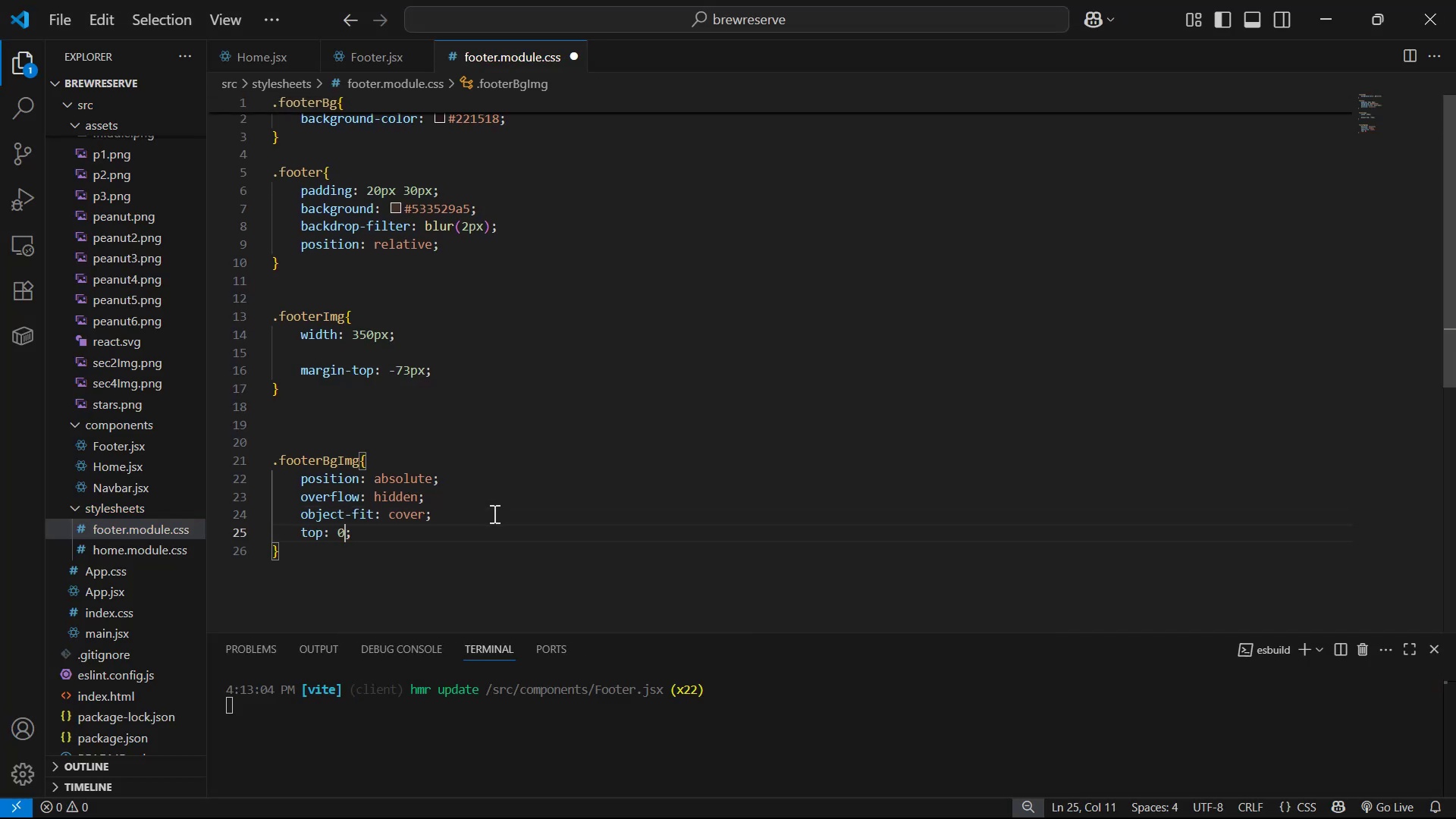 
key(ArrowRight)
 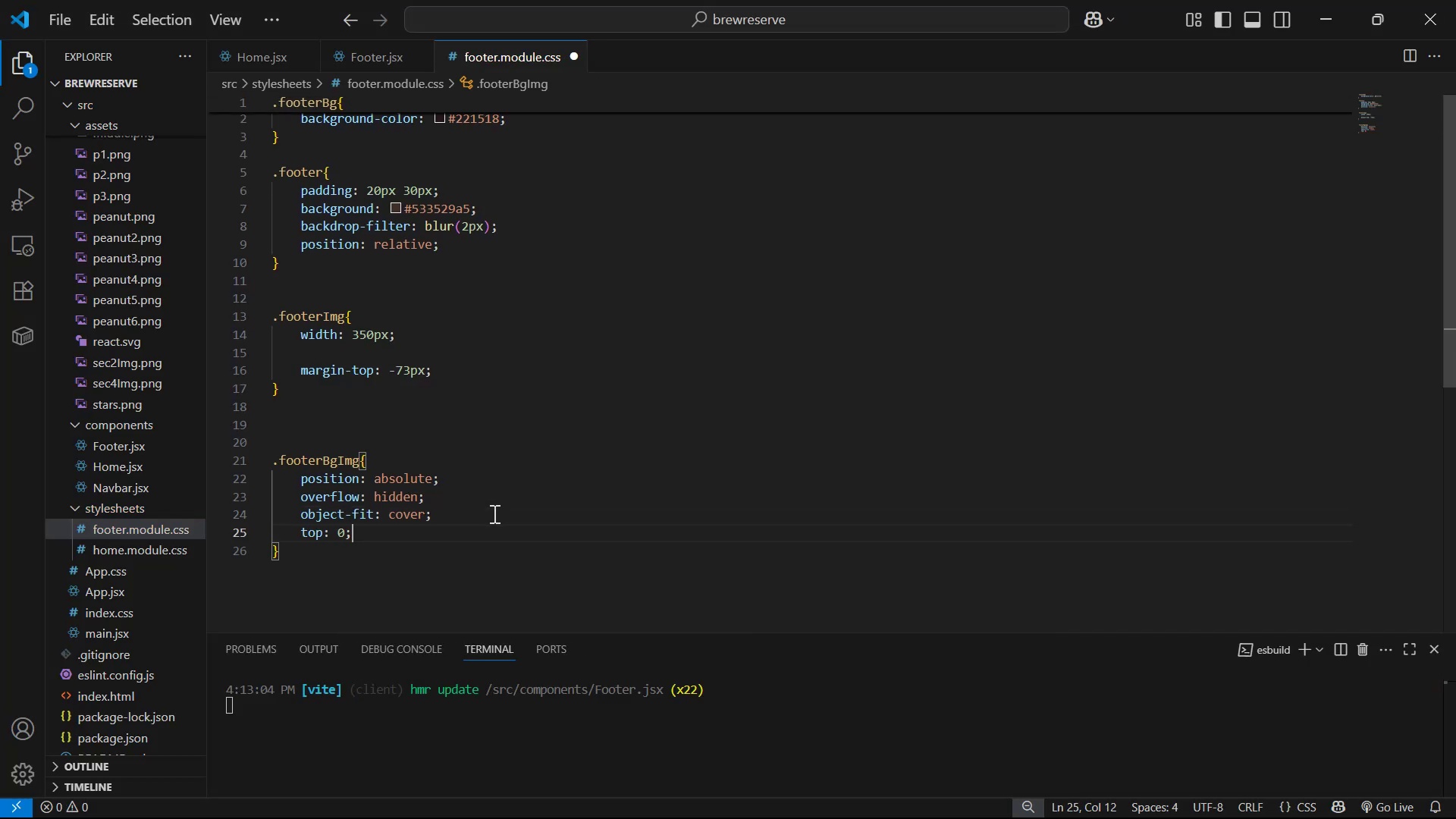 
key(Enter)
 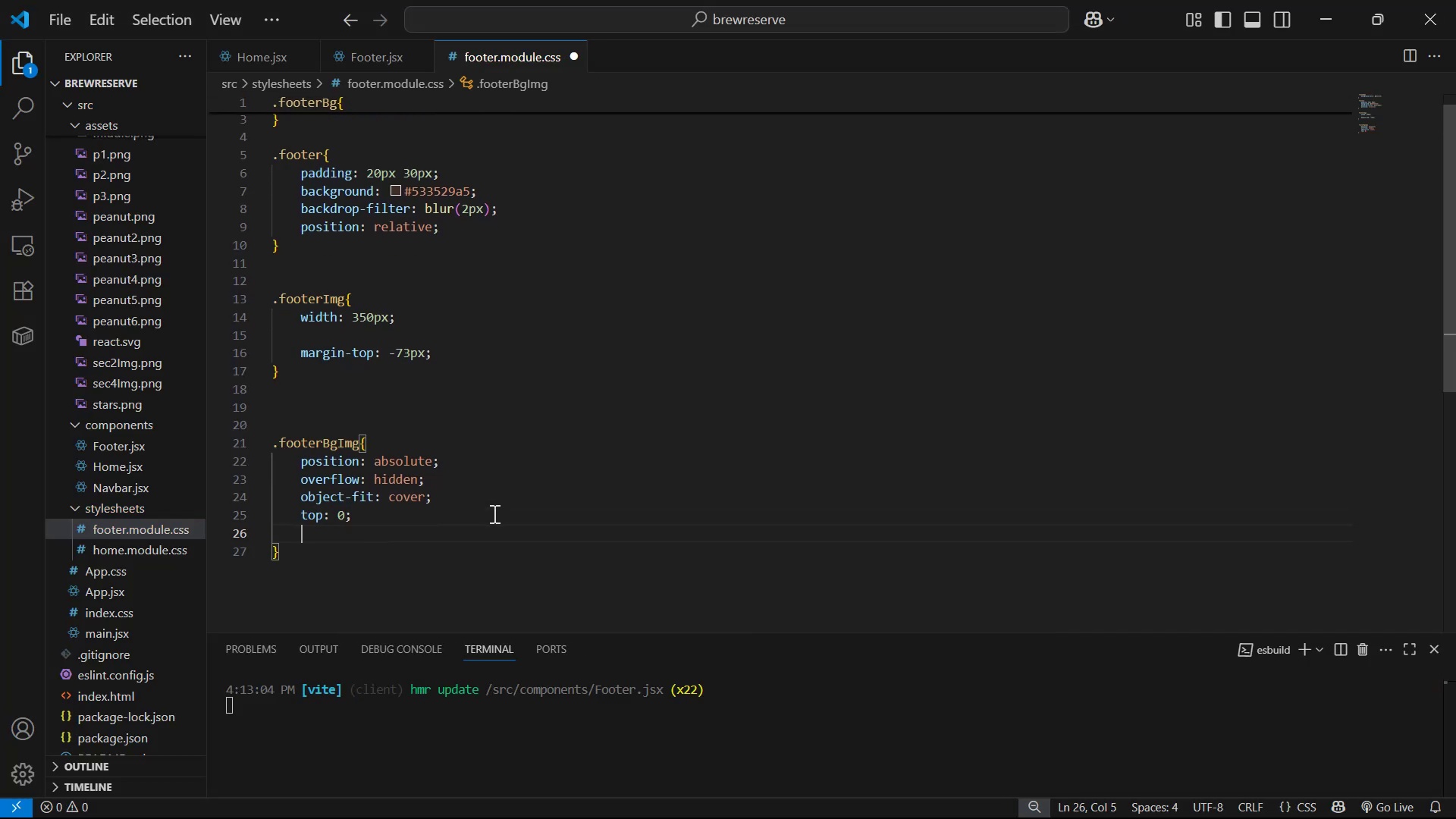 
type(le)
 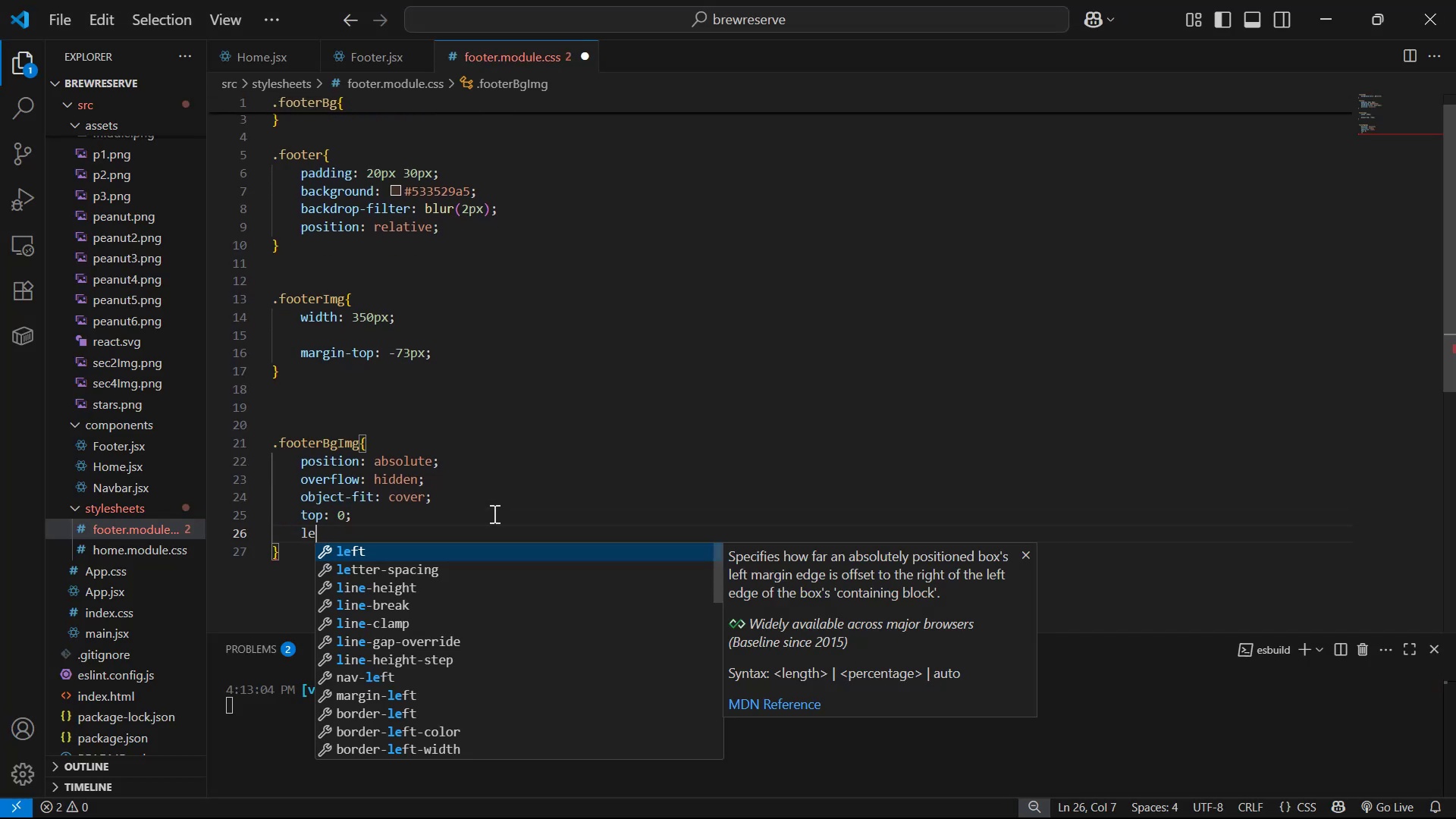 
key(Enter)
 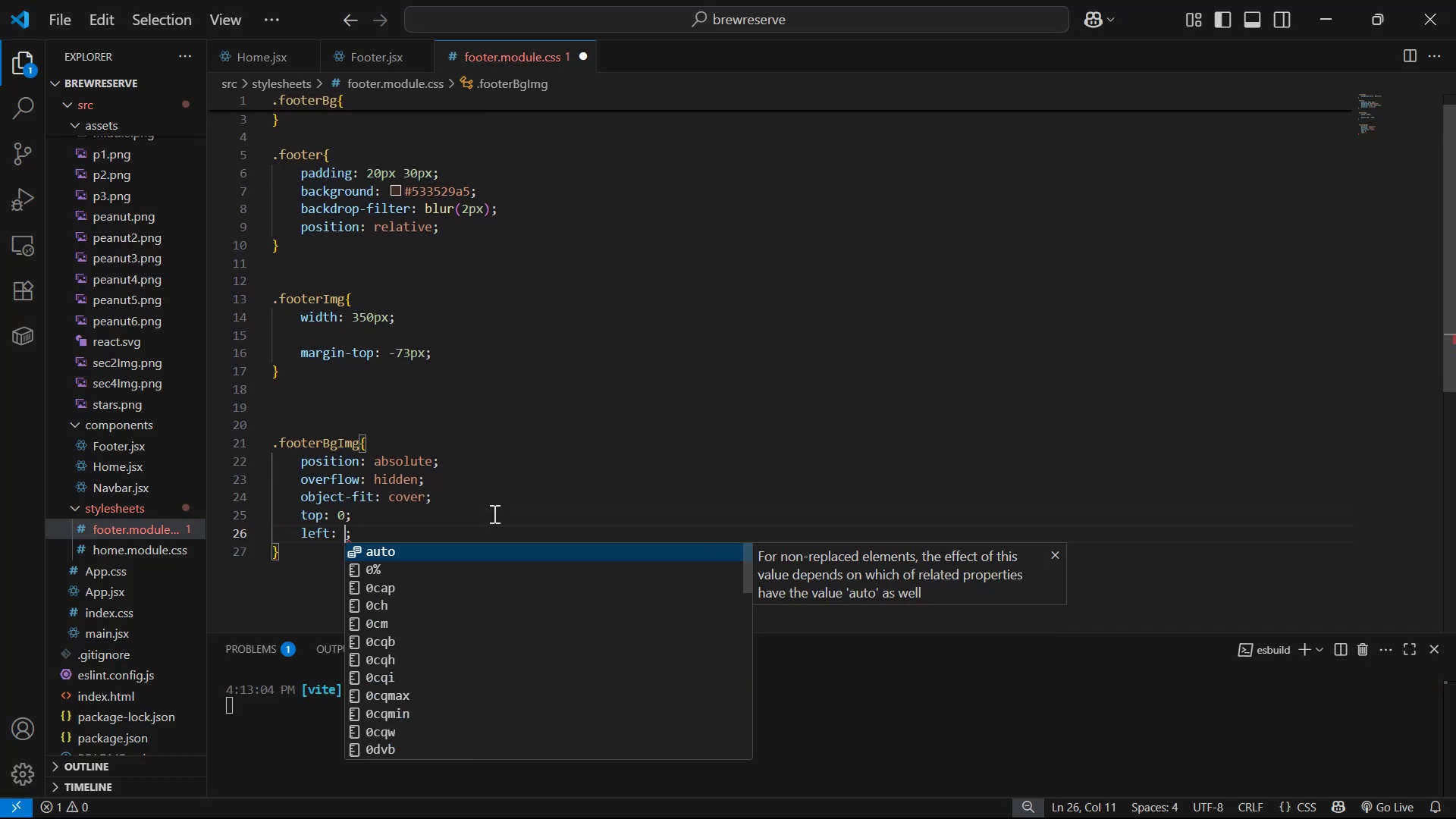 
key(0)
 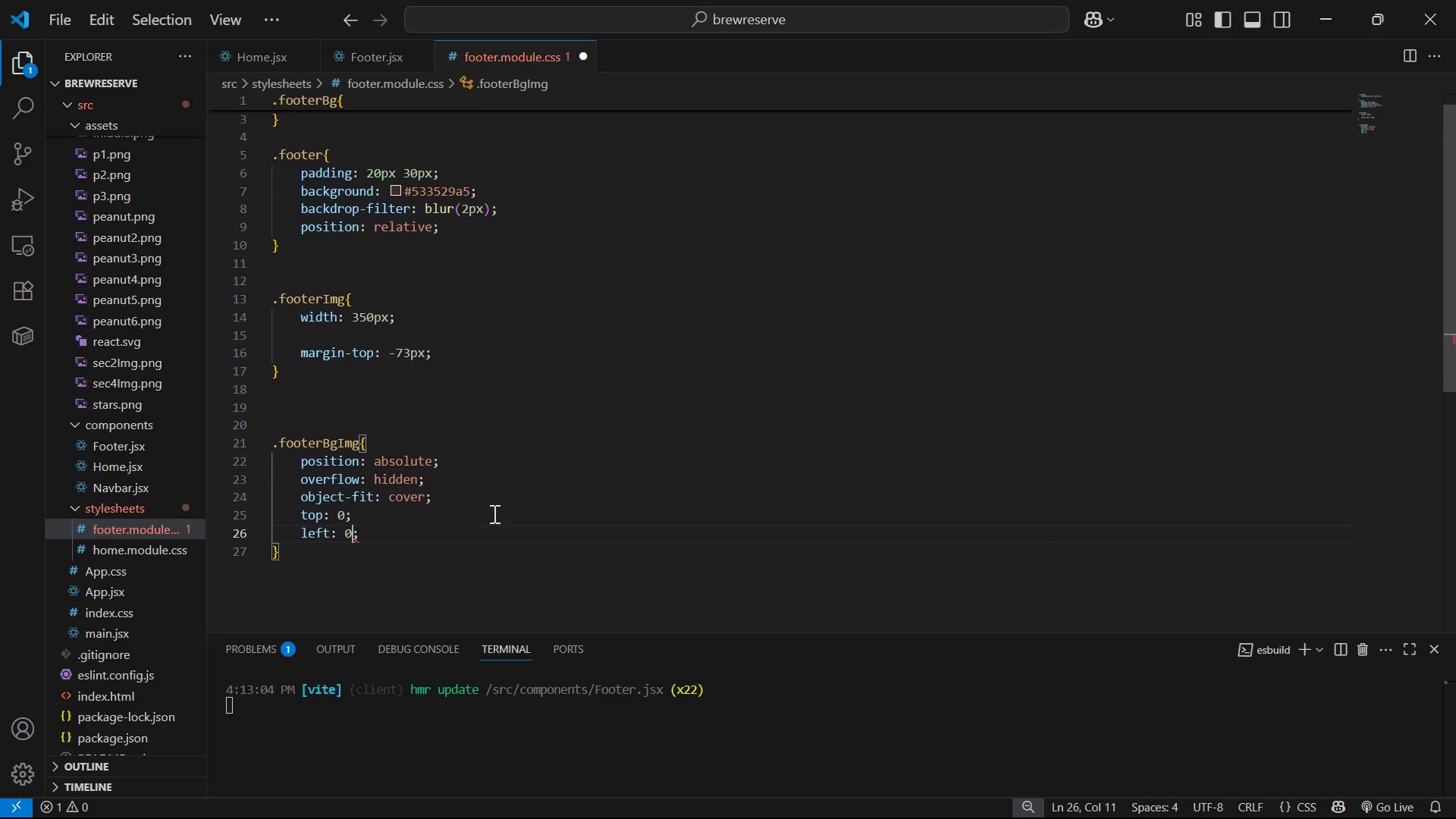 
key(Control+S)
 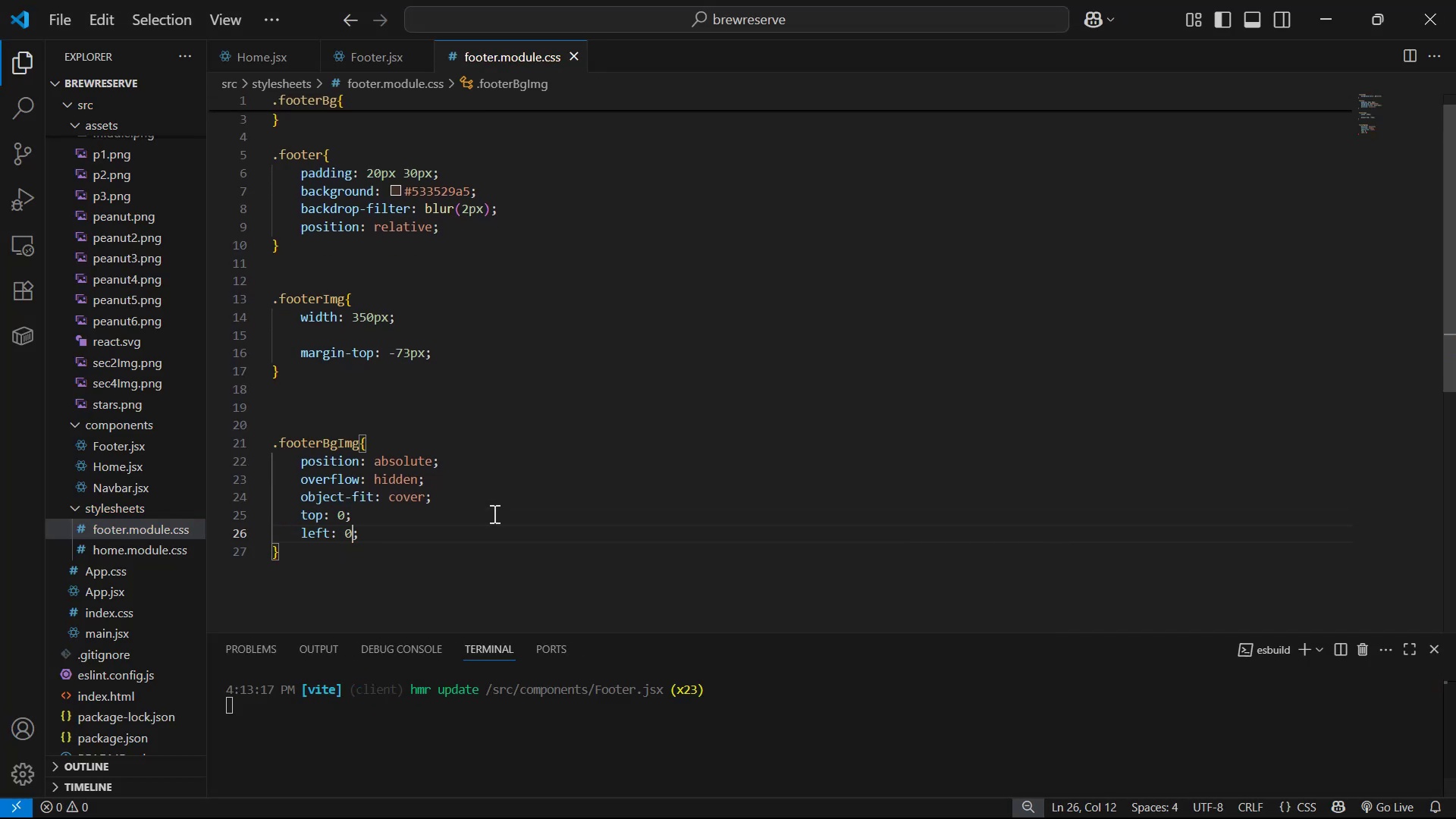 
key(Alt+AltLeft)
 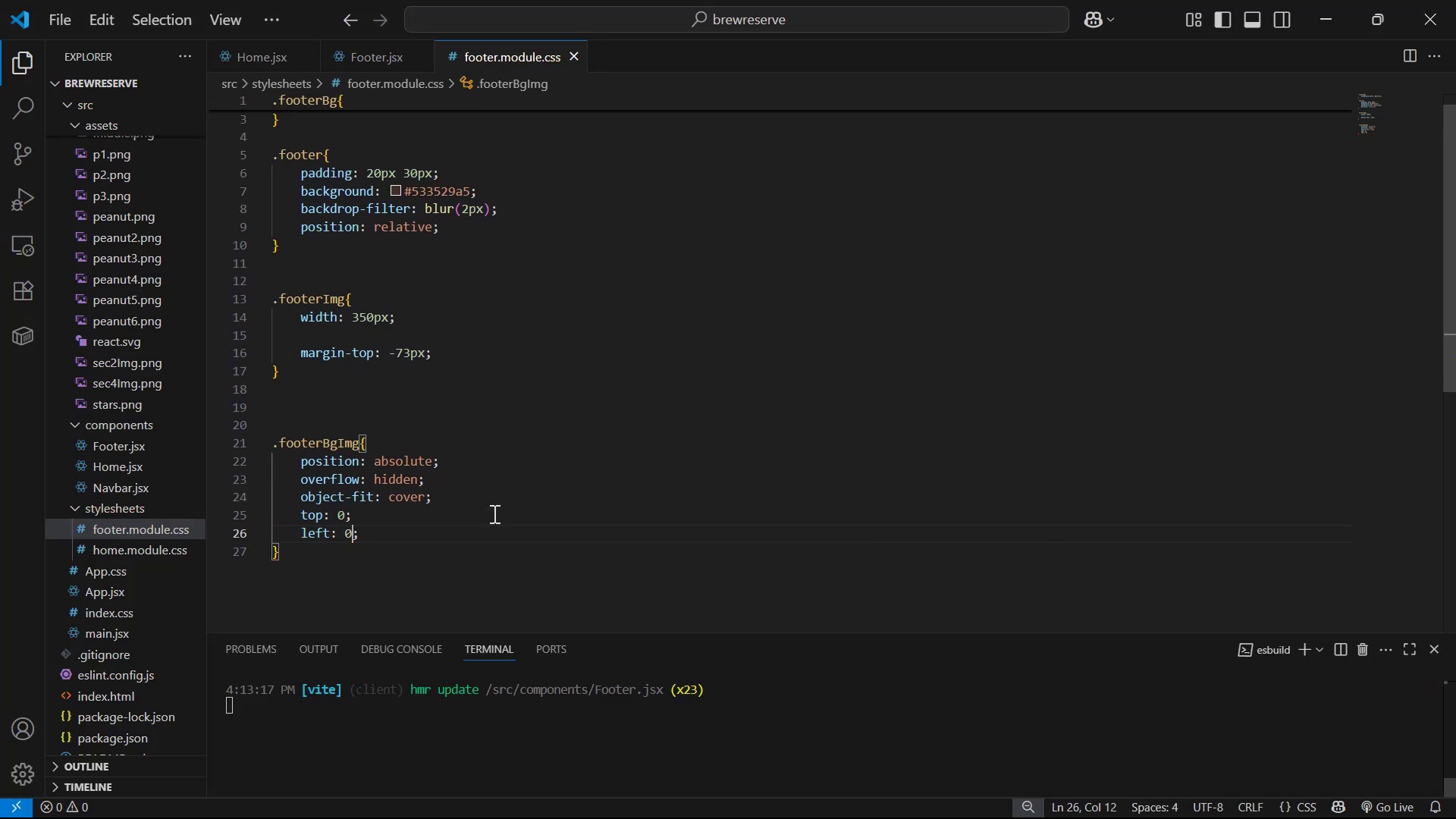 
key(Alt+Tab)
 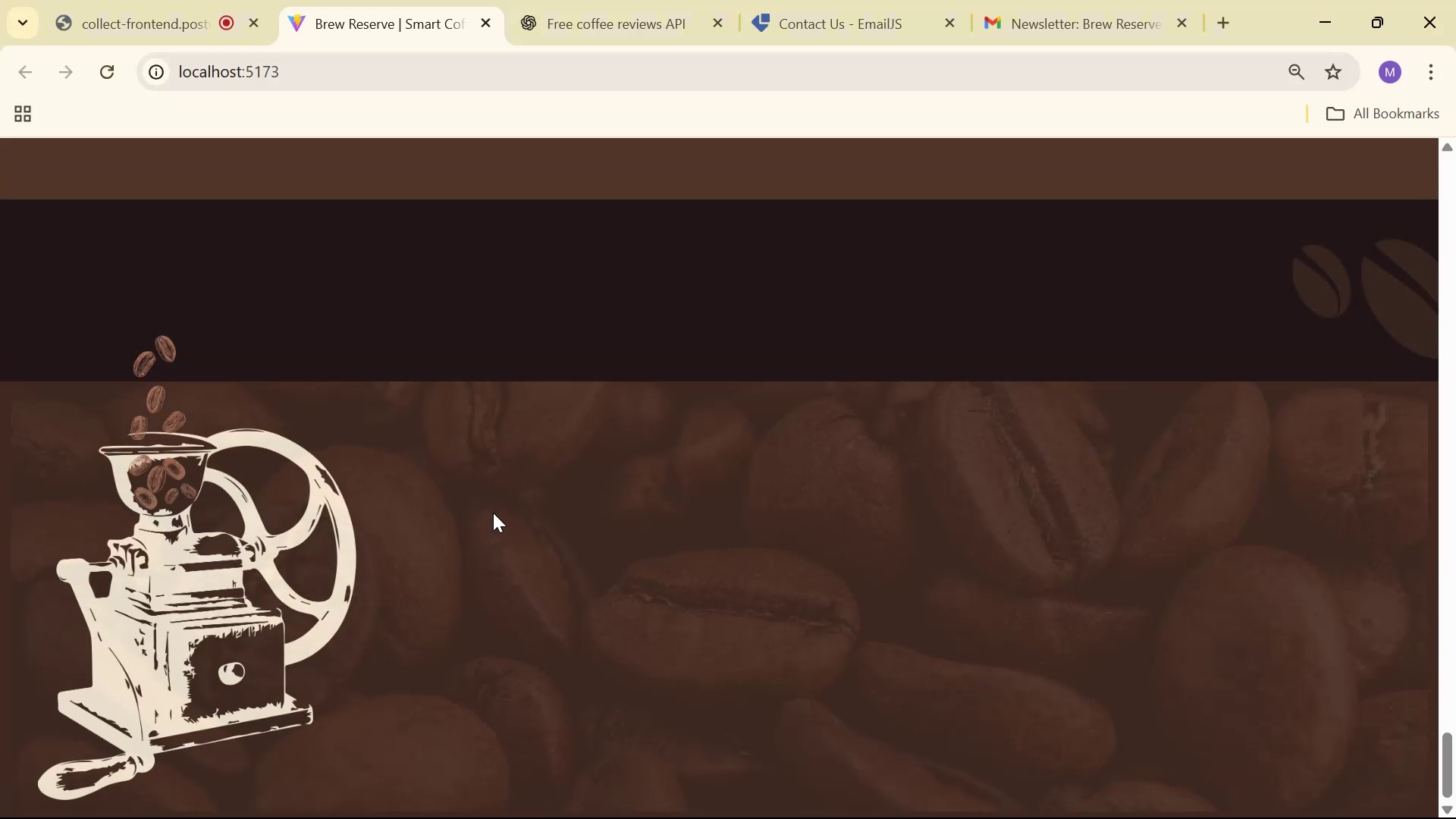 
scroll: coordinate [504, 537], scroll_direction: down, amount: 20.0
 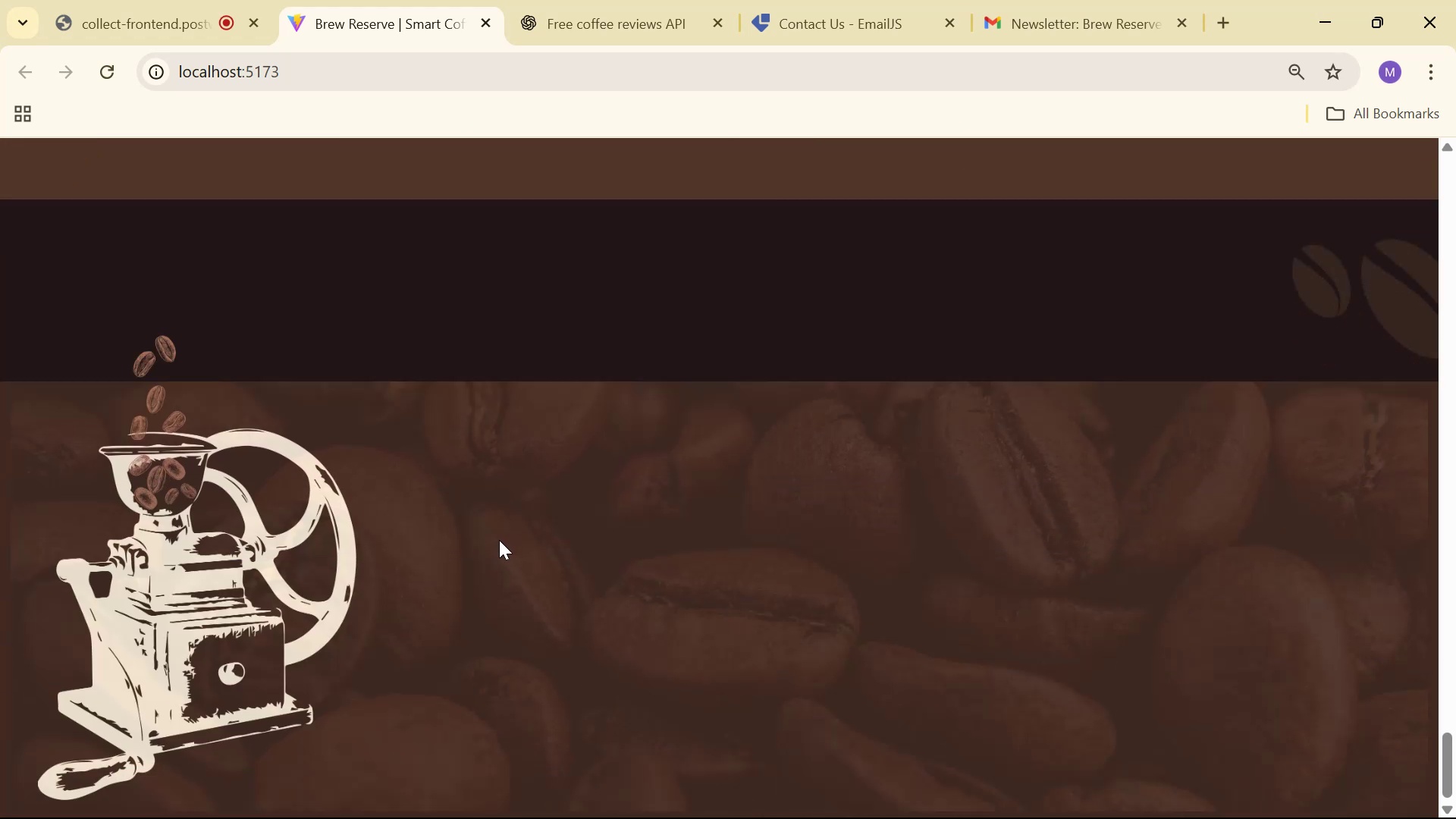 
key(Alt+Tab)
 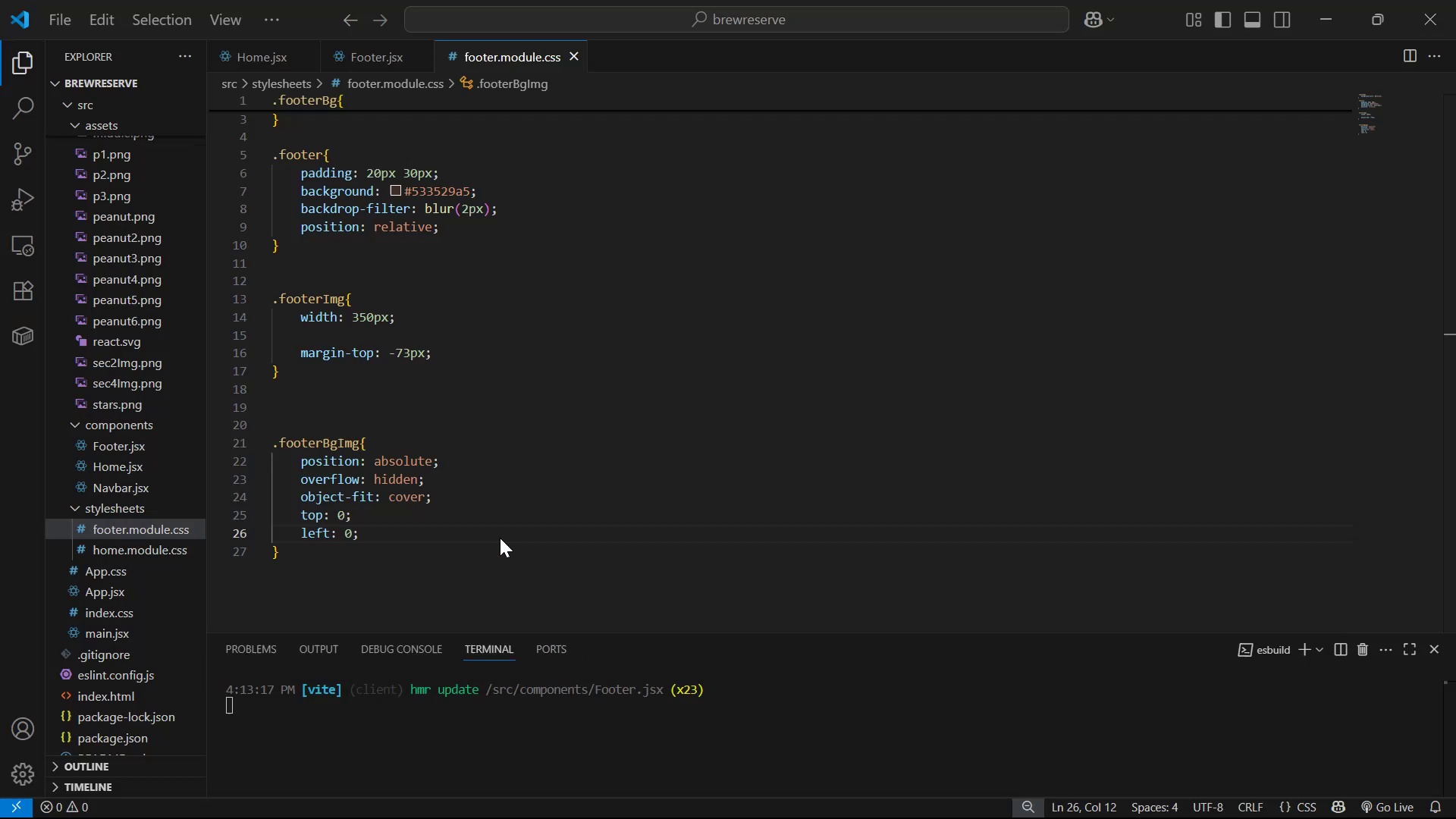 
scroll: coordinate [514, 459], scroll_direction: up, amount: 7.0
 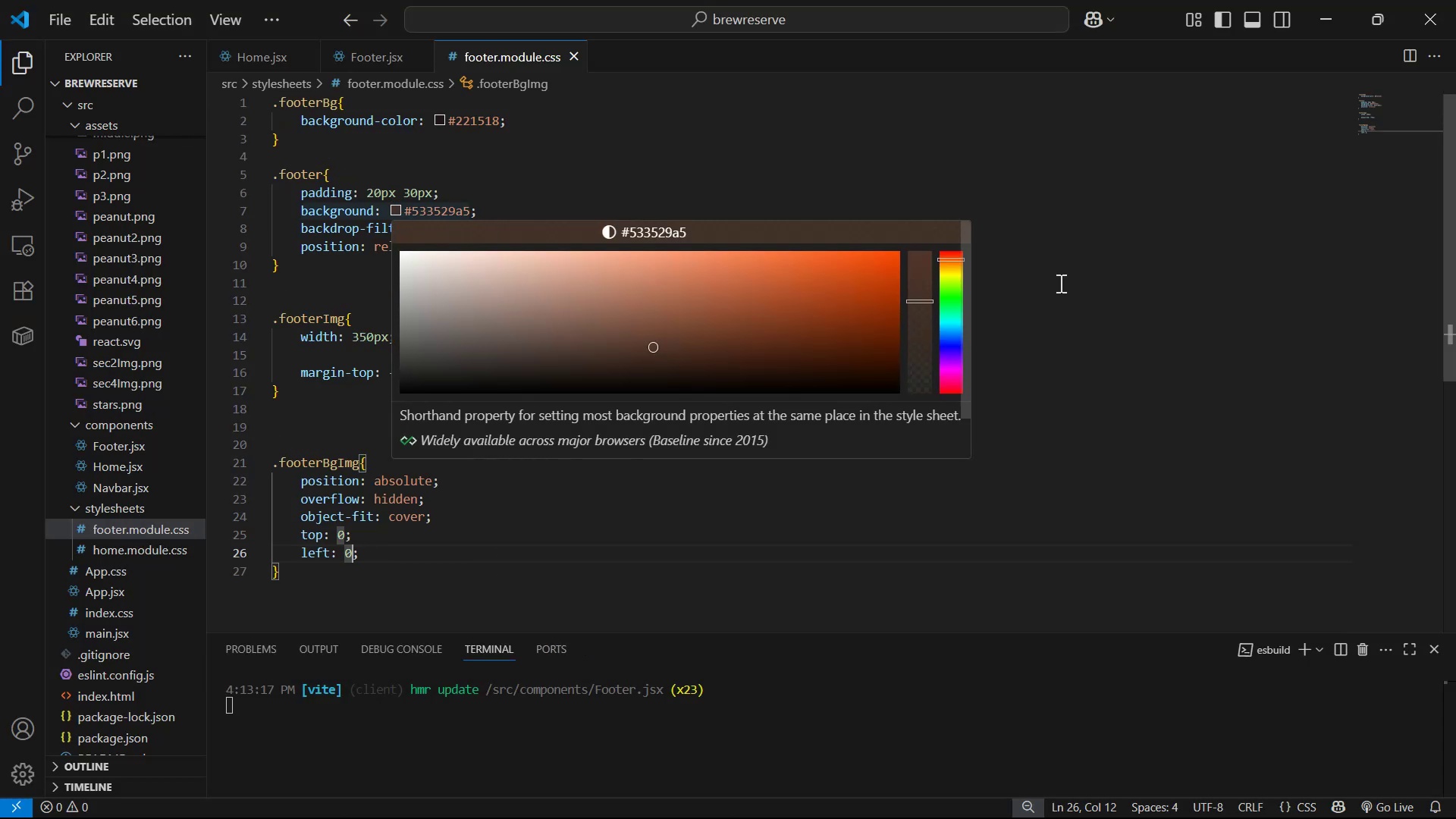 
left_click_drag(start_coordinate=[918, 300], to_coordinate=[912, 201])
 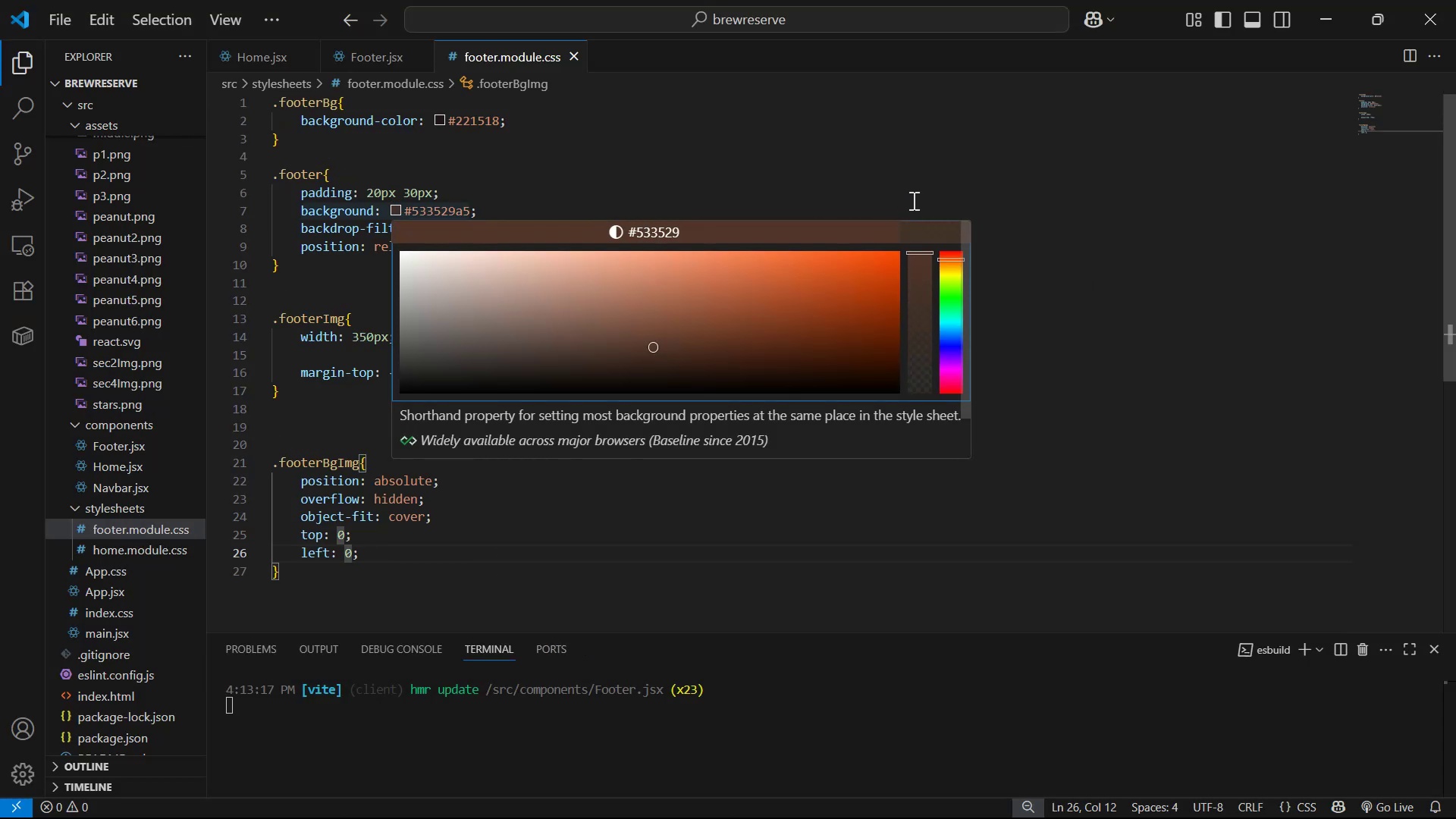 
key(Control+S)
 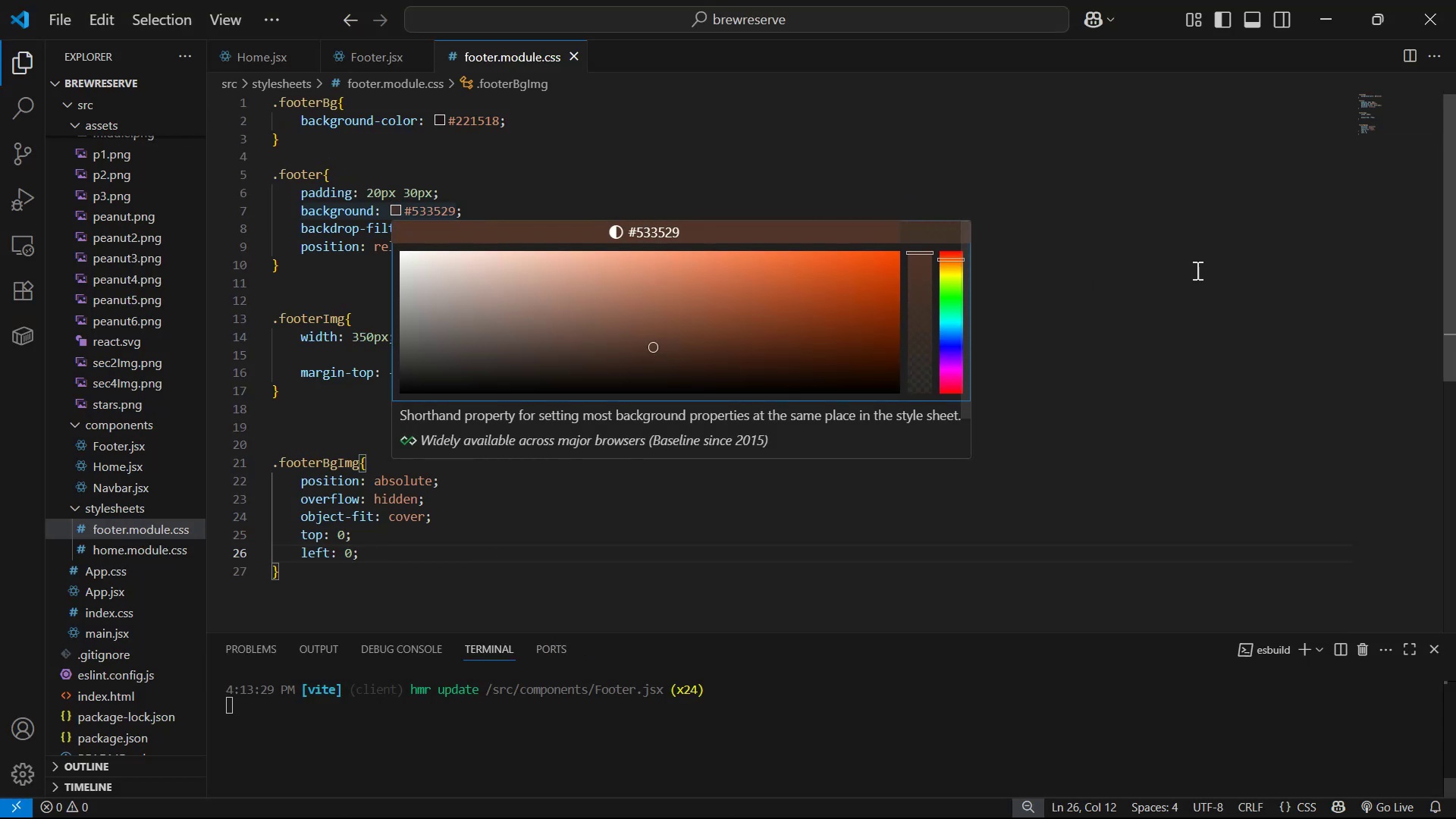 
key(Alt+AltLeft)
 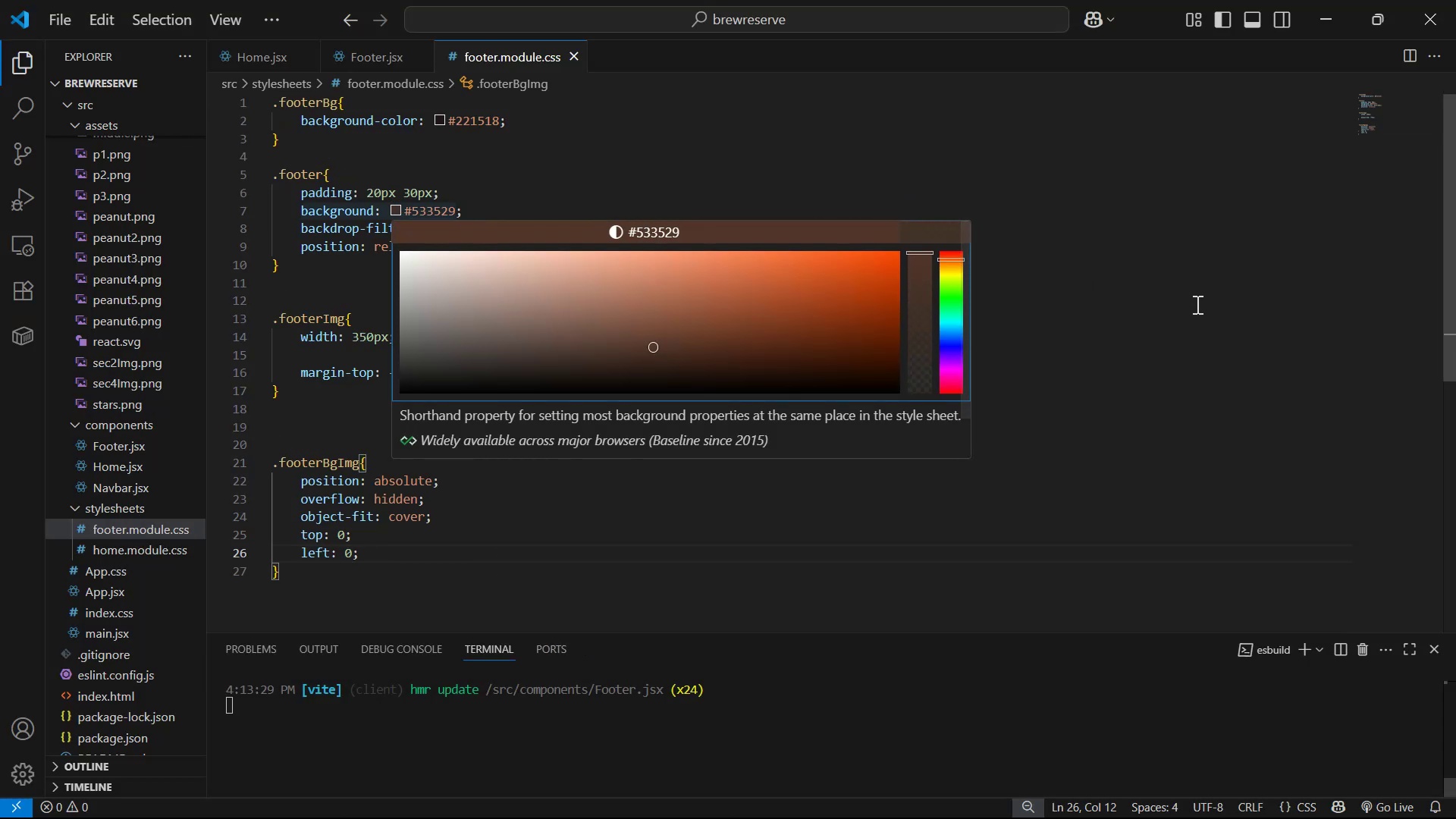 
key(Alt+Tab)
 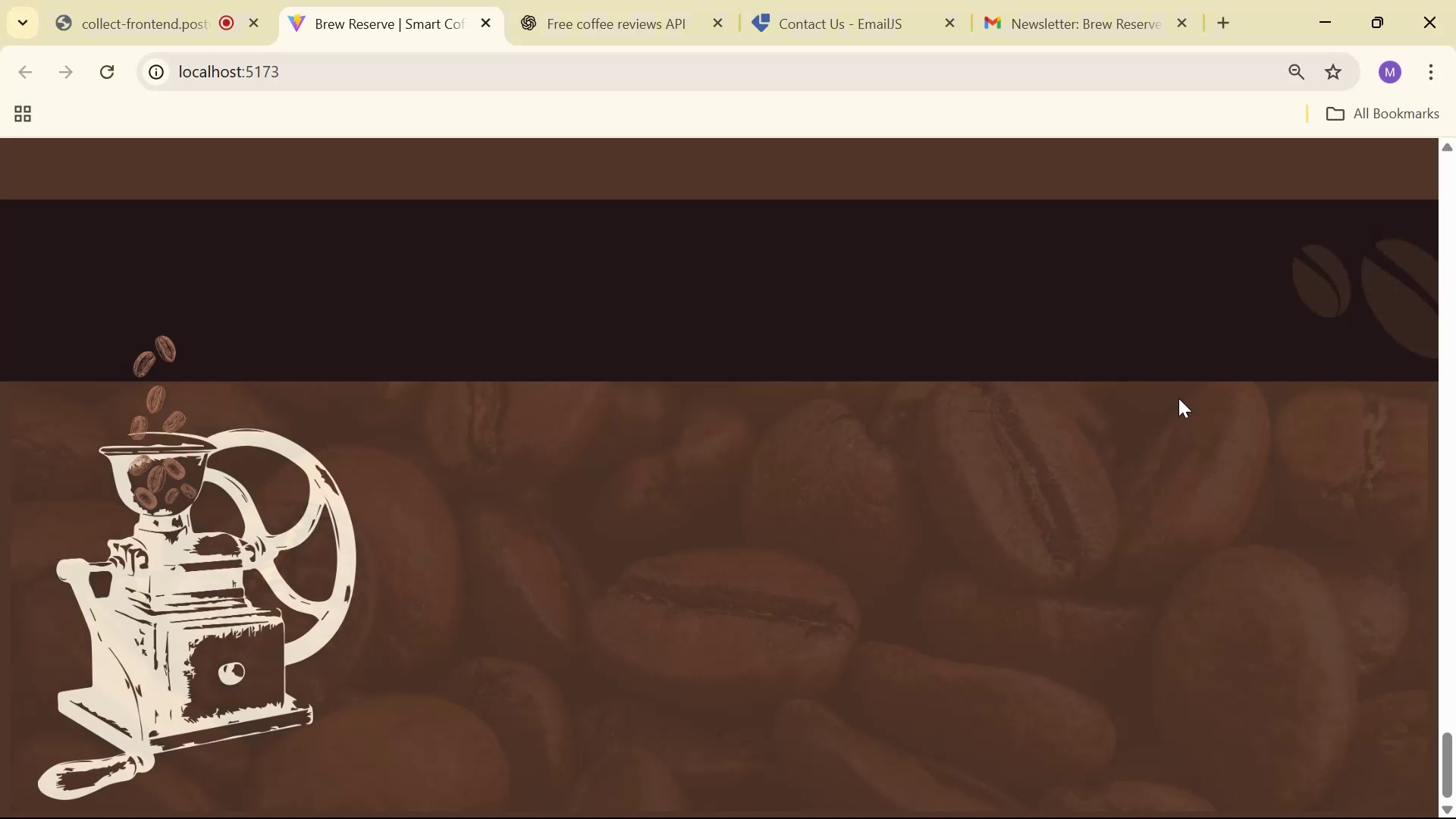 
scroll: coordinate [1187, 388], scroll_direction: up, amount: 2.0
 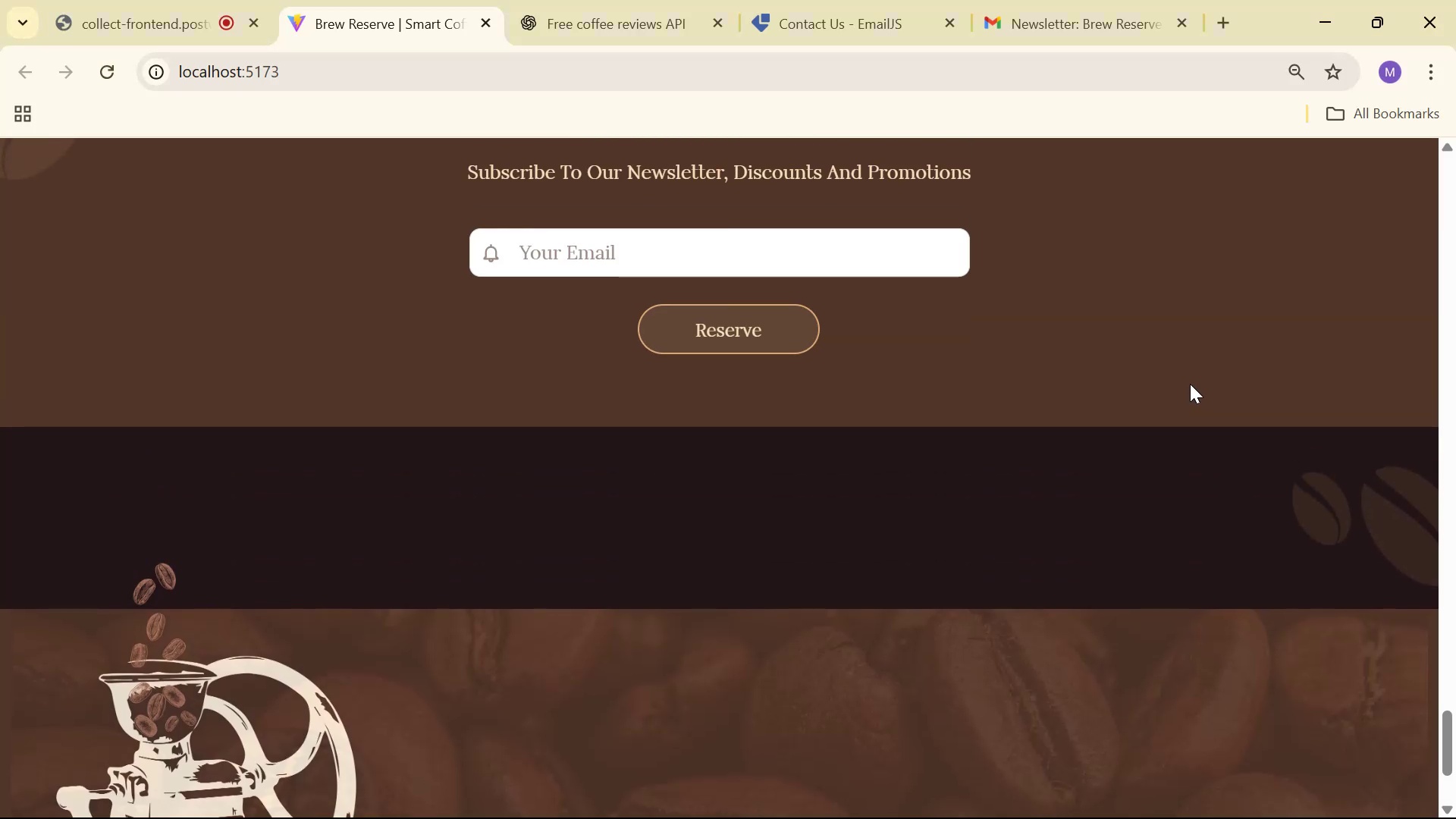 
scroll: coordinate [1162, 412], scroll_direction: down, amount: 7.0
 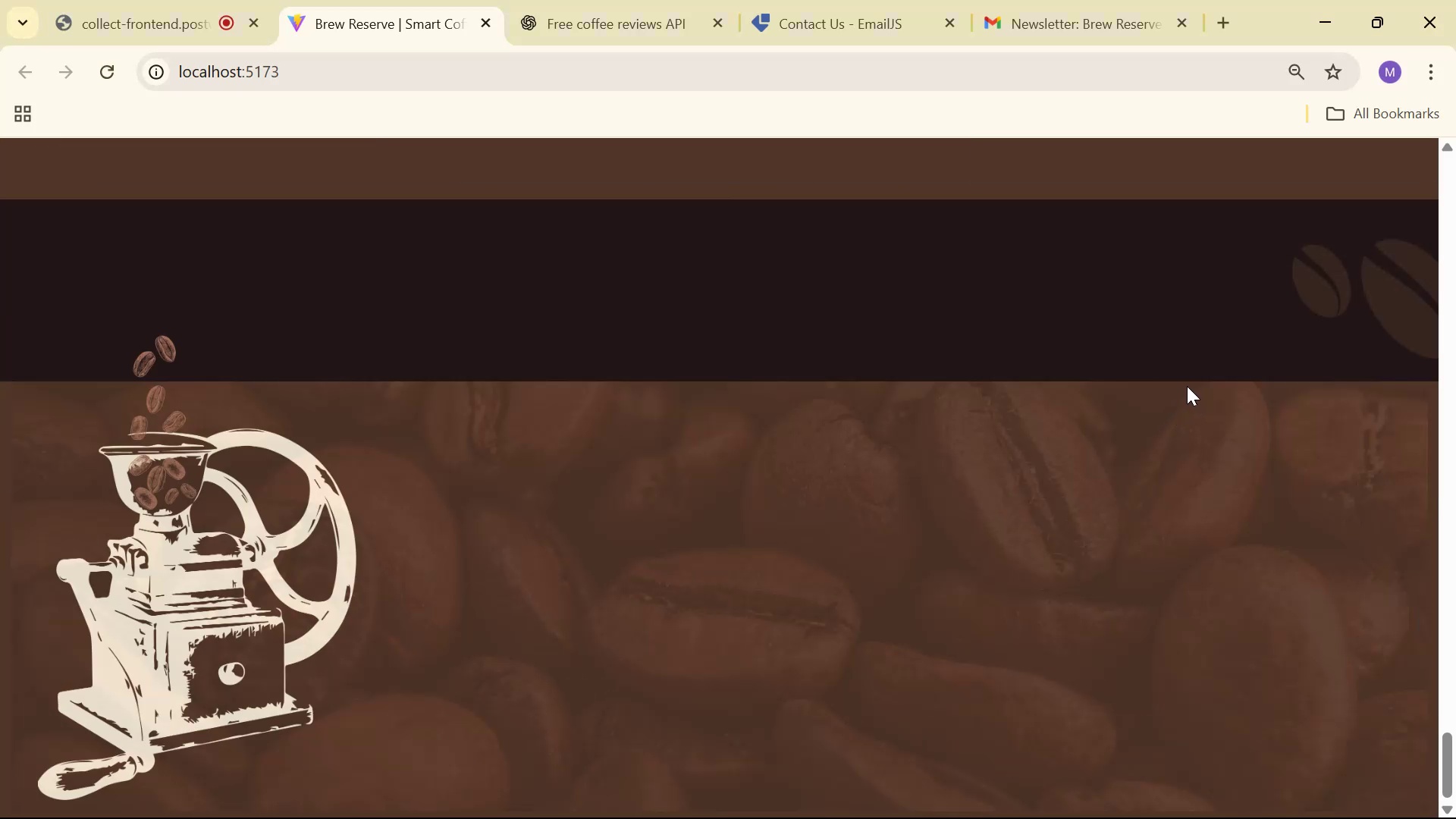 
left_click_drag(start_coordinate=[212, 596], to_coordinate=[417, 667])
 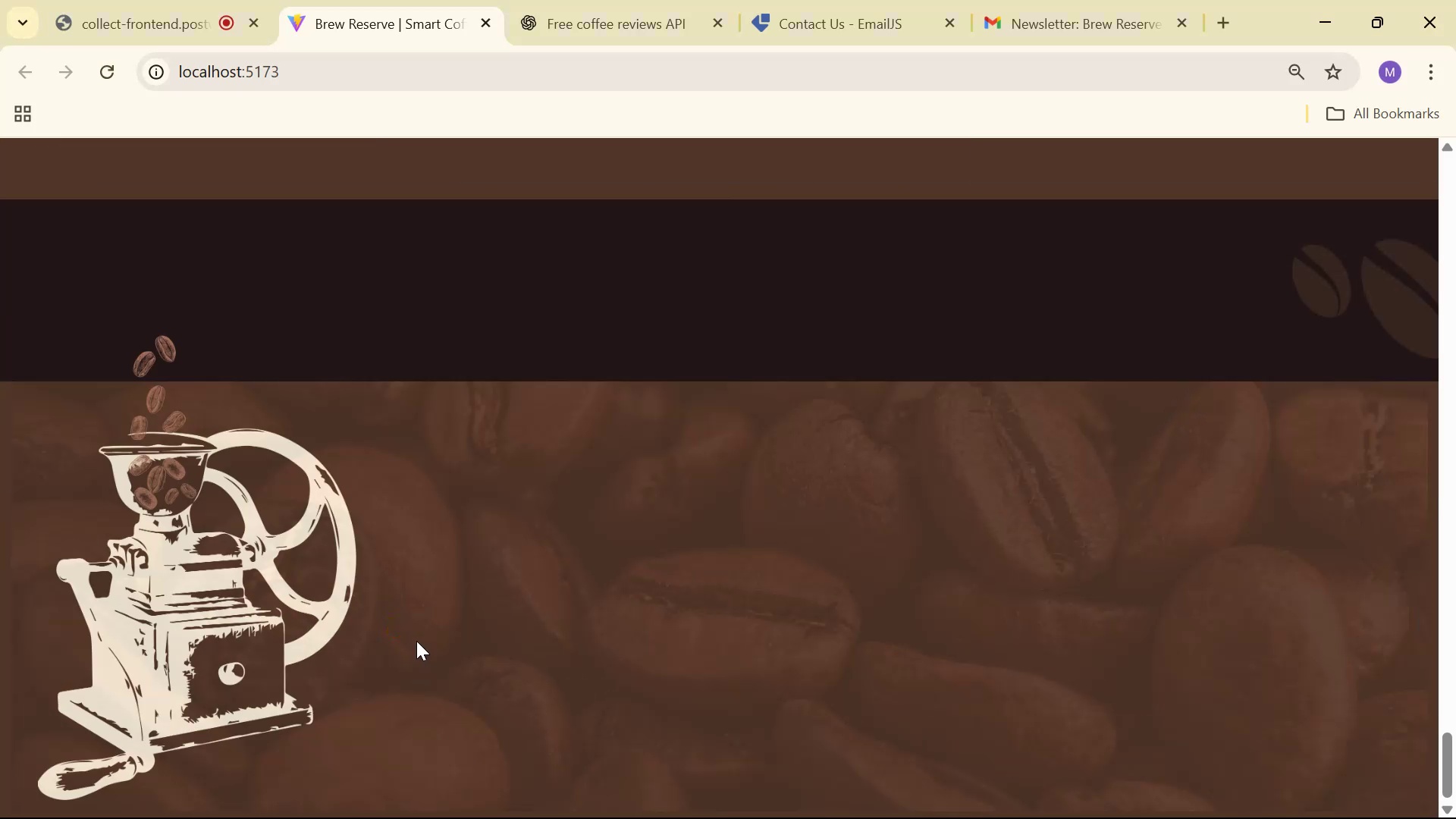 
left_click_drag(start_coordinate=[445, 546], to_coordinate=[453, 719])
 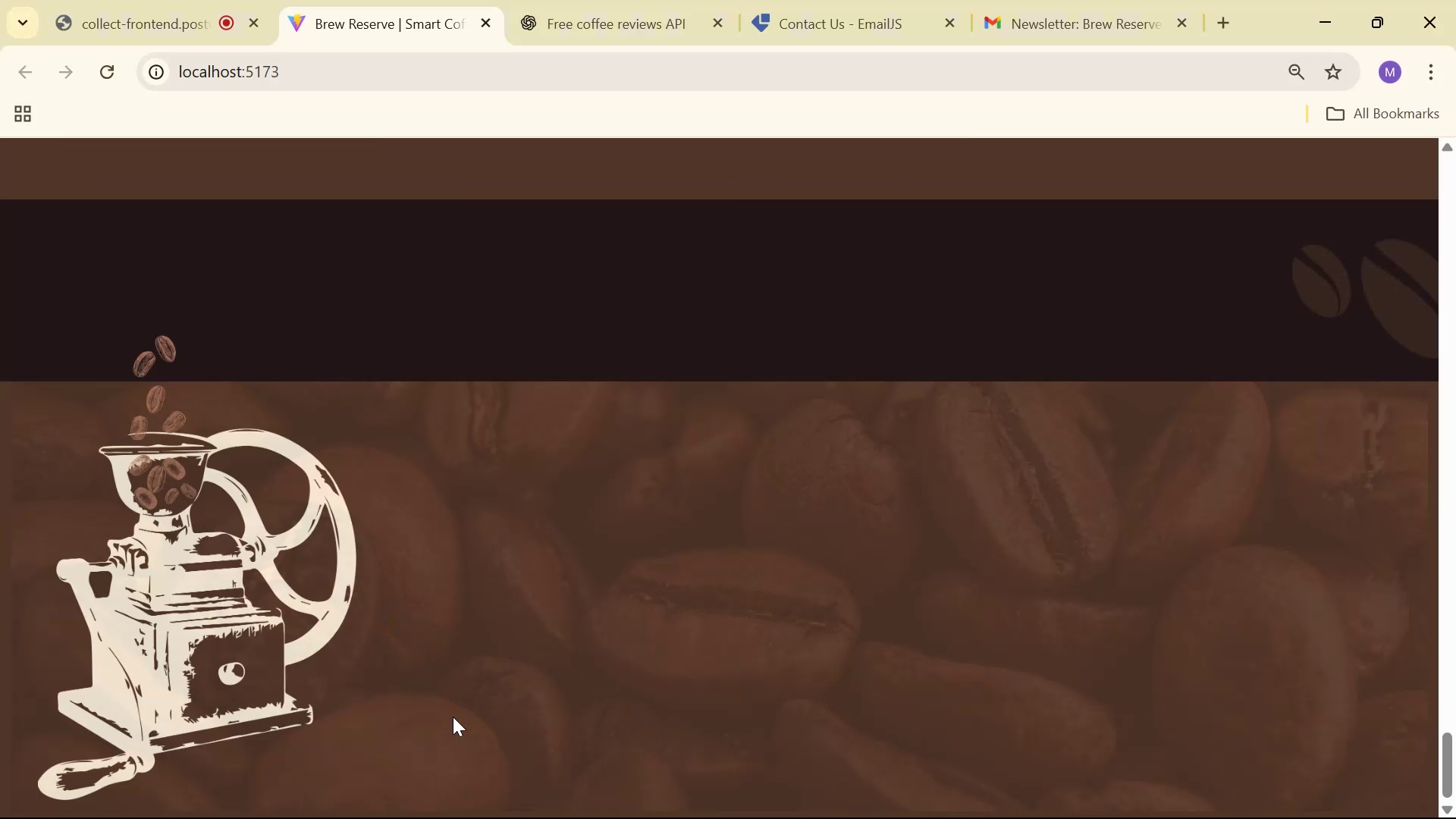 
left_click_drag(start_coordinate=[453, 714], to_coordinate=[460, 430])
 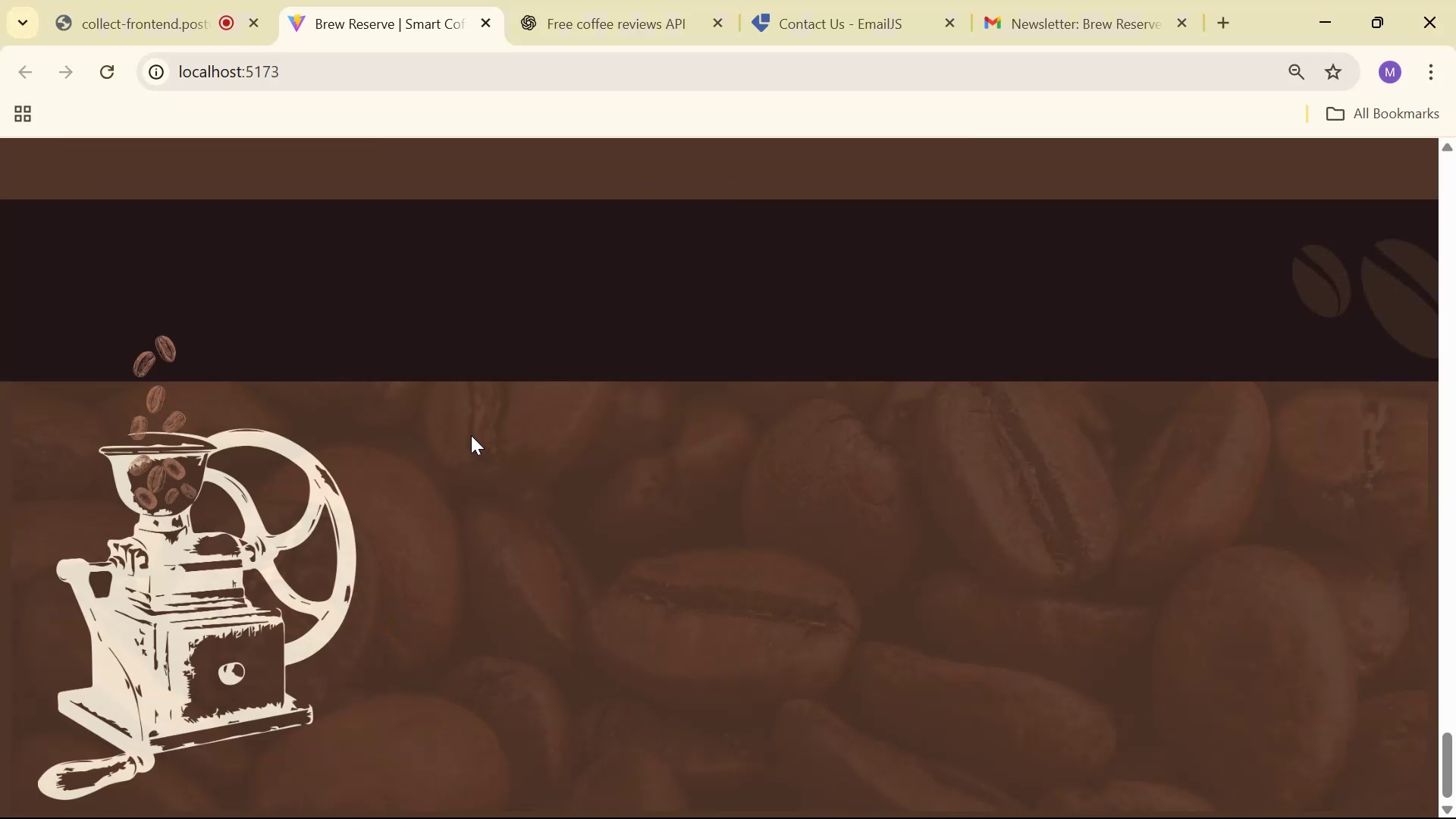 
key(Alt+AltLeft)
 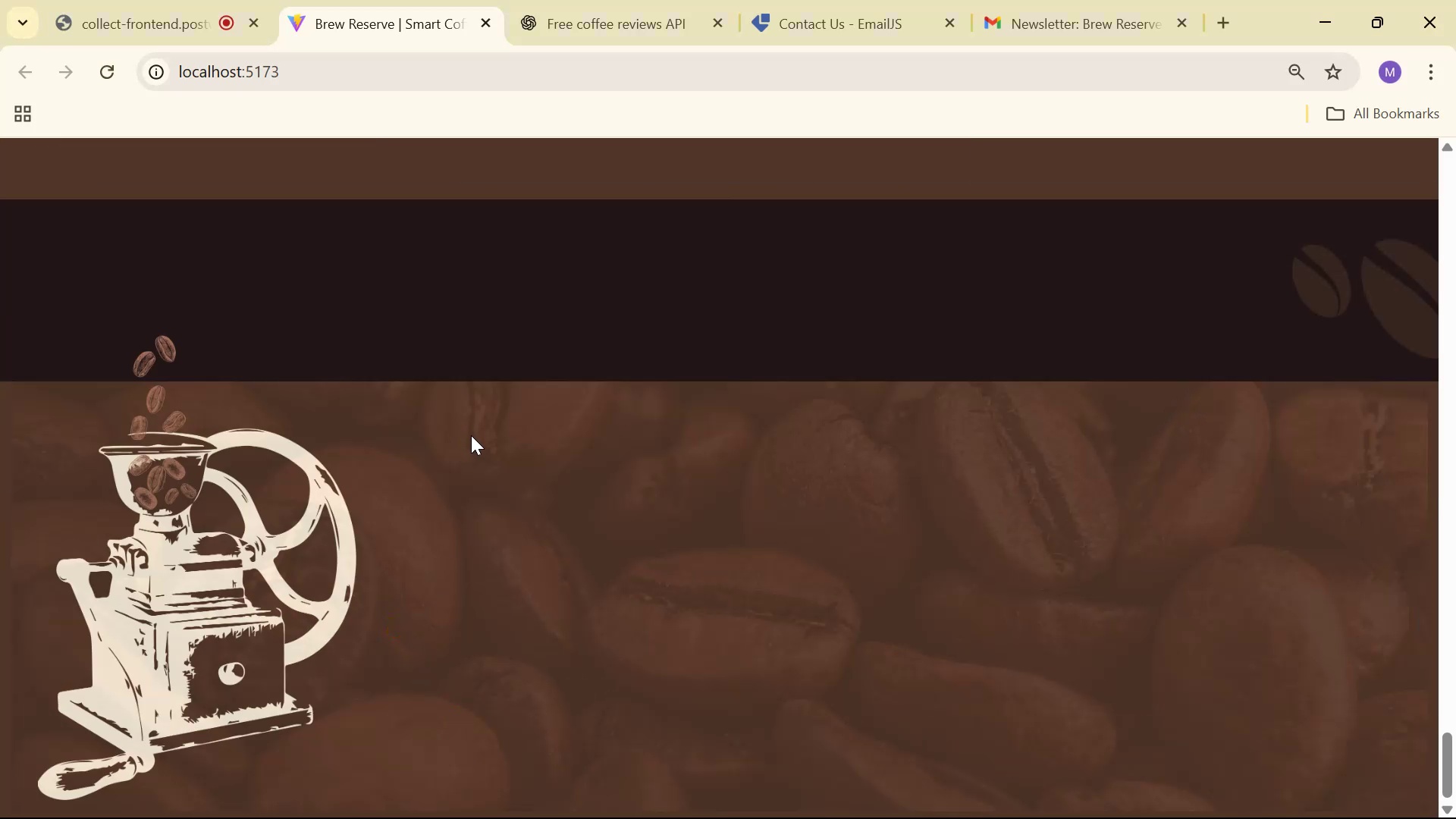 
key(Alt+Tab)
 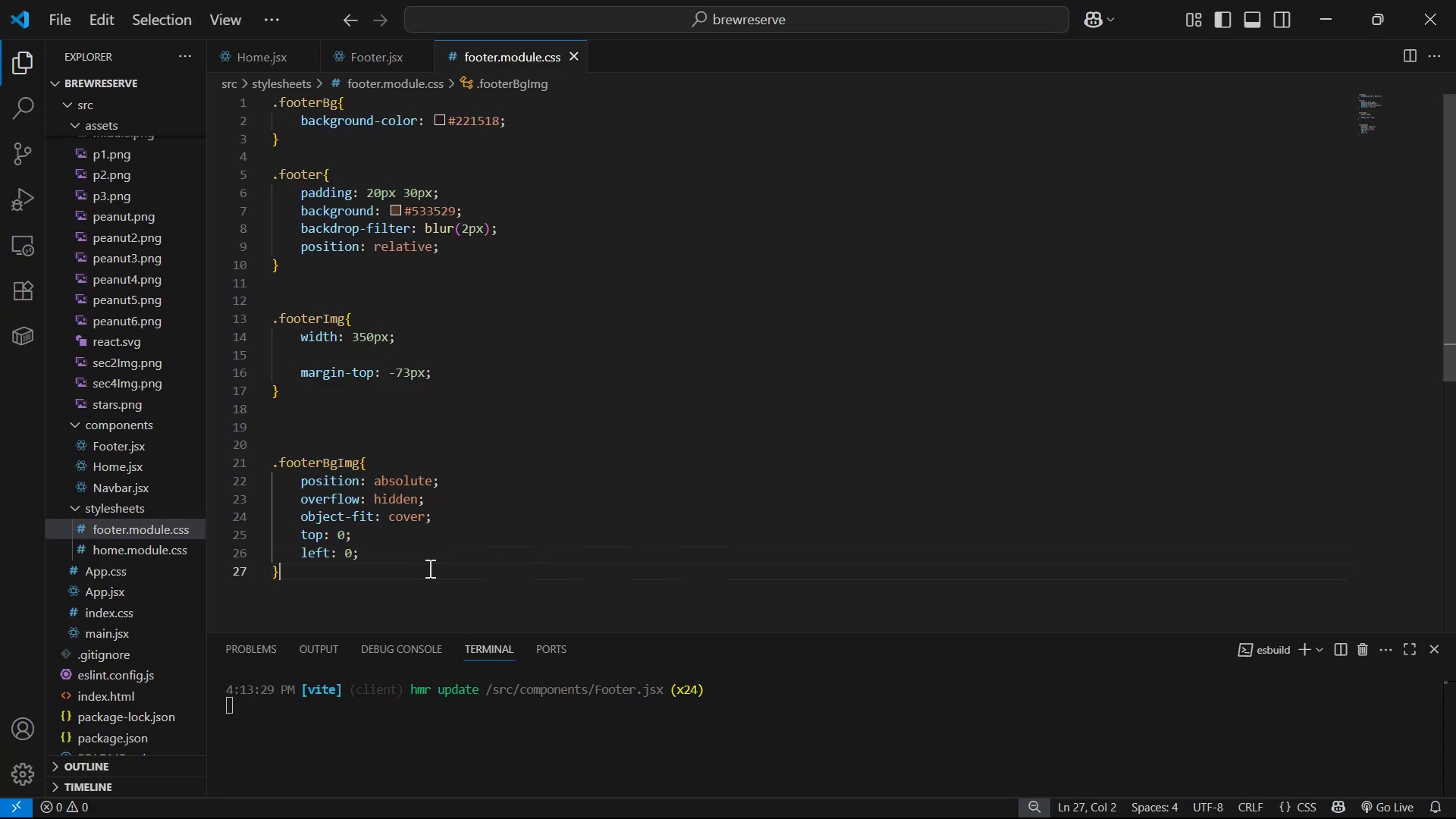 
double_click([441, 546])
 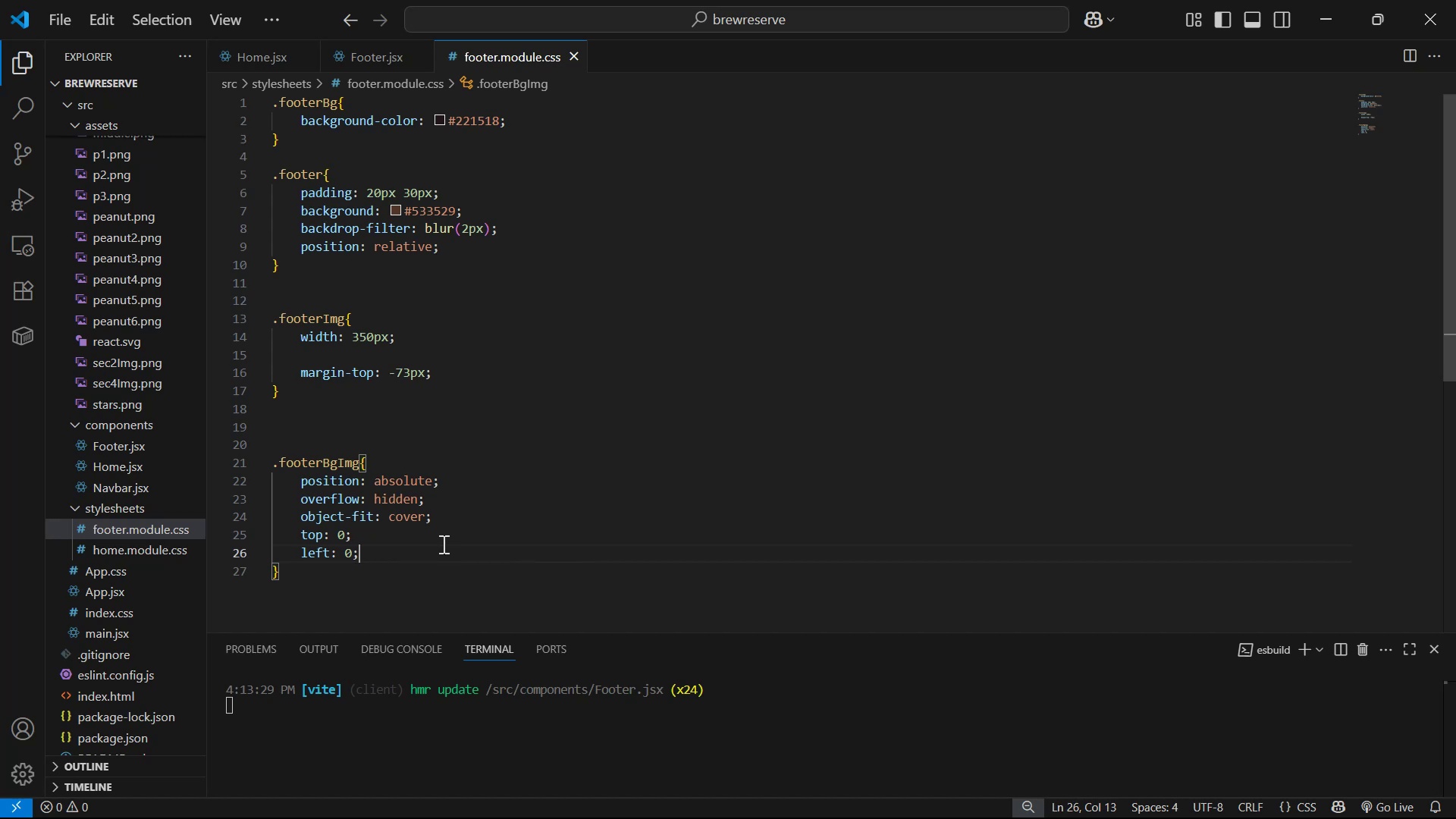 
key(Enter)
 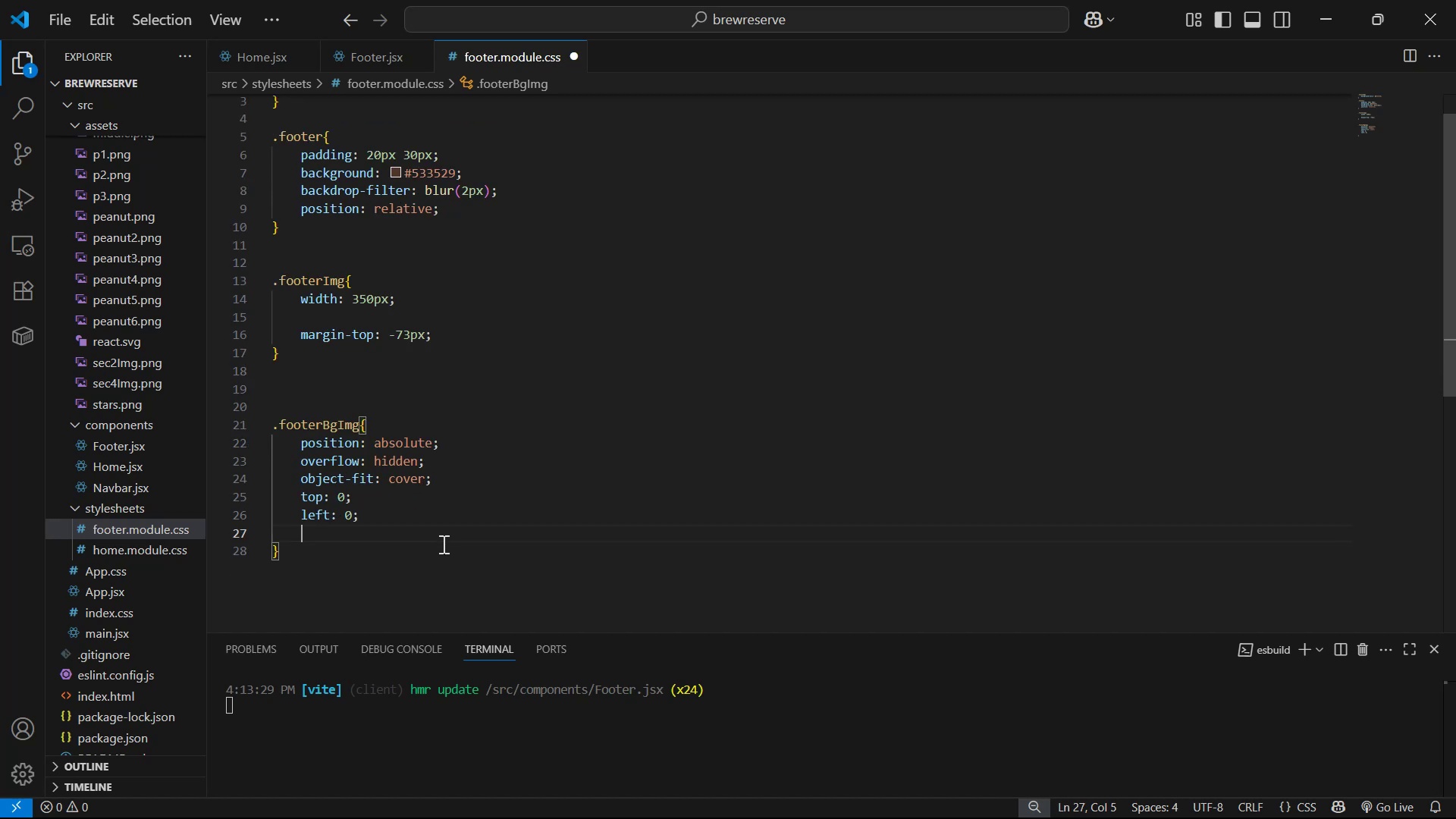 
key(Z)
 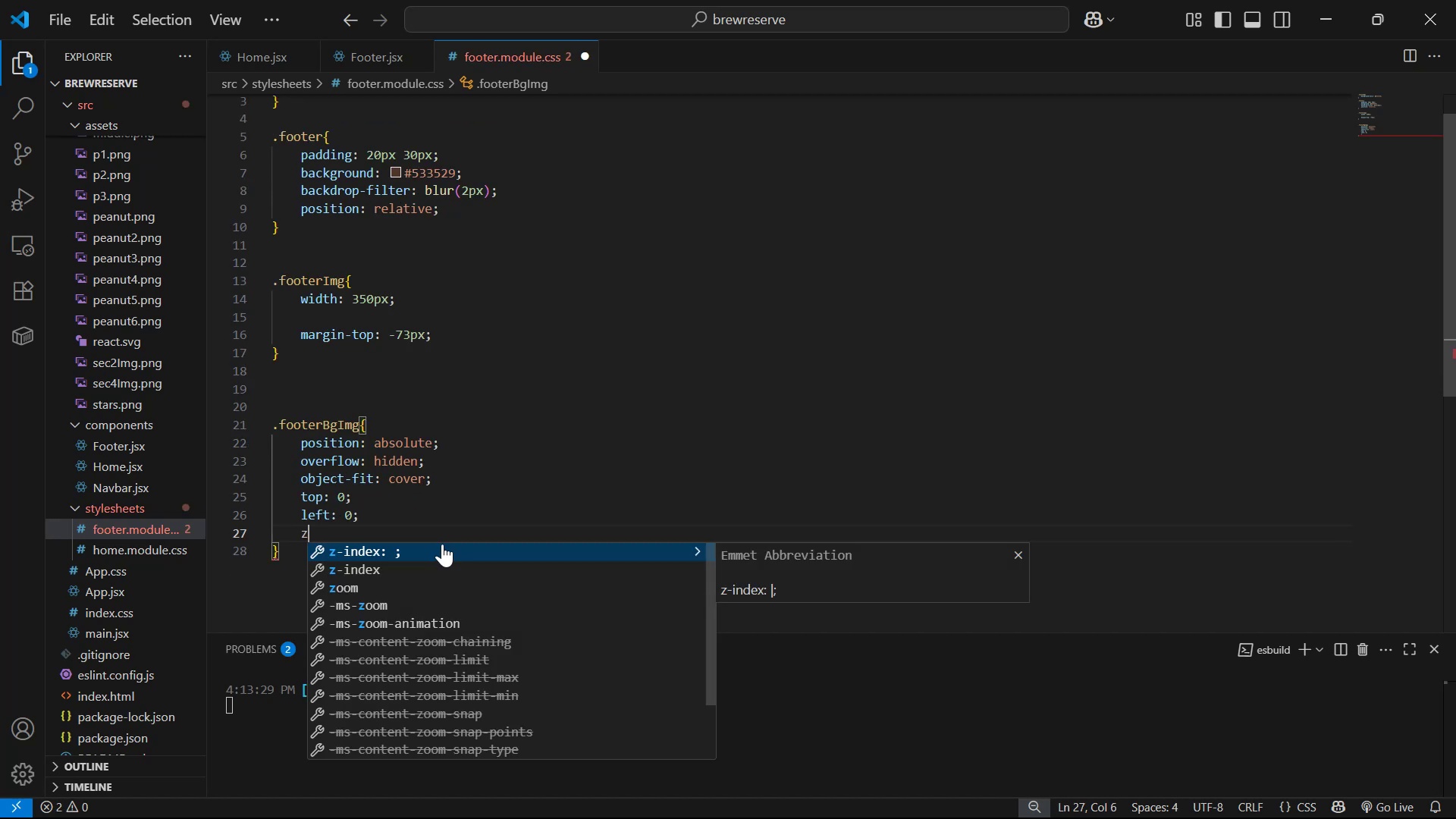 
key(Enter)
 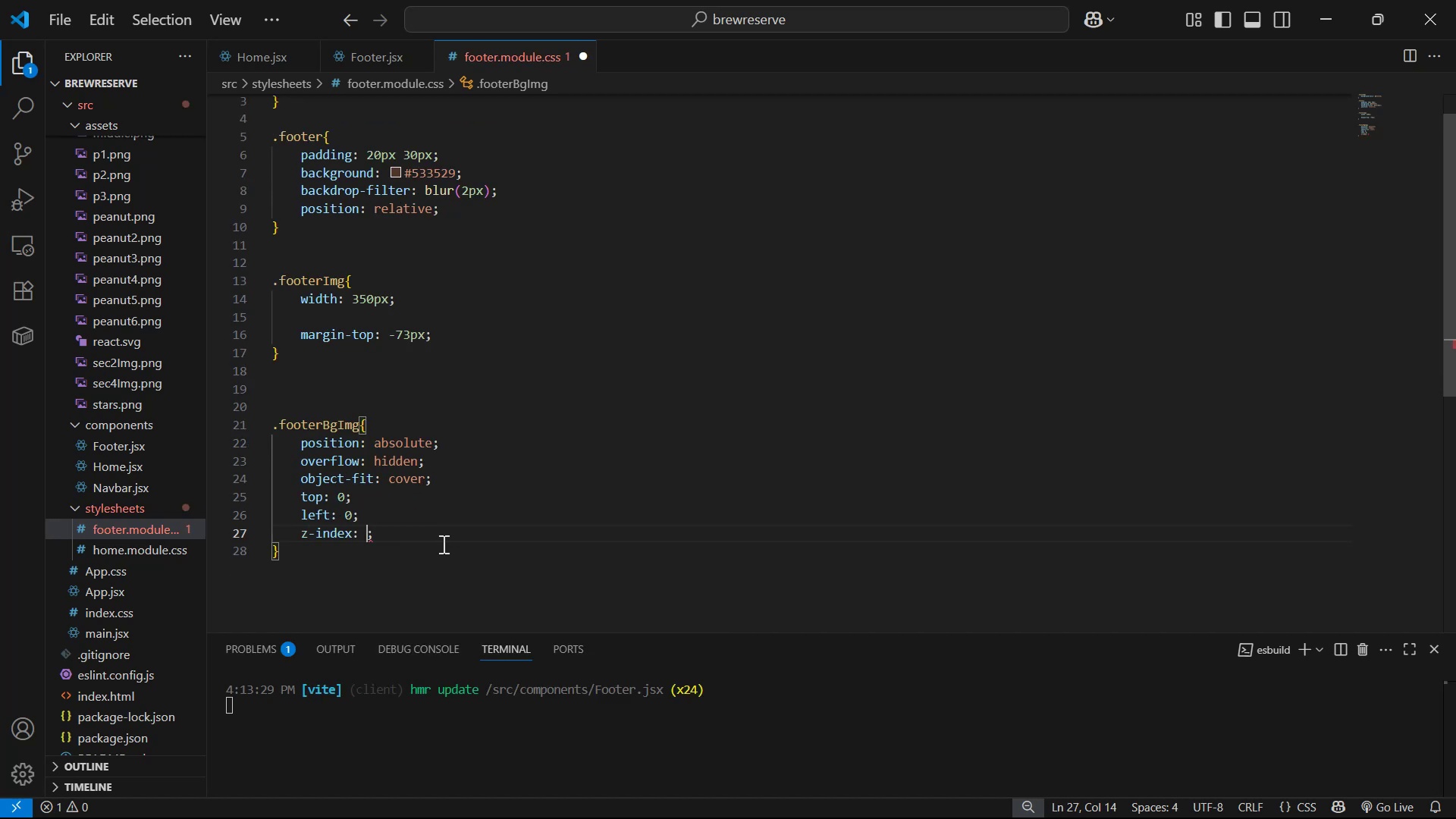 
key(Minus)
 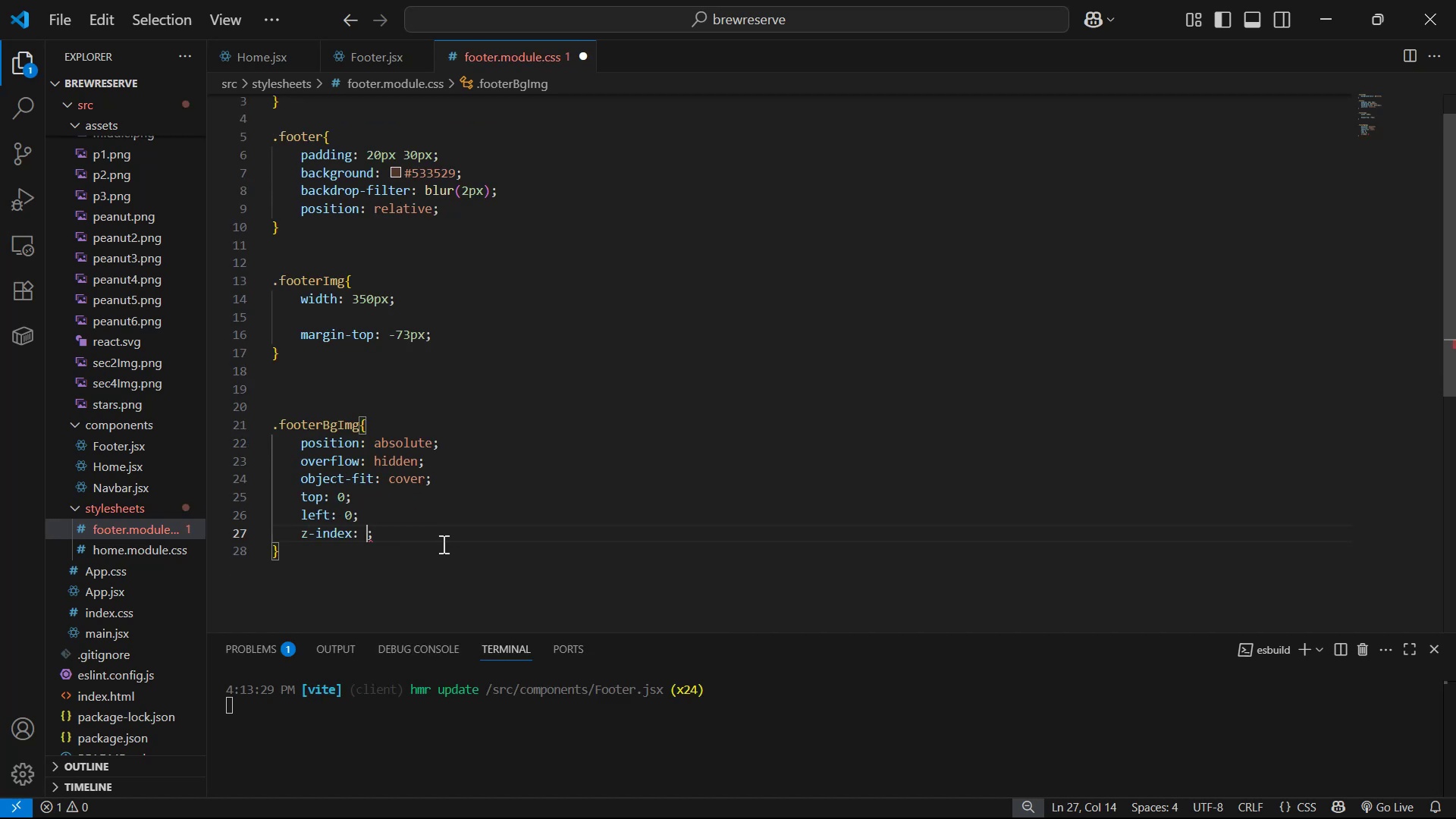 
key(1)
 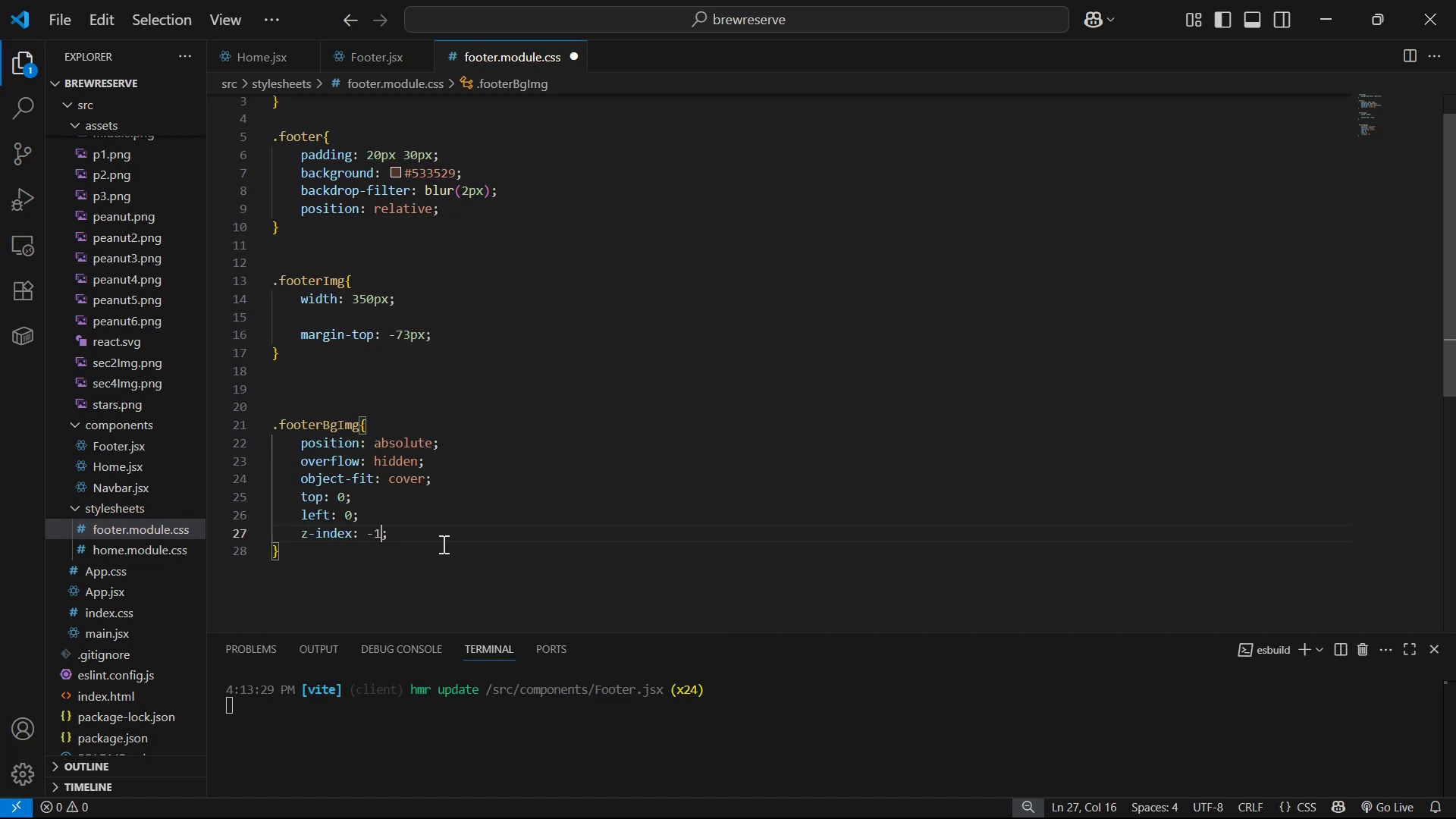 
key(Control+ControlLeft)
 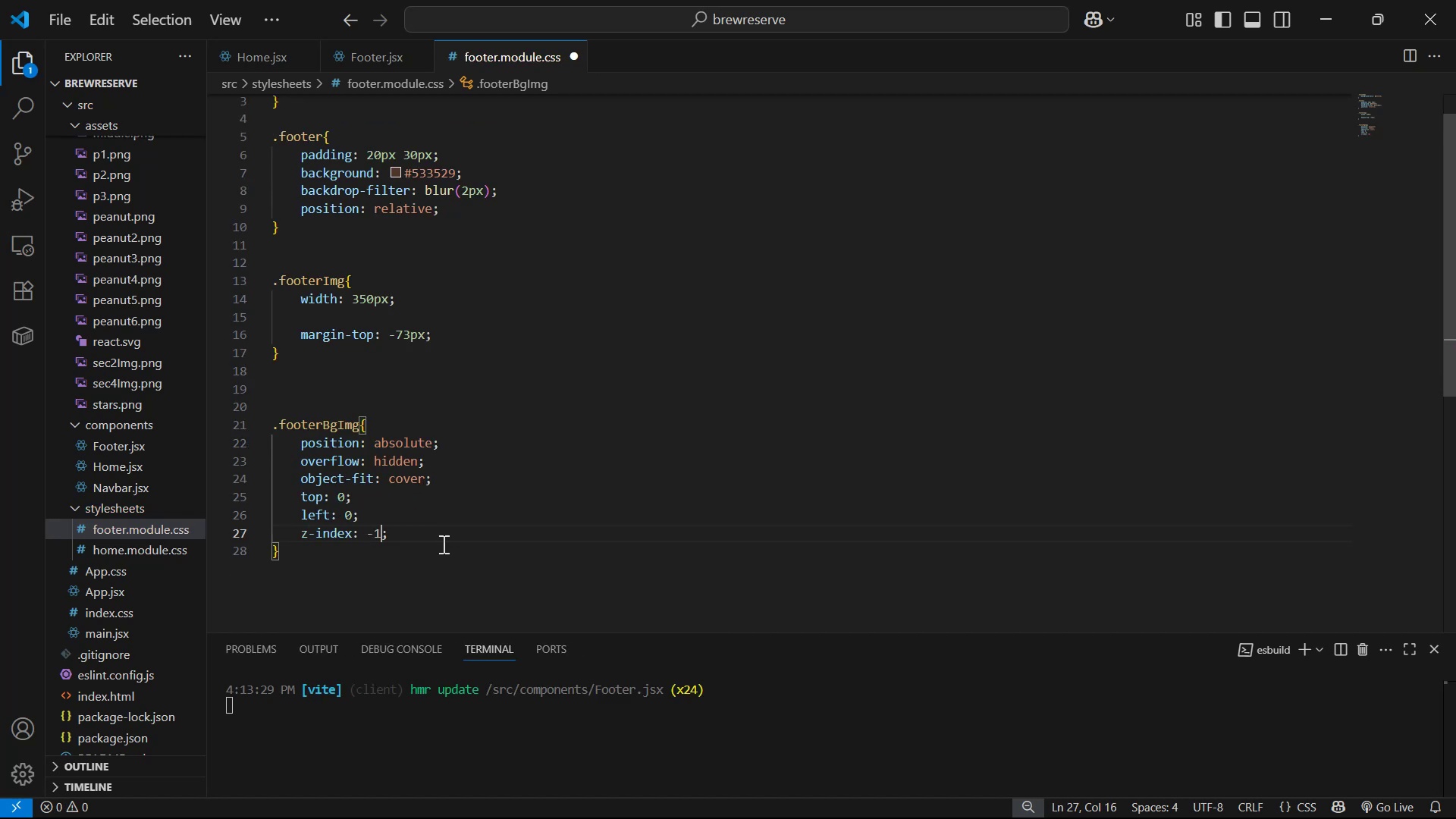 
key(Control+S)
 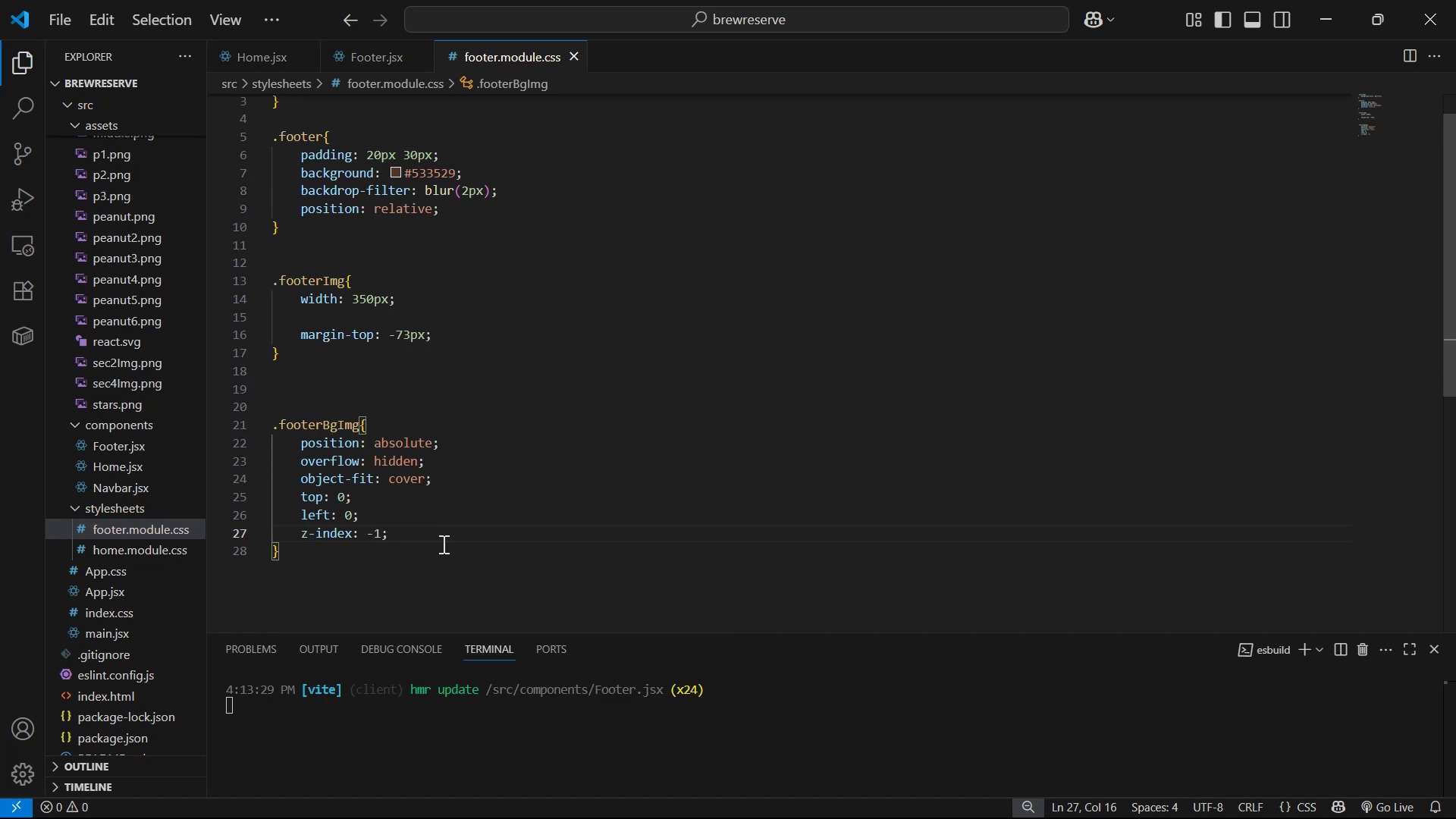 
key(Alt+AltLeft)
 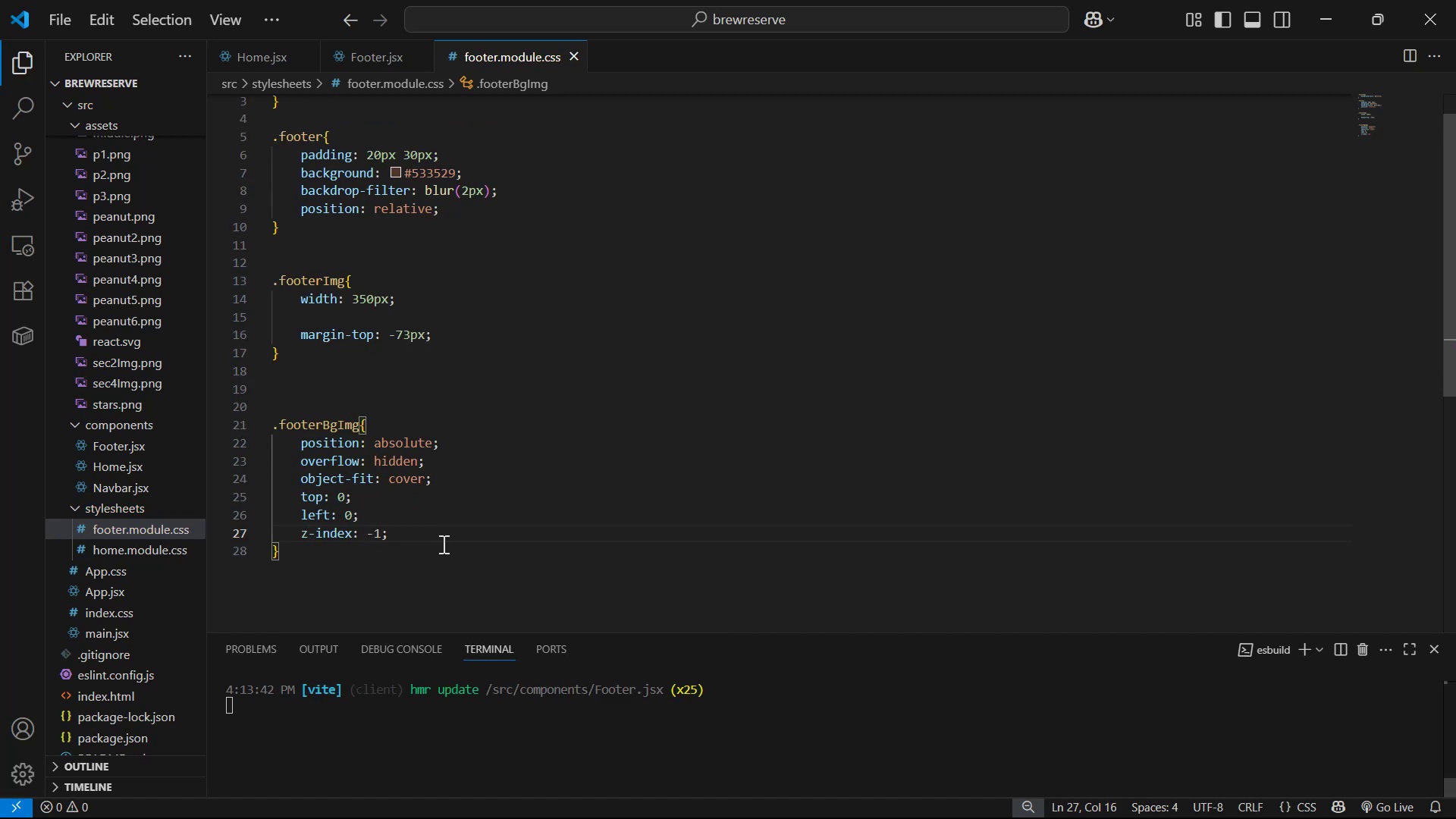 
key(Alt+Tab)
 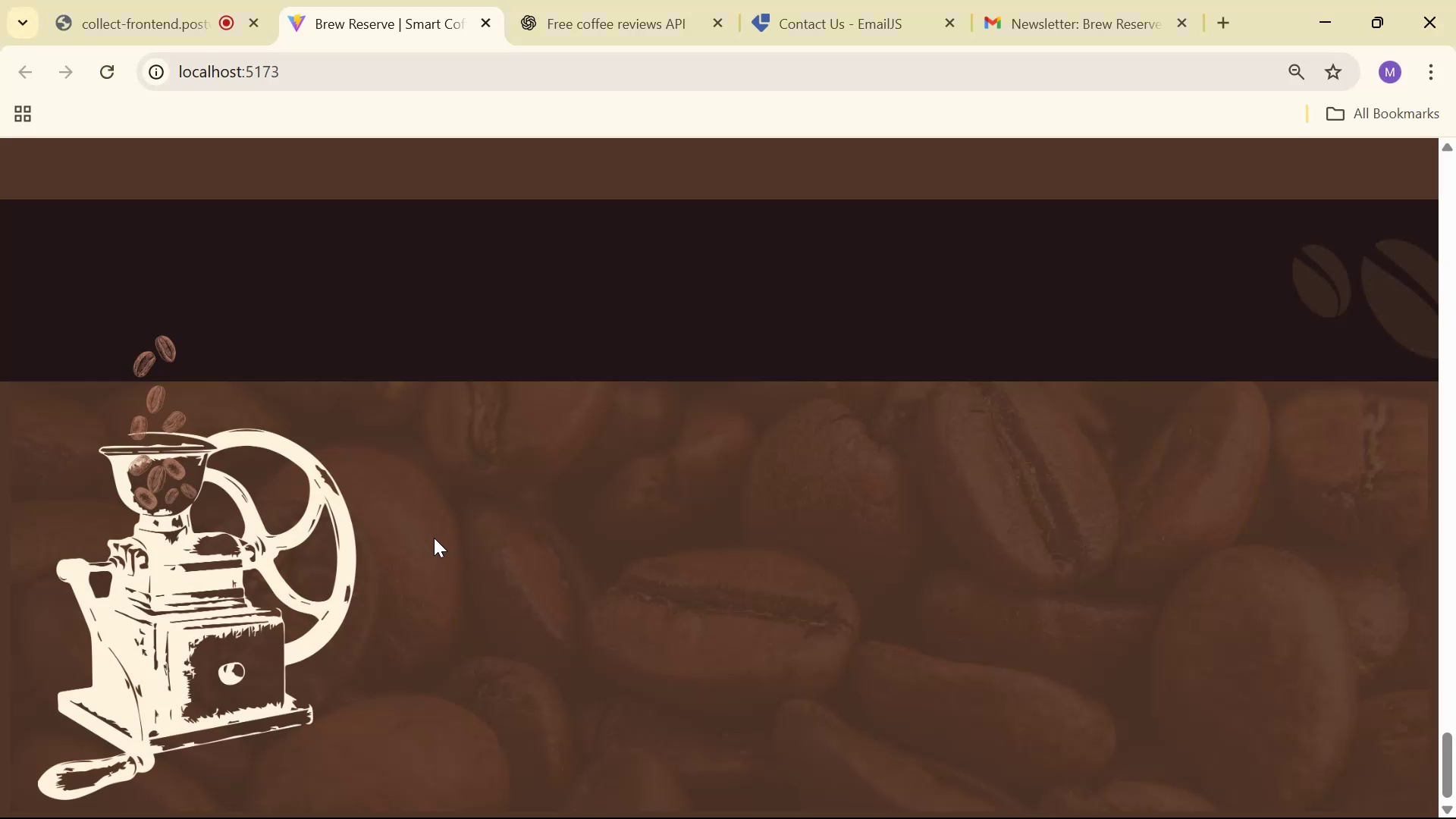 
left_click_drag(start_coordinate=[212, 568], to_coordinate=[246, 685])
 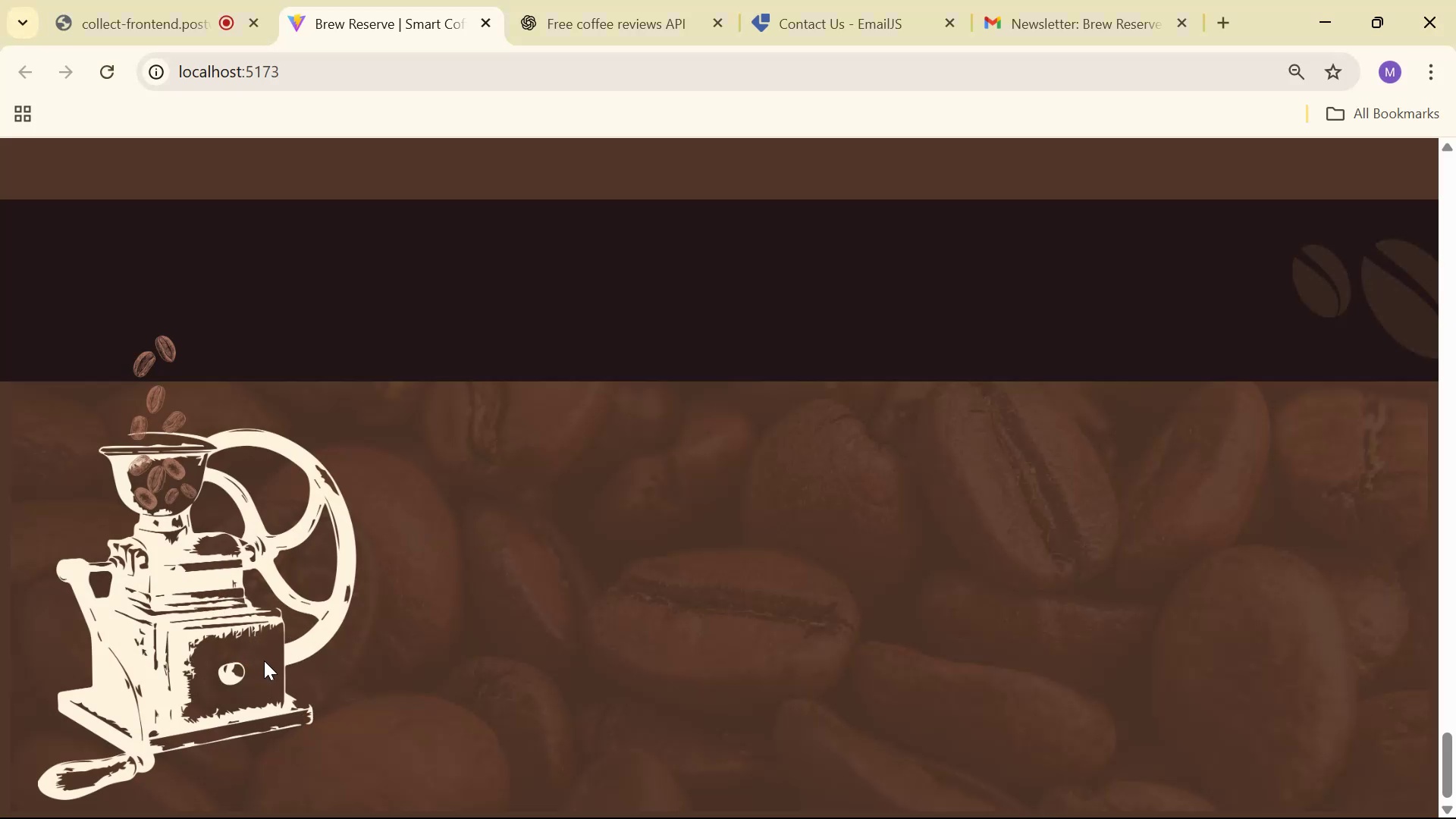 
left_click_drag(start_coordinate=[280, 631], to_coordinate=[387, 720])
 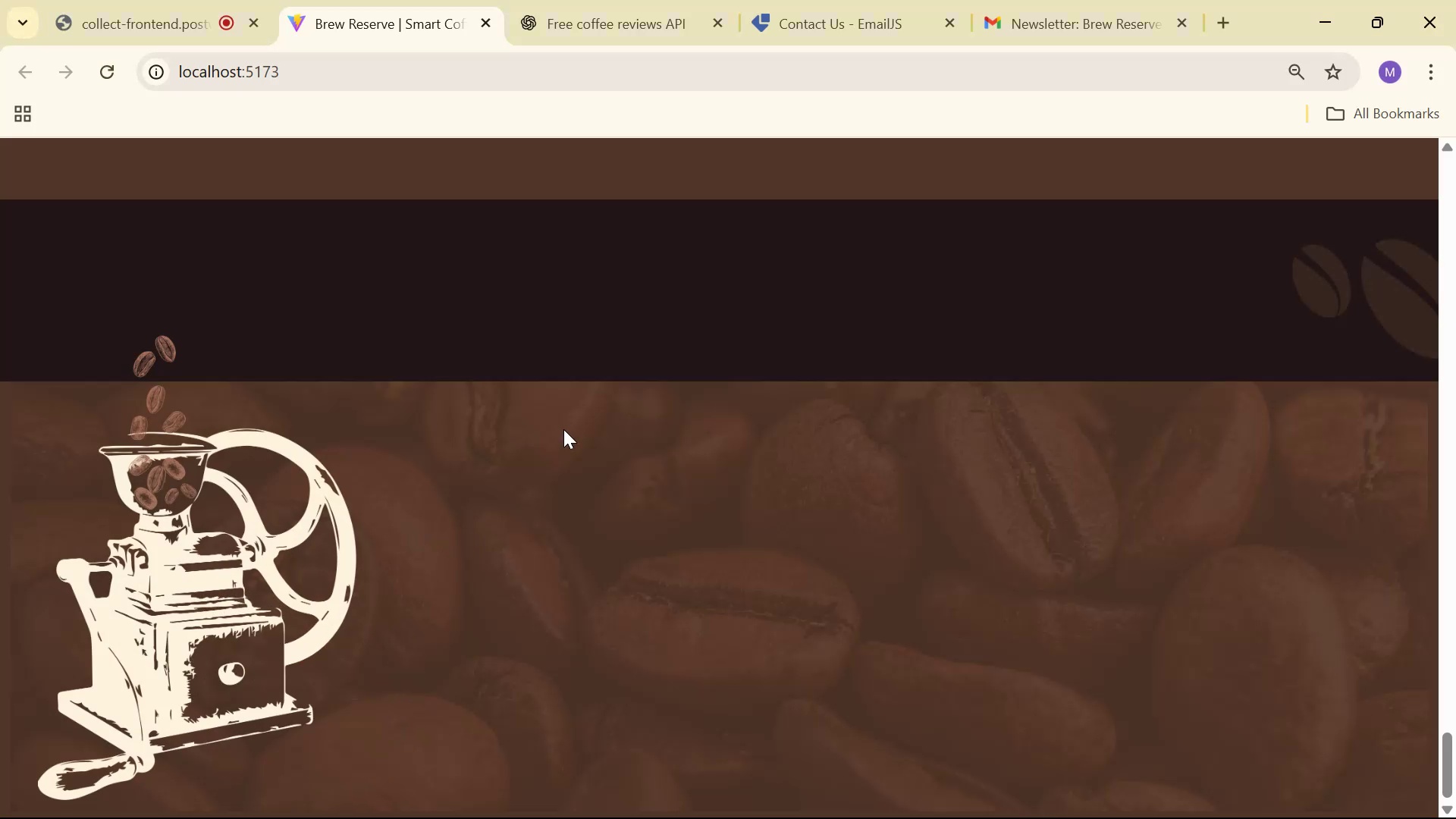 
scroll: coordinate [622, 410], scroll_direction: down, amount: 3.0
 